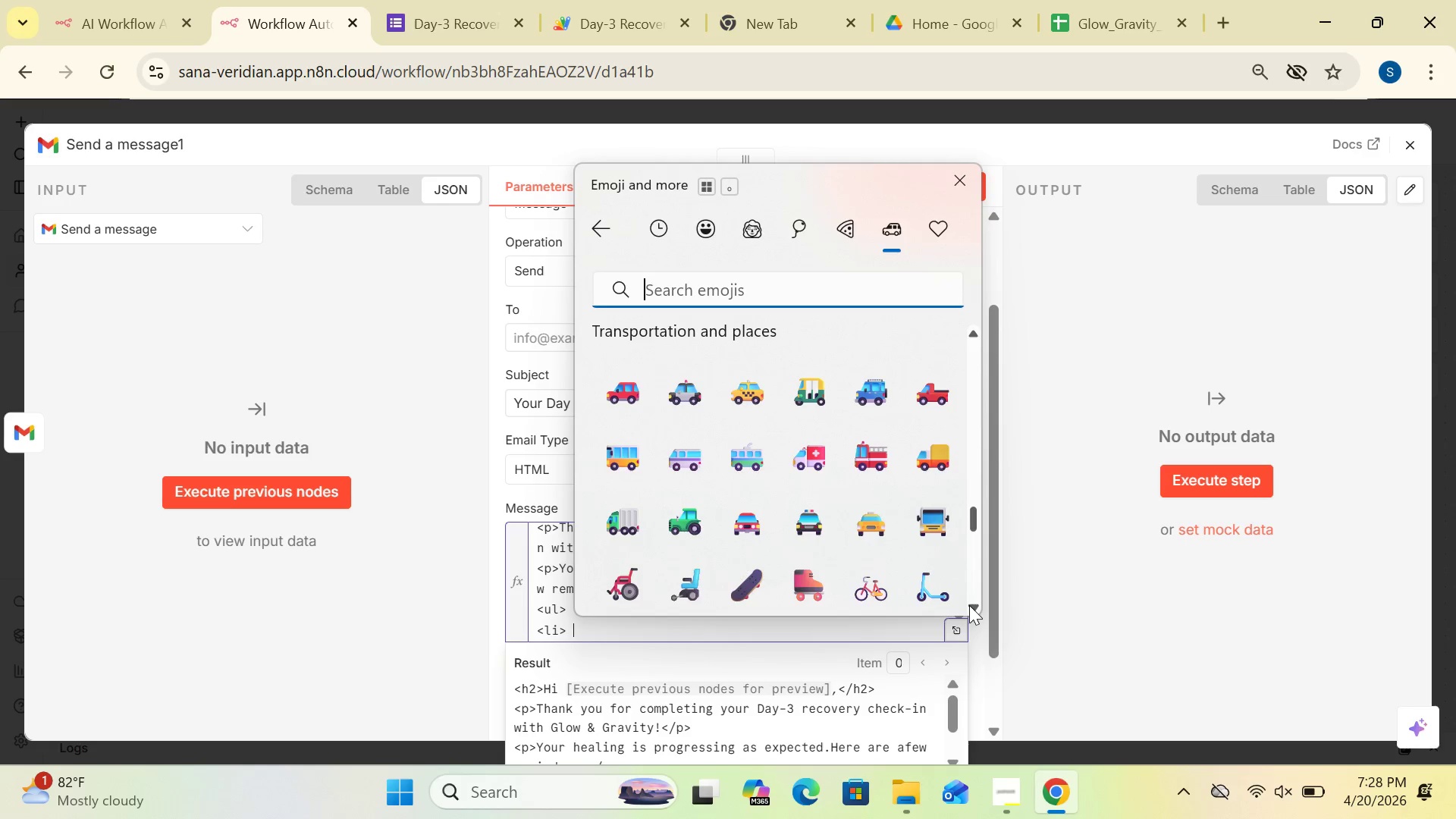 
triple_click([969, 605])
 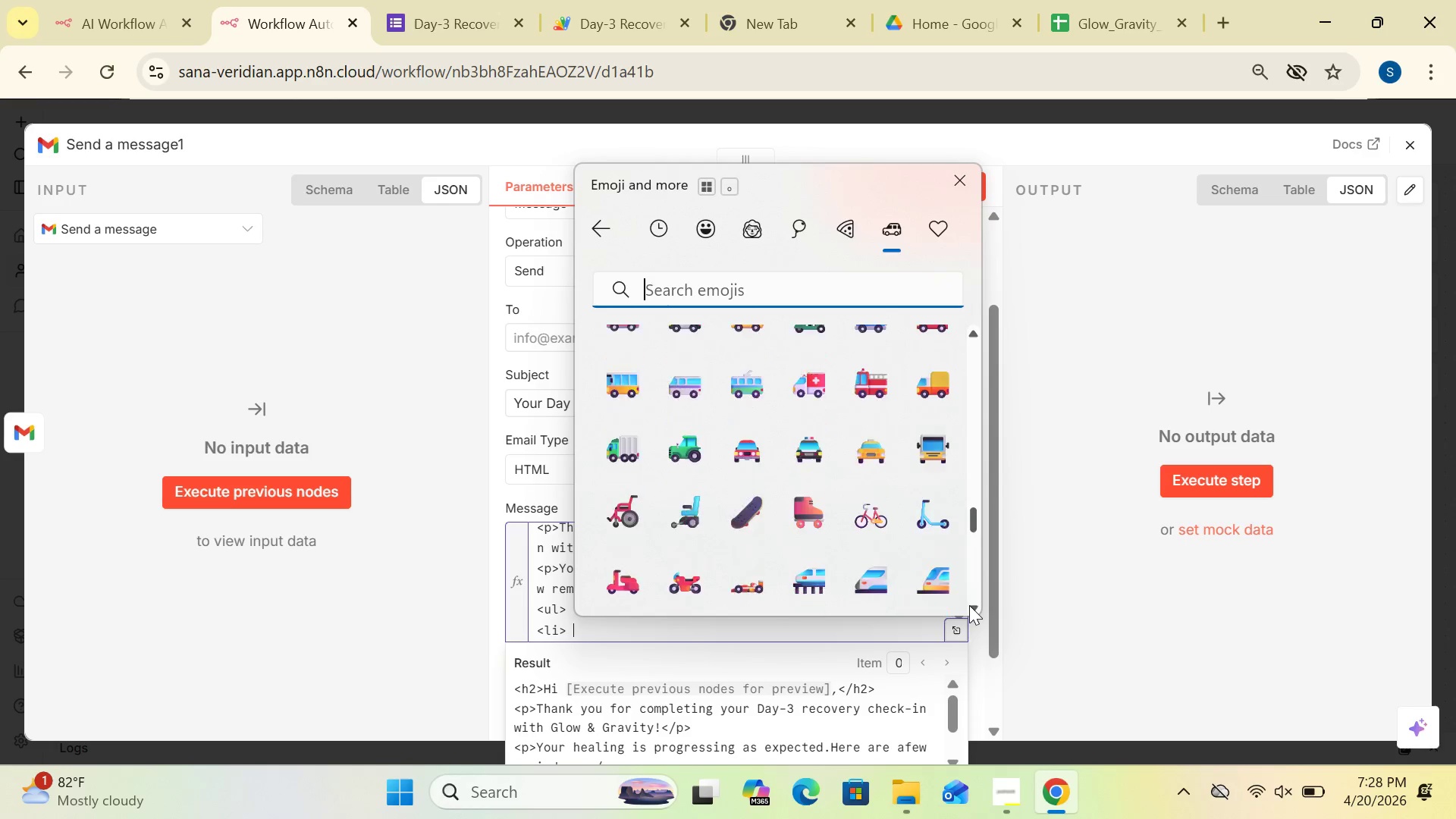 
triple_click([969, 605])
 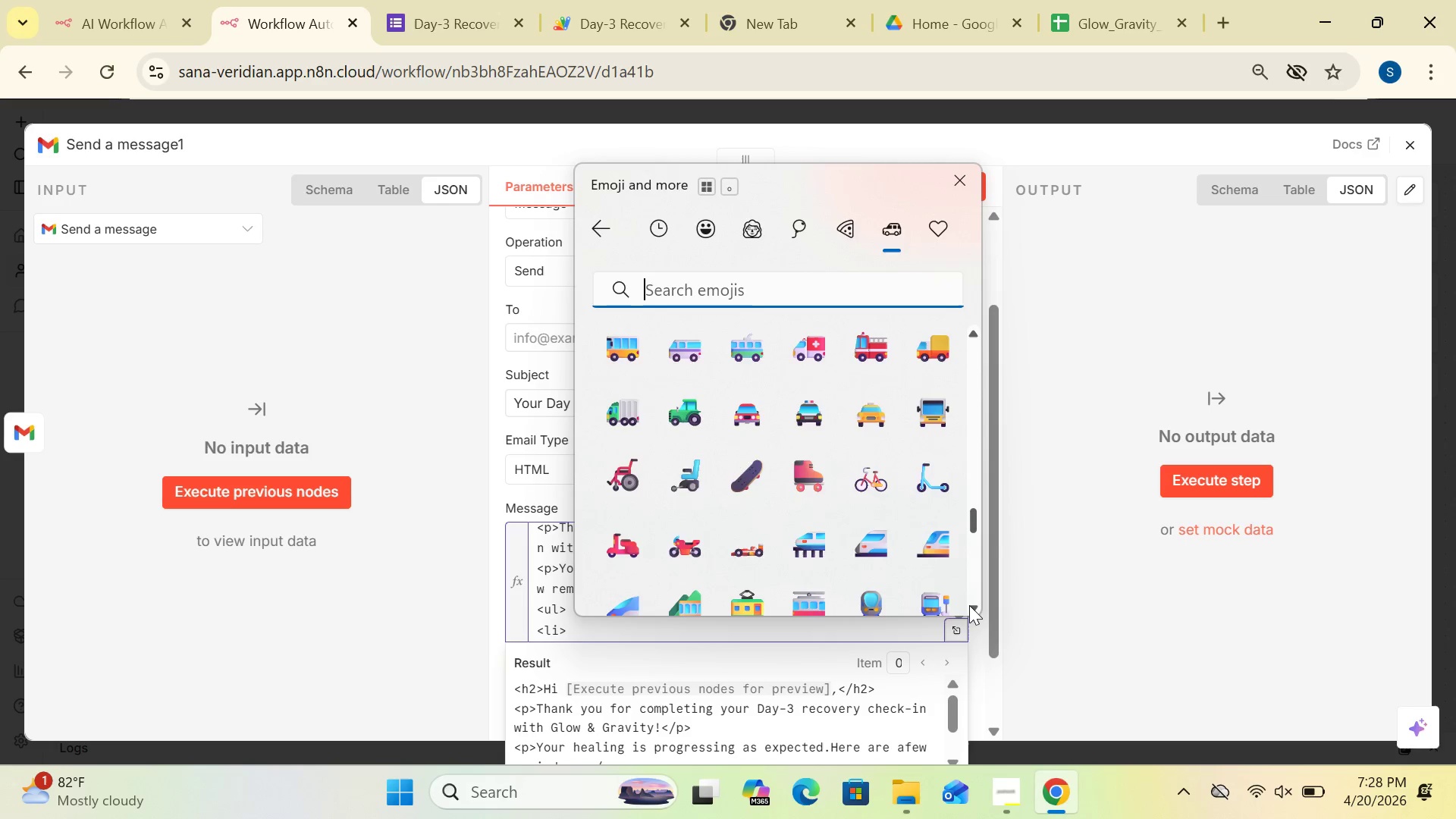 
triple_click([969, 605])
 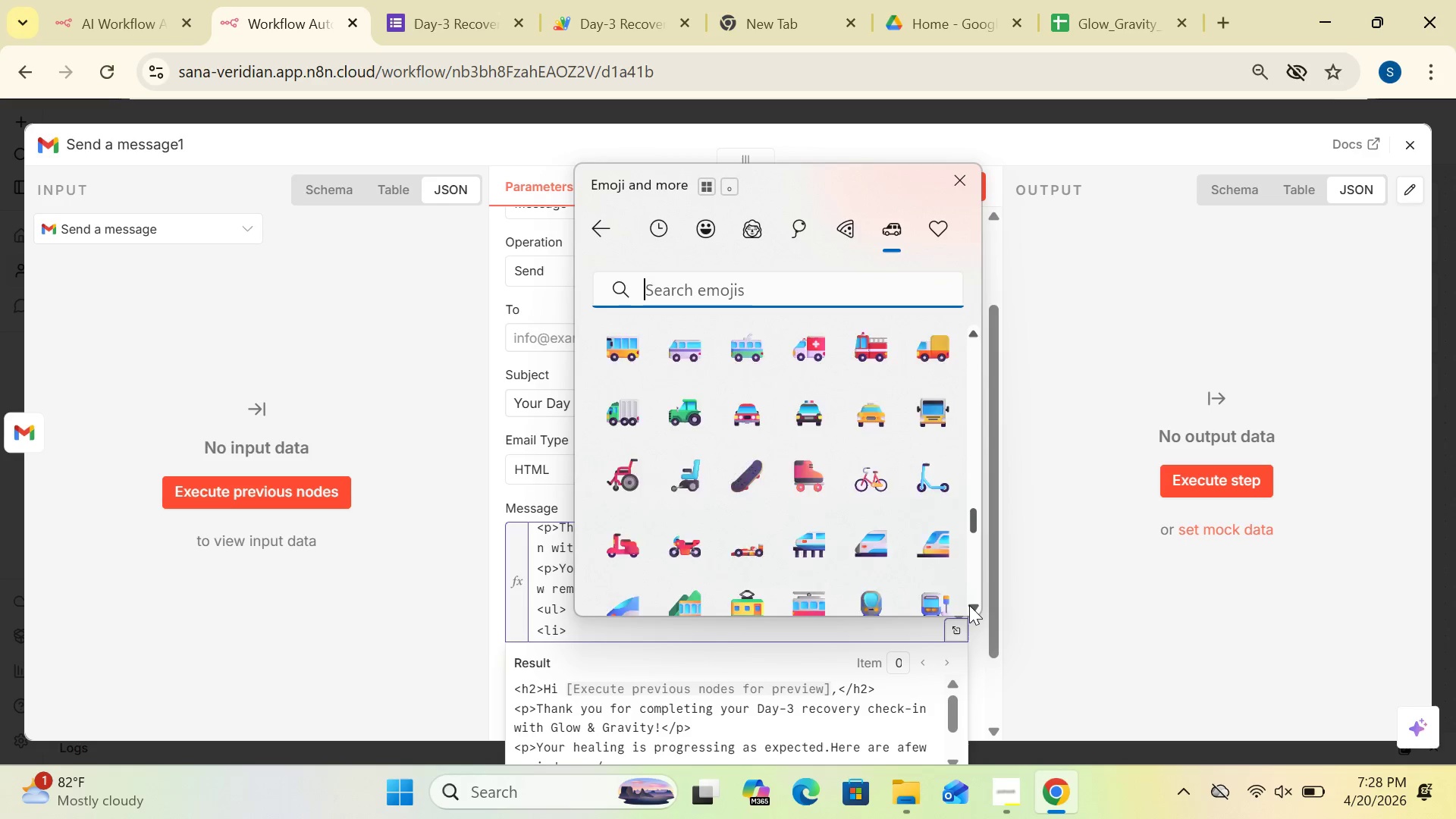 
triple_click([969, 605])
 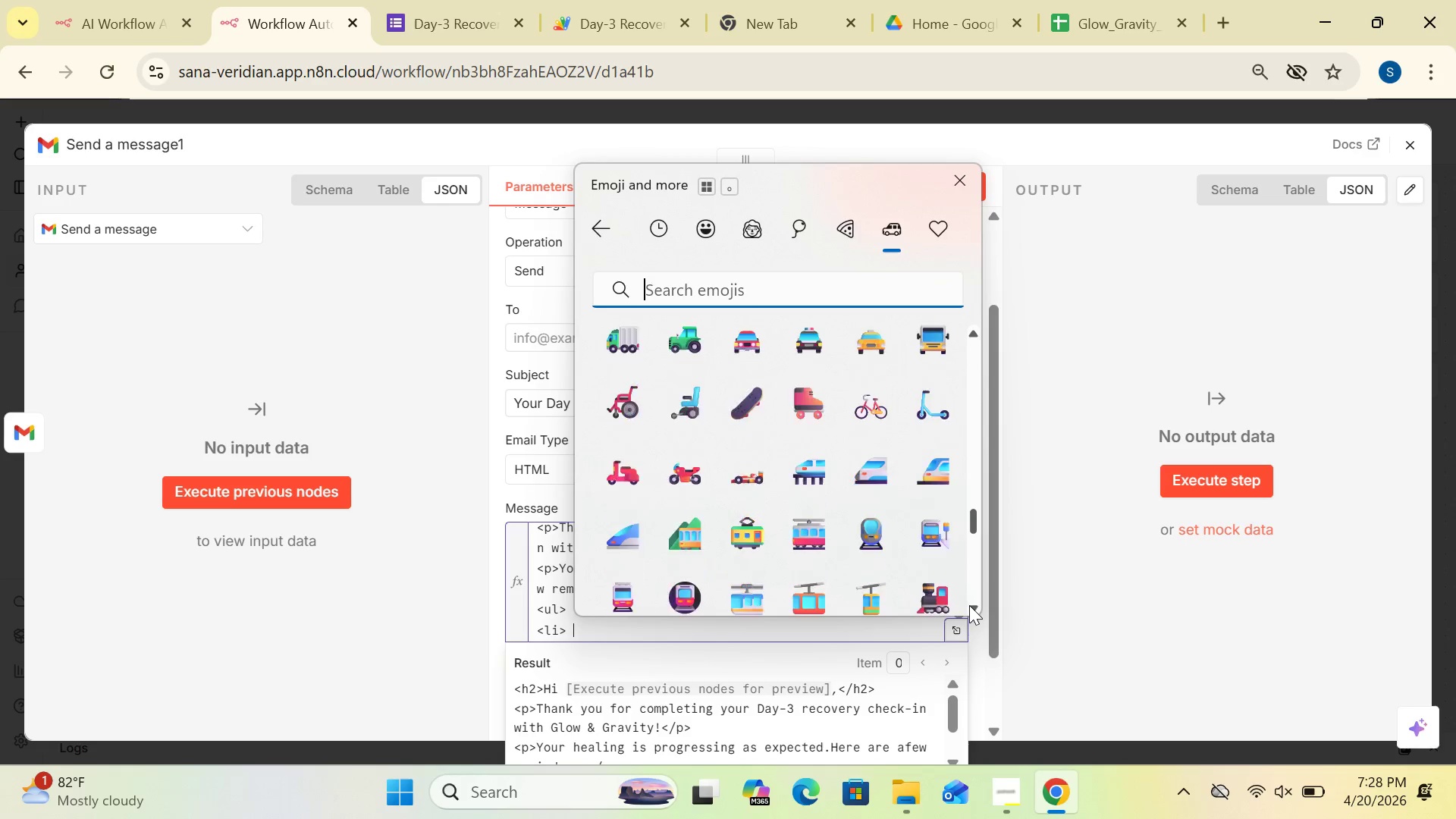 
triple_click([969, 605])
 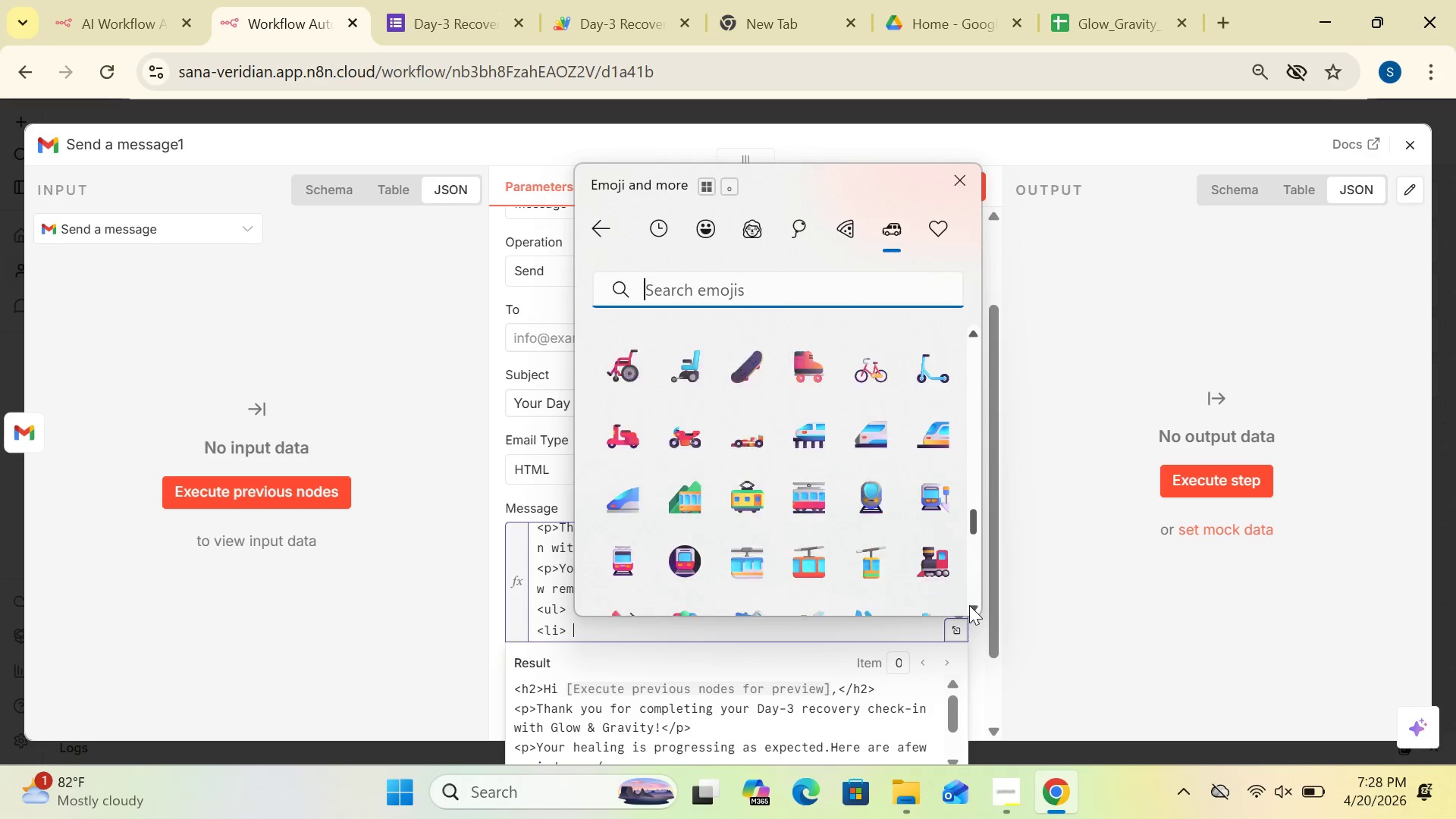 
triple_click([969, 605])
 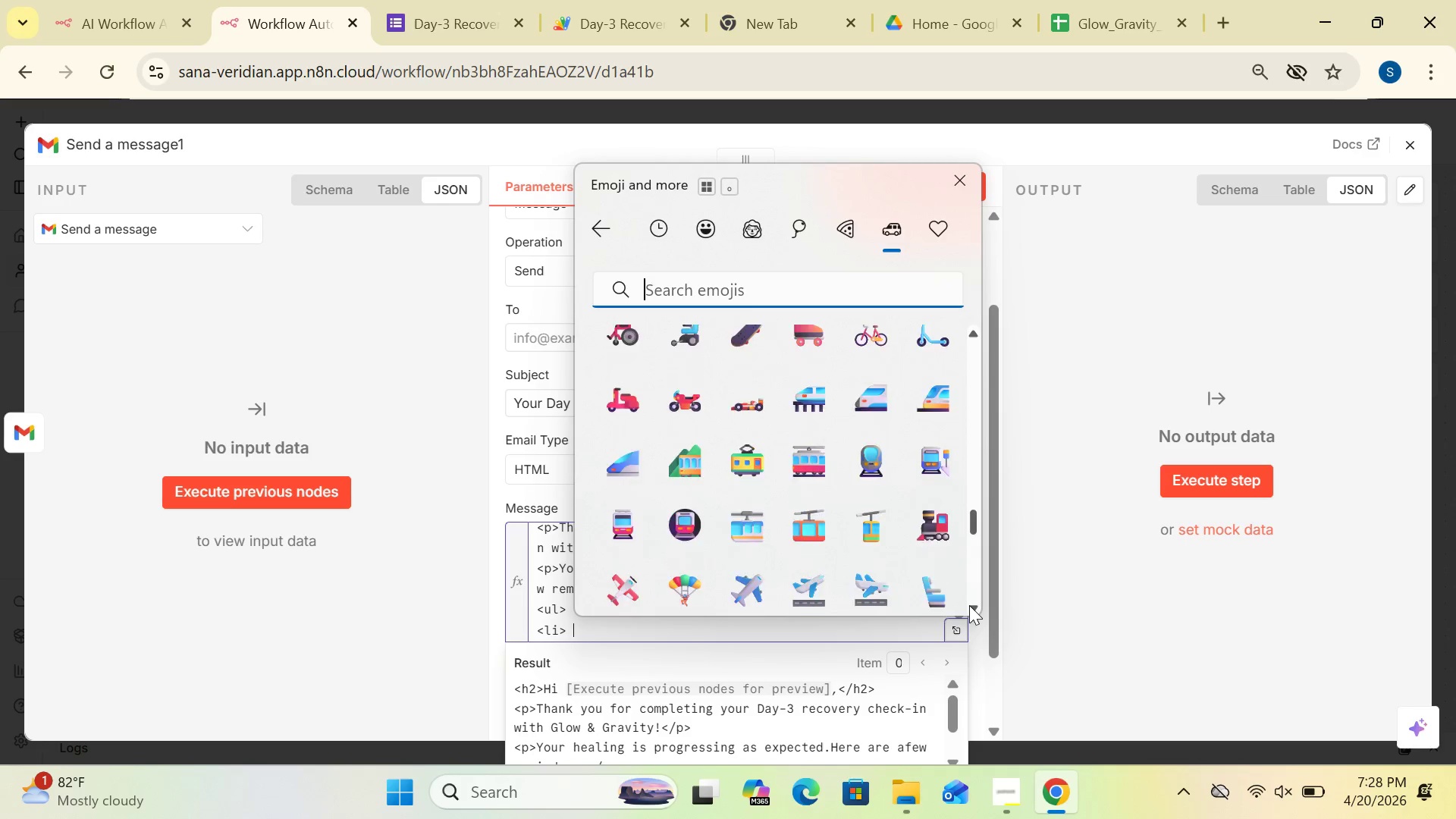 
triple_click([969, 605])
 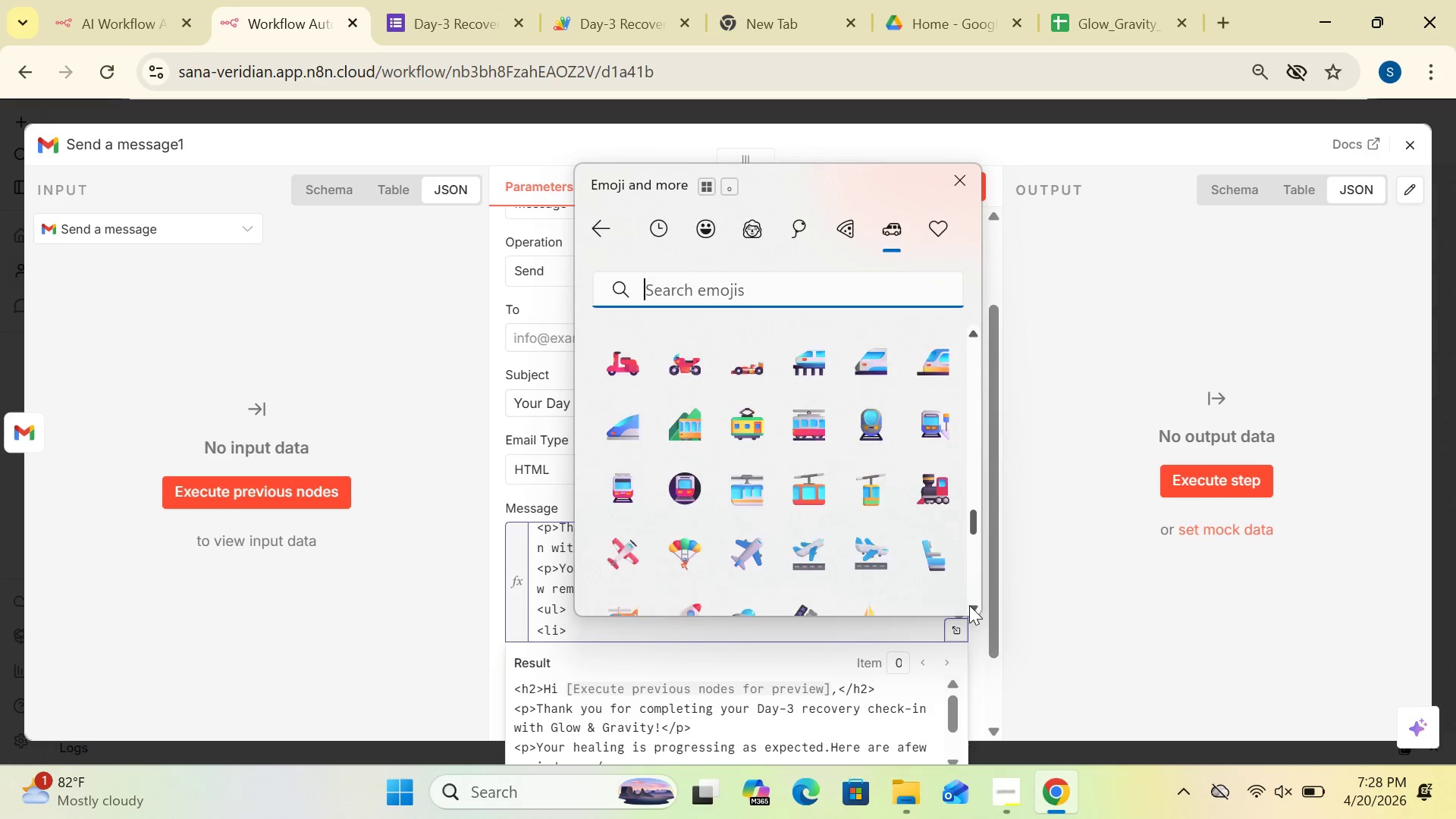 
triple_click([969, 605])
 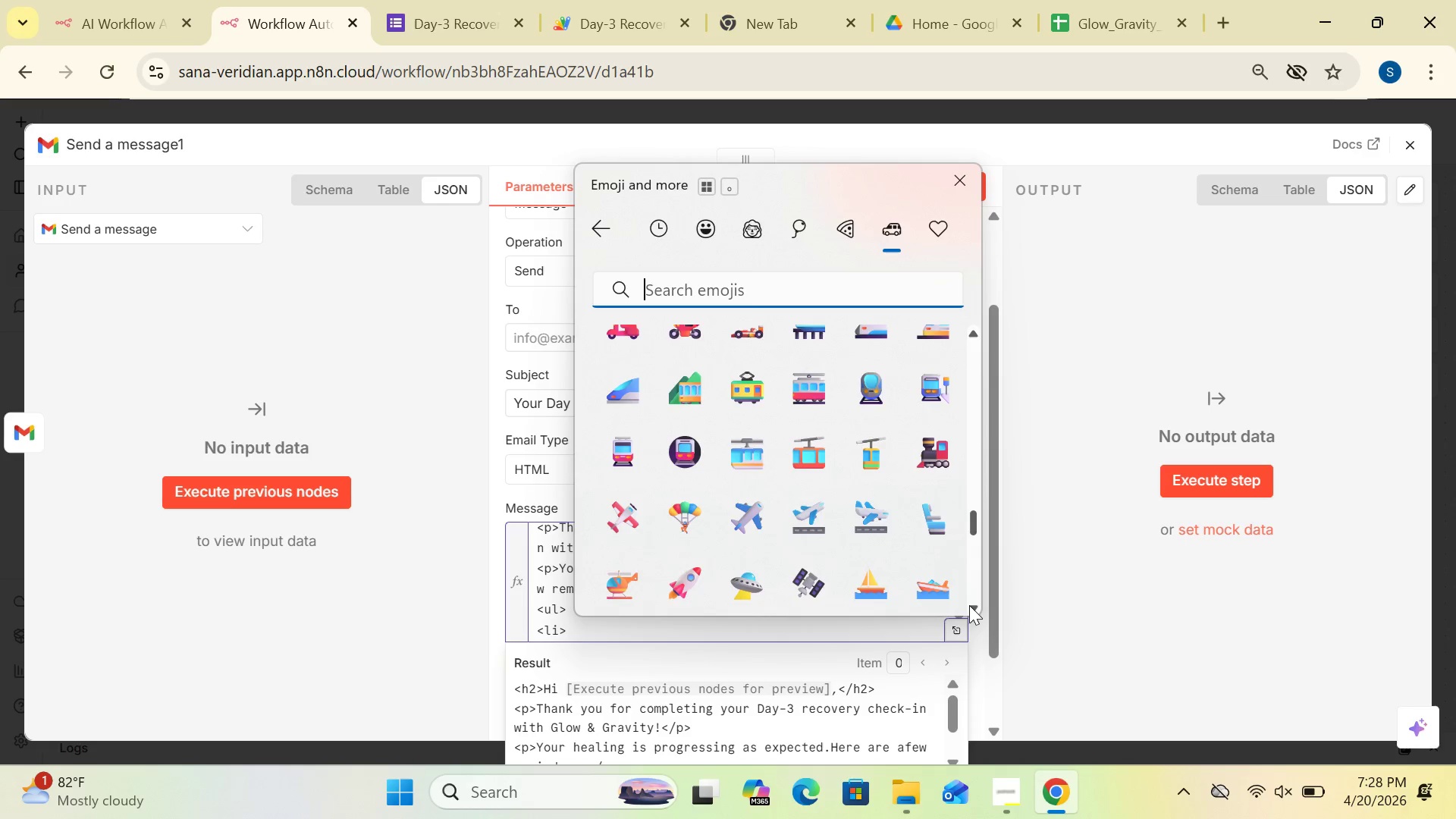 
triple_click([969, 605])
 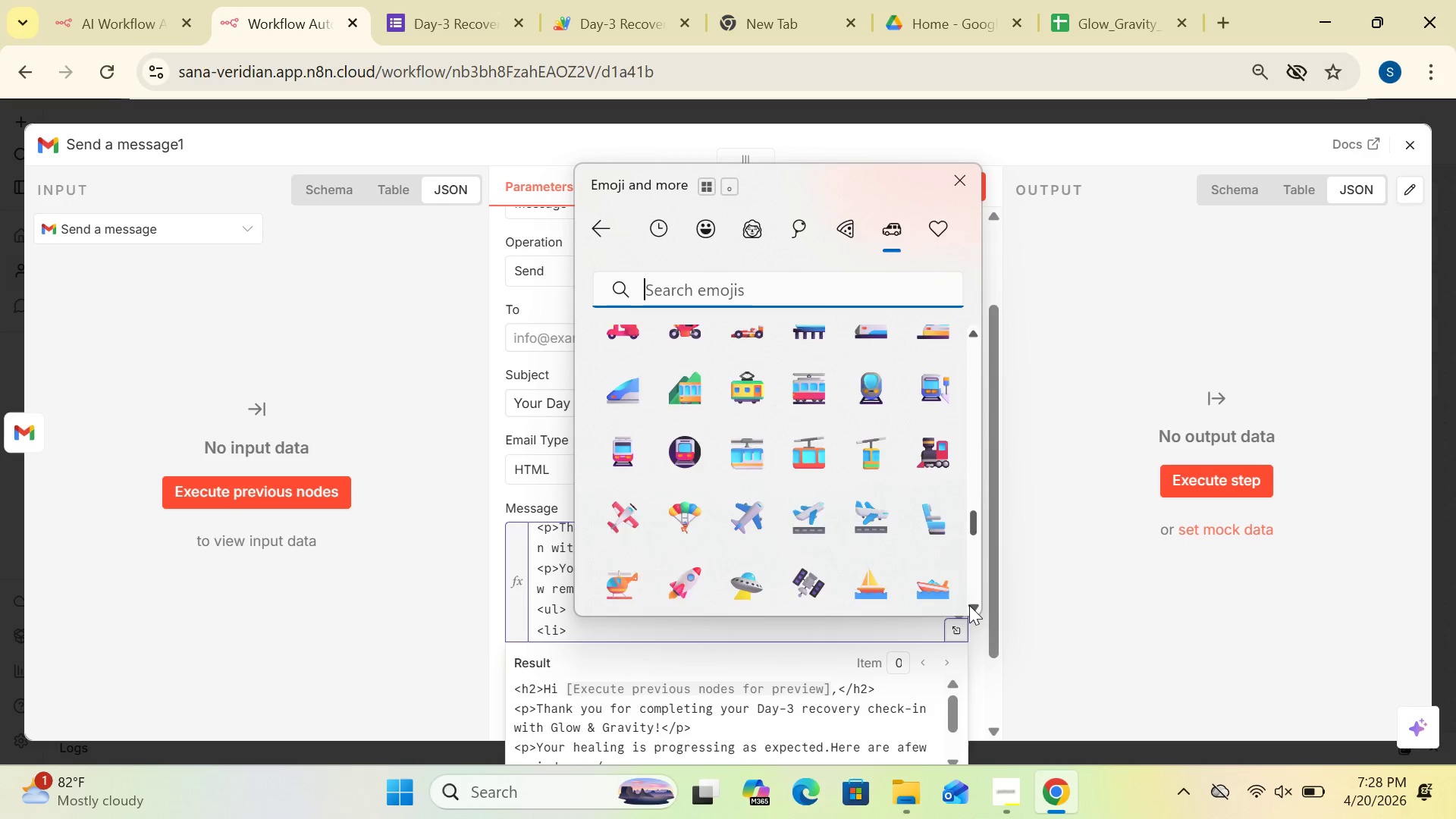 
triple_click([969, 605])
 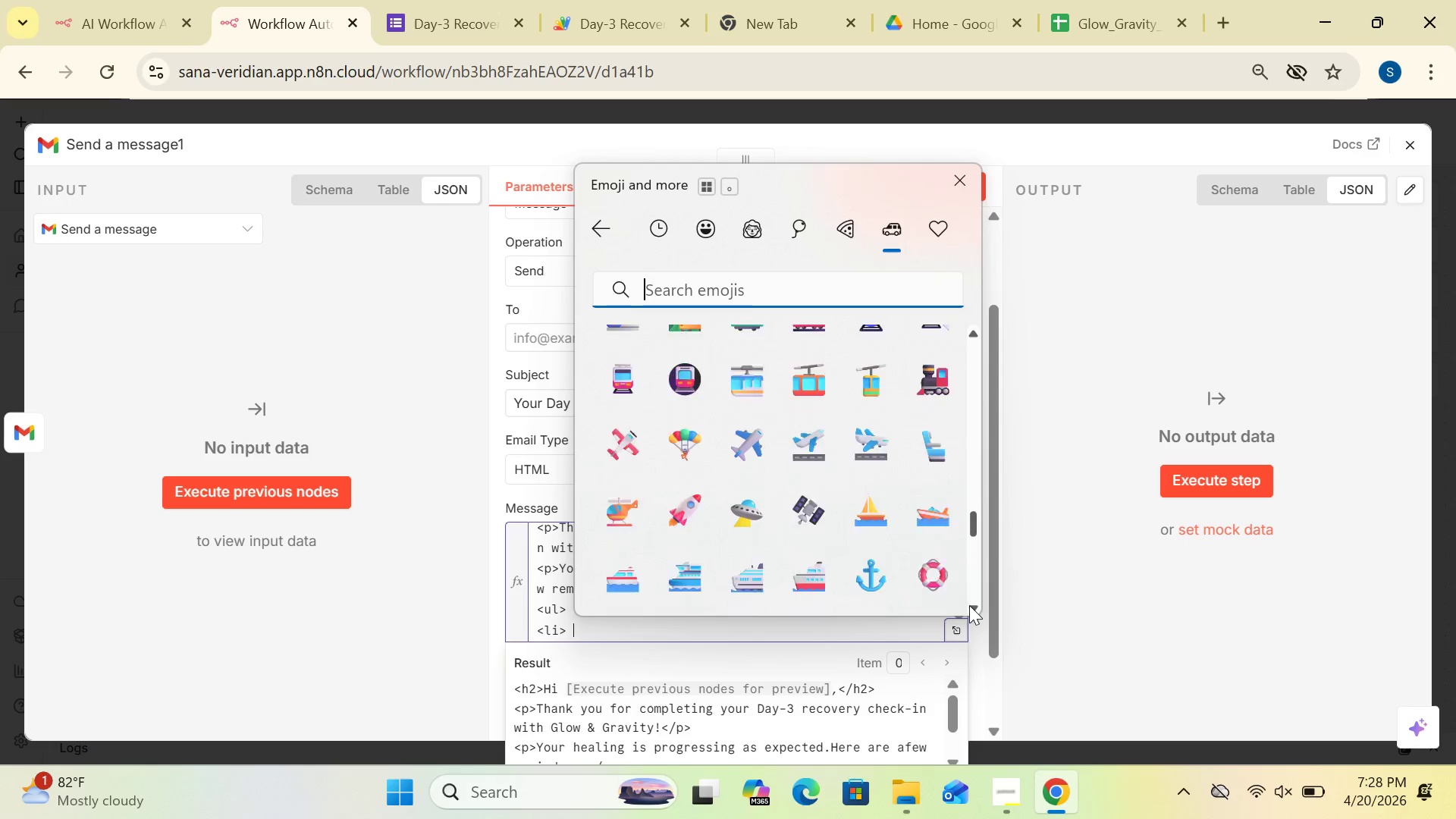 
triple_click([969, 605])
 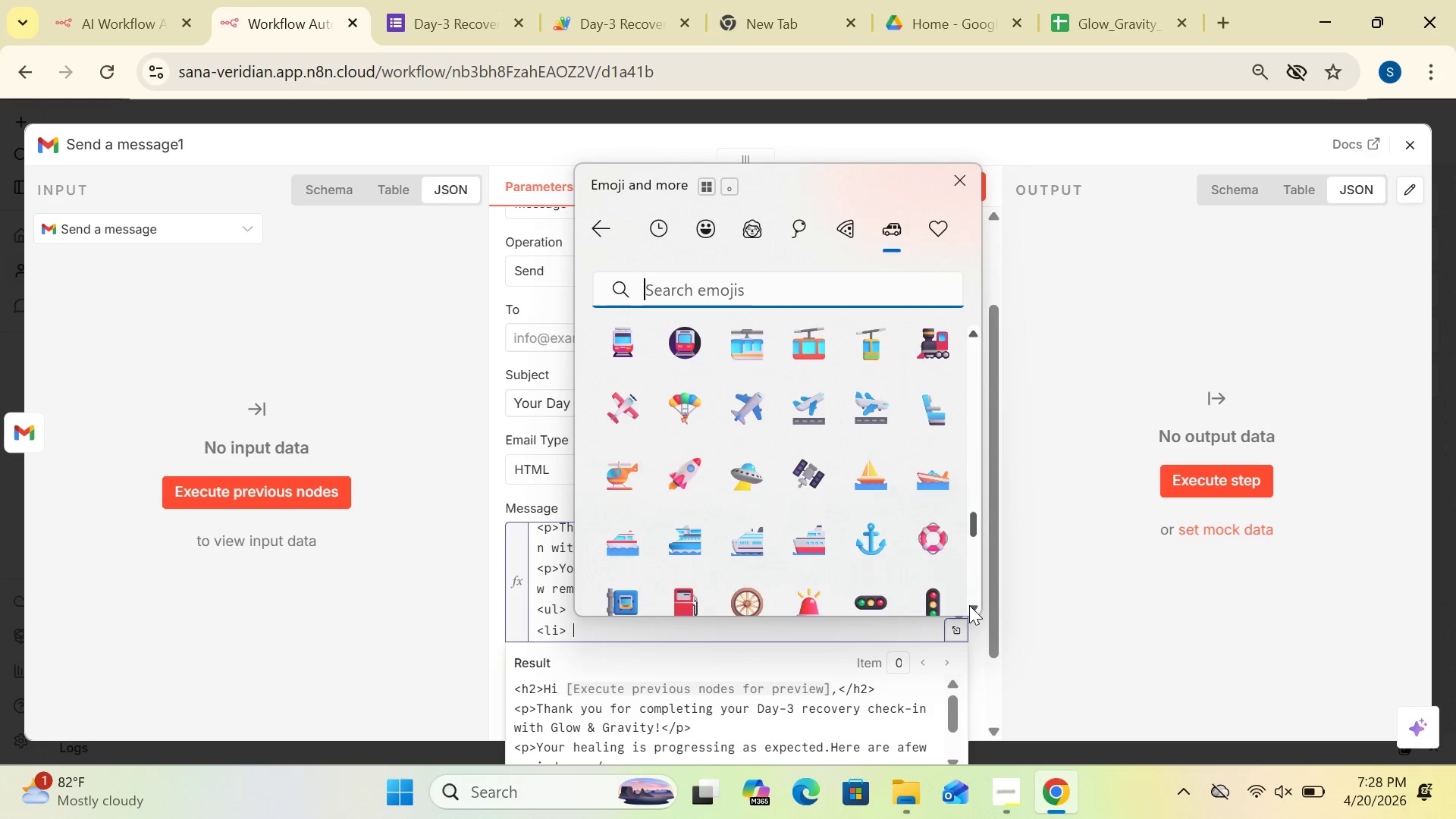 
triple_click([969, 605])
 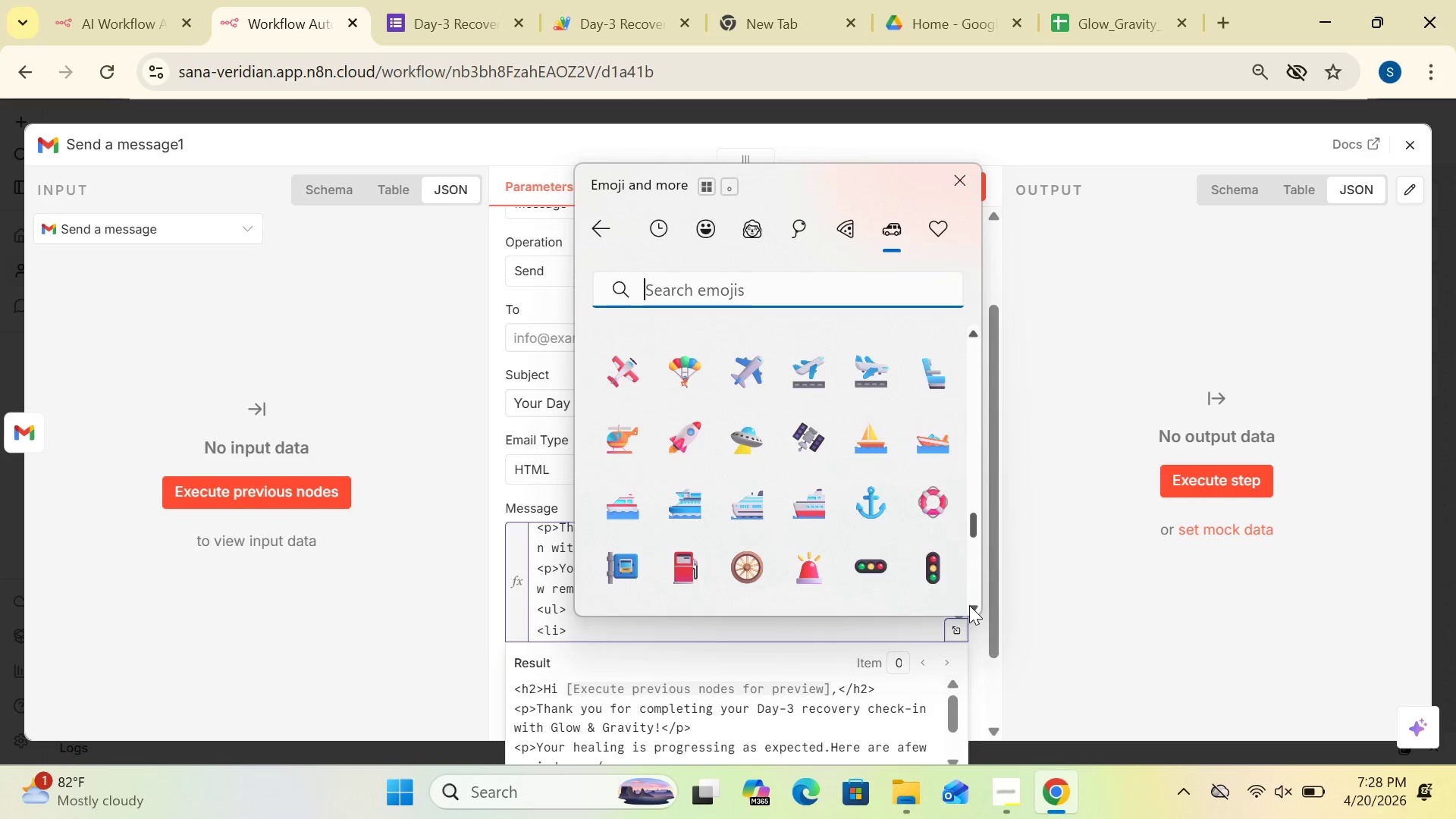 
triple_click([969, 605])
 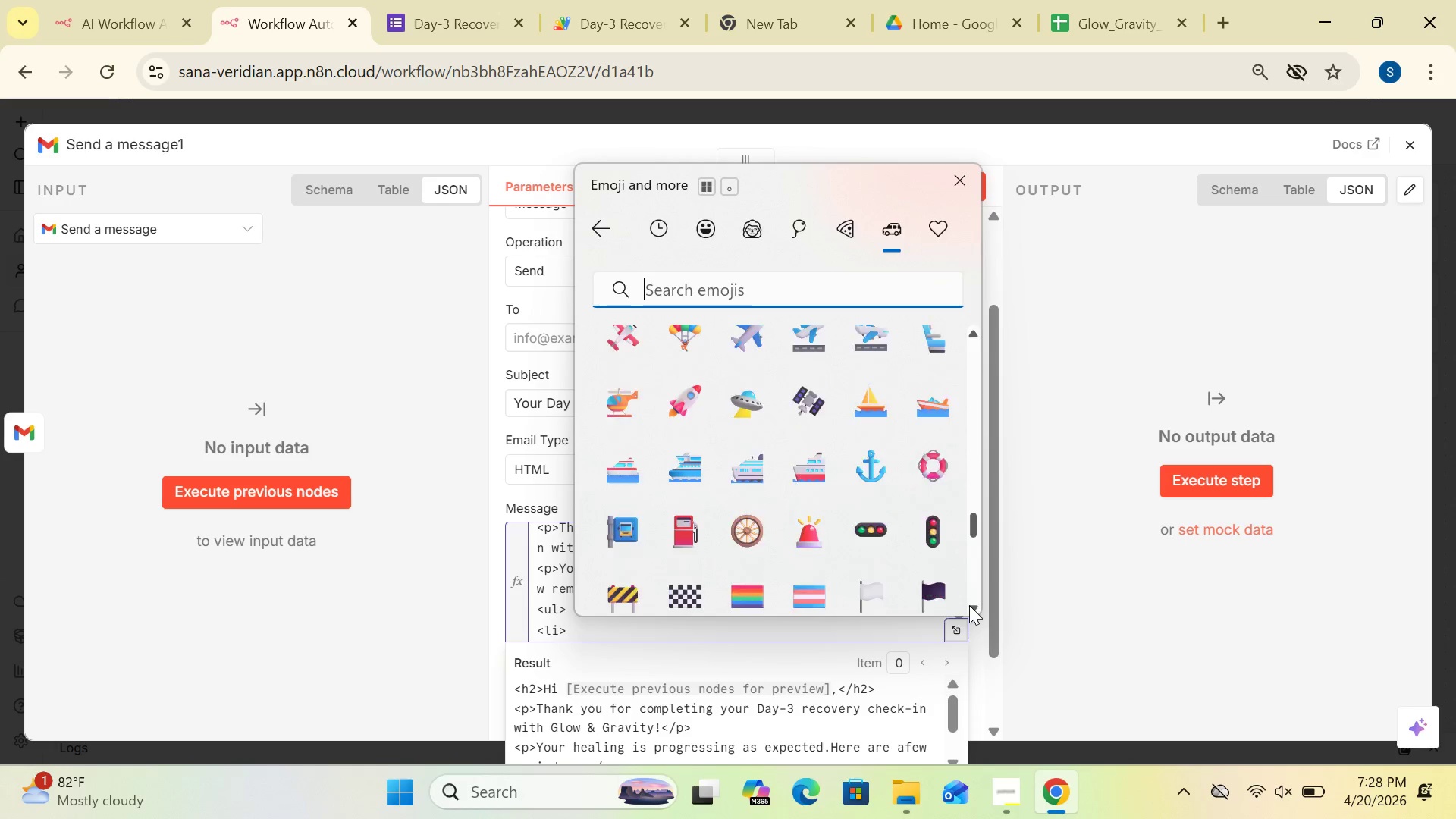 
triple_click([969, 605])
 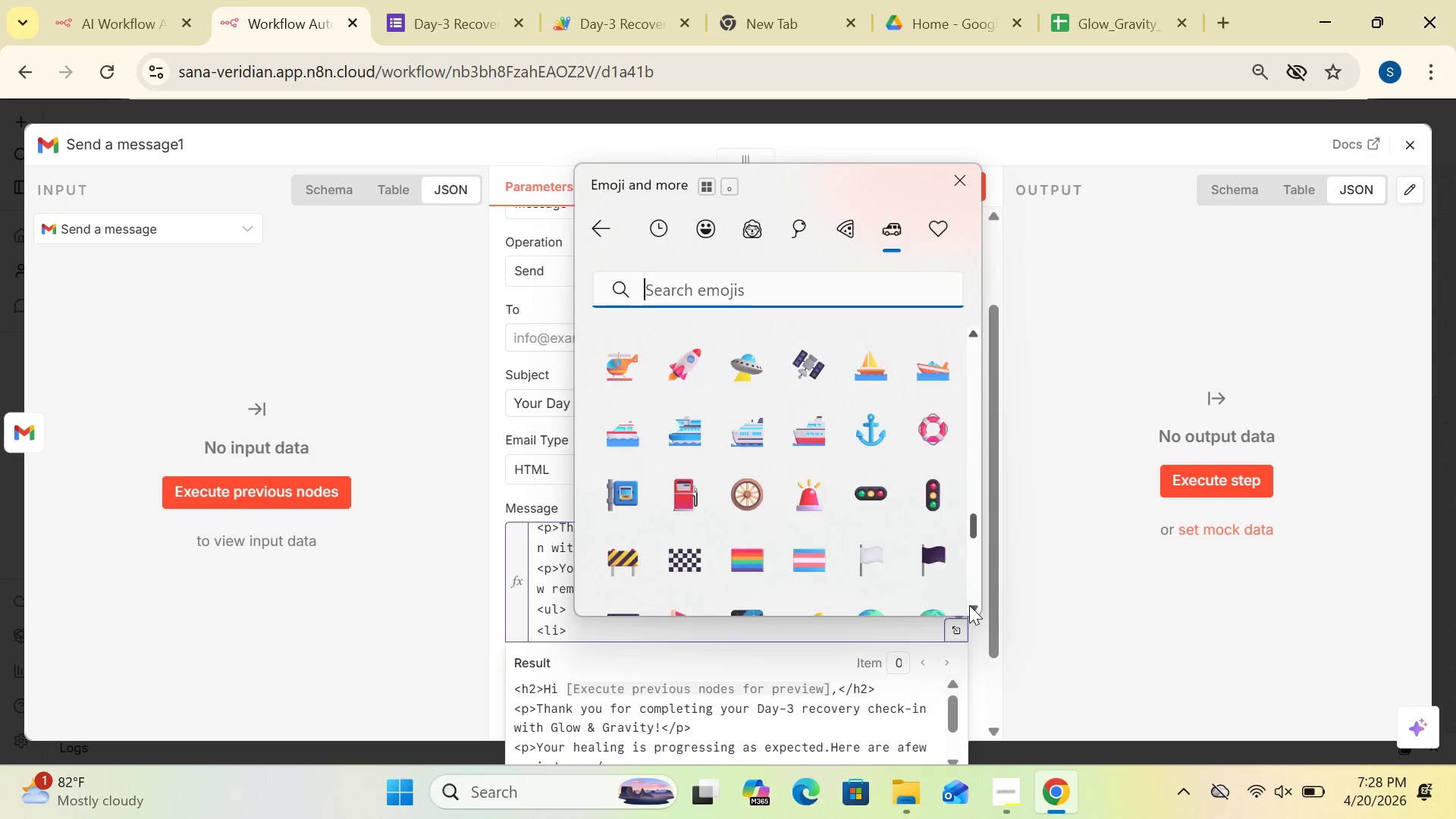 
triple_click([969, 605])
 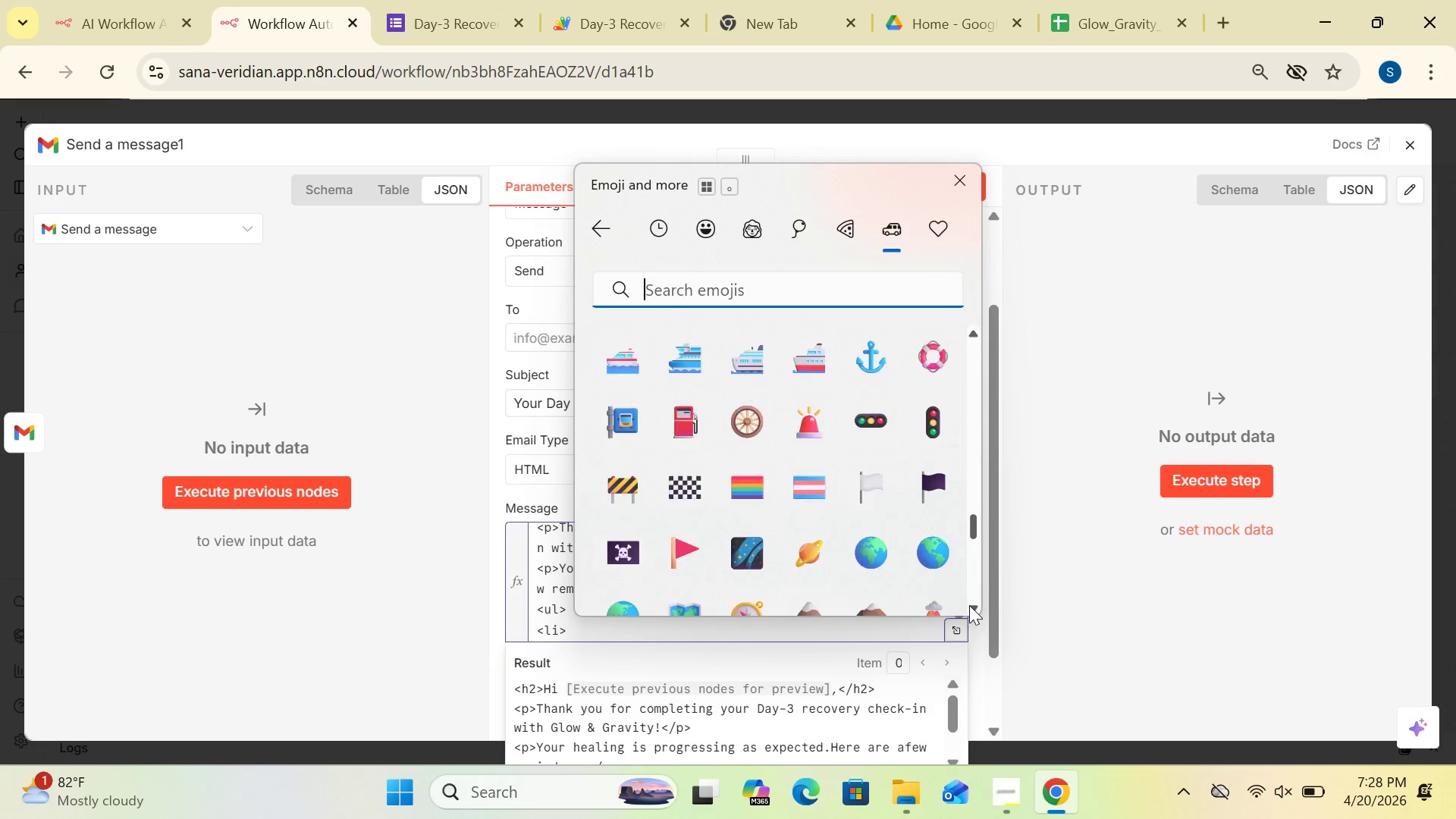 
double_click([969, 605])
 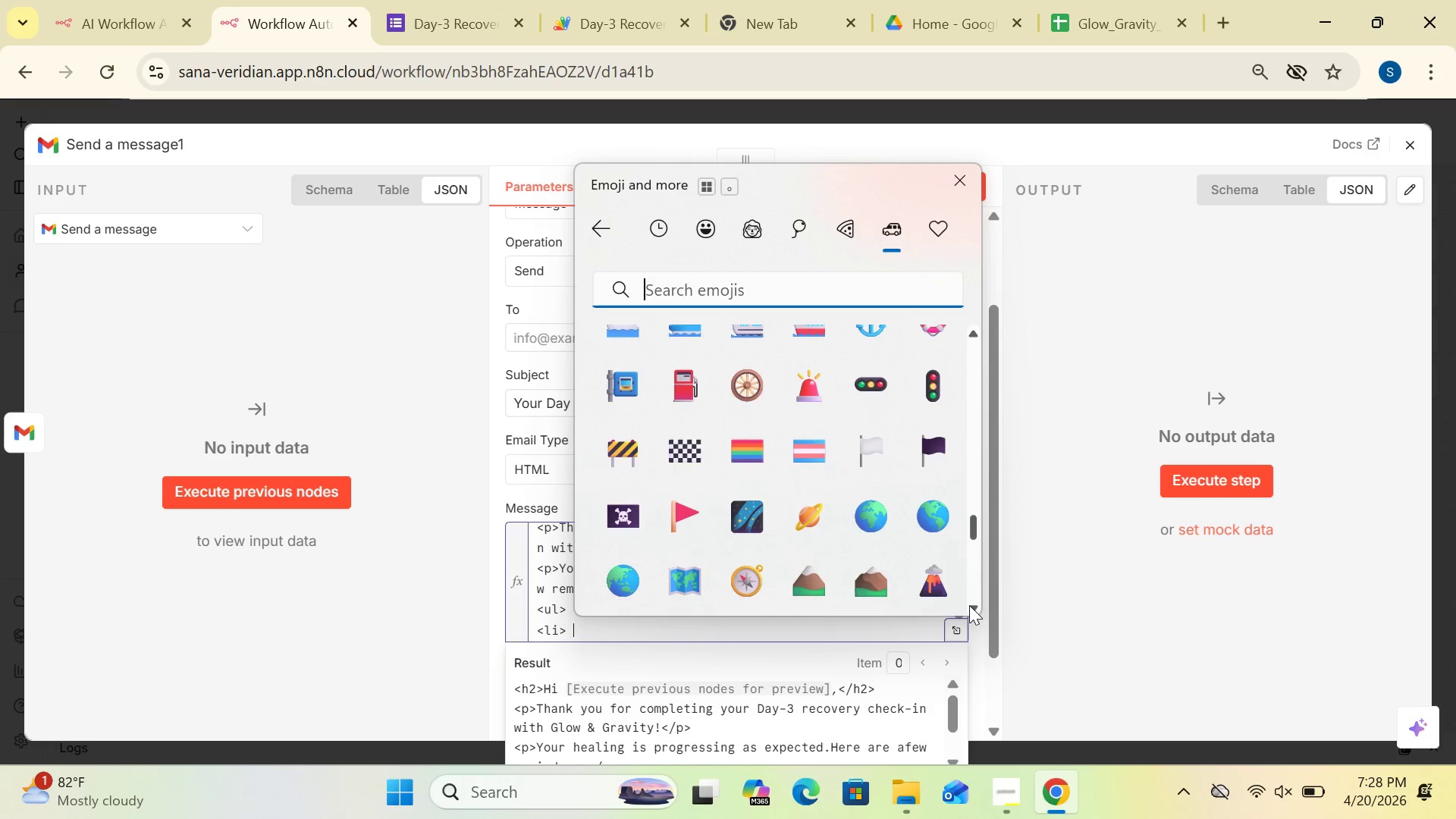 
triple_click([969, 605])
 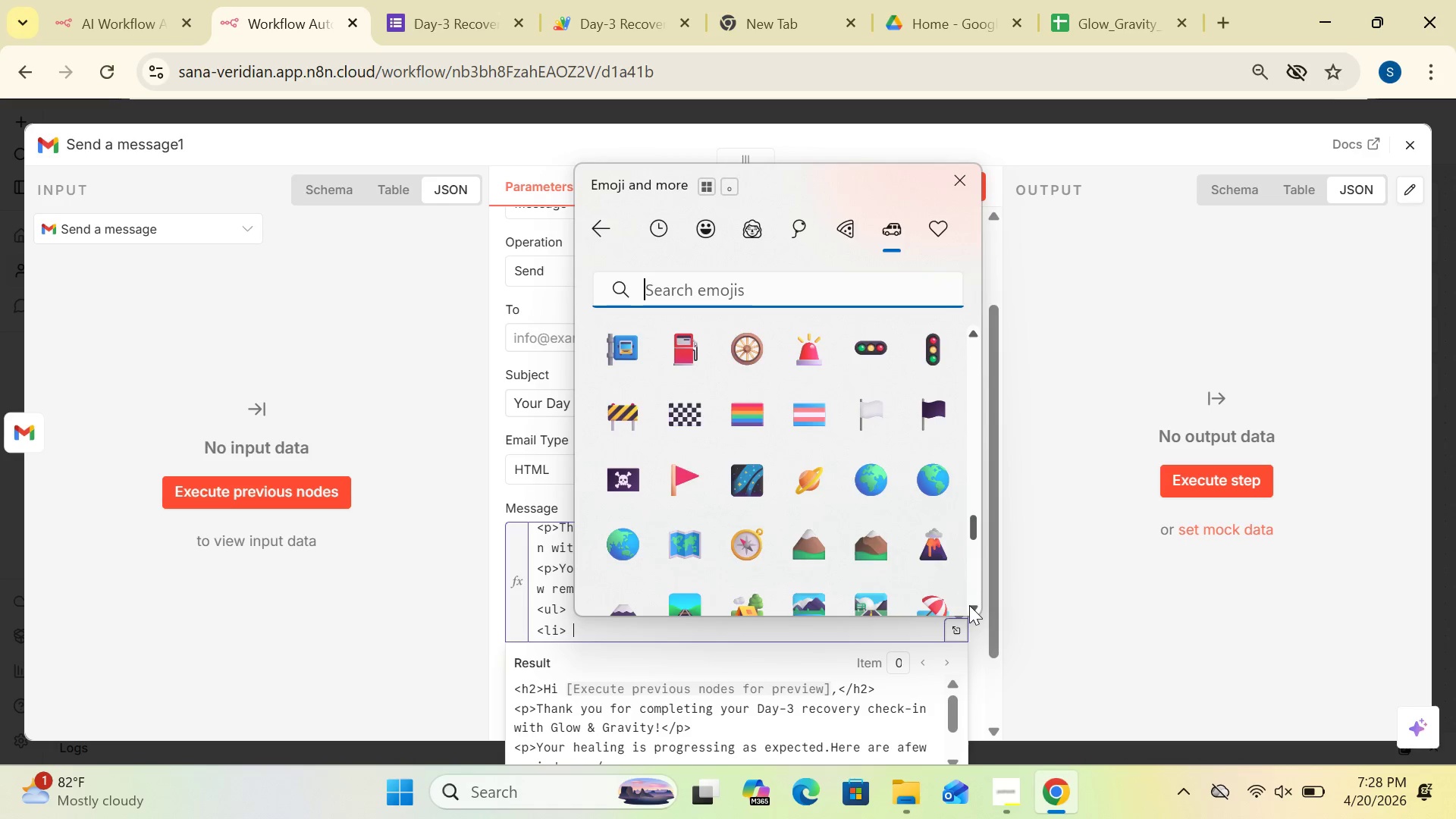 
triple_click([969, 605])
 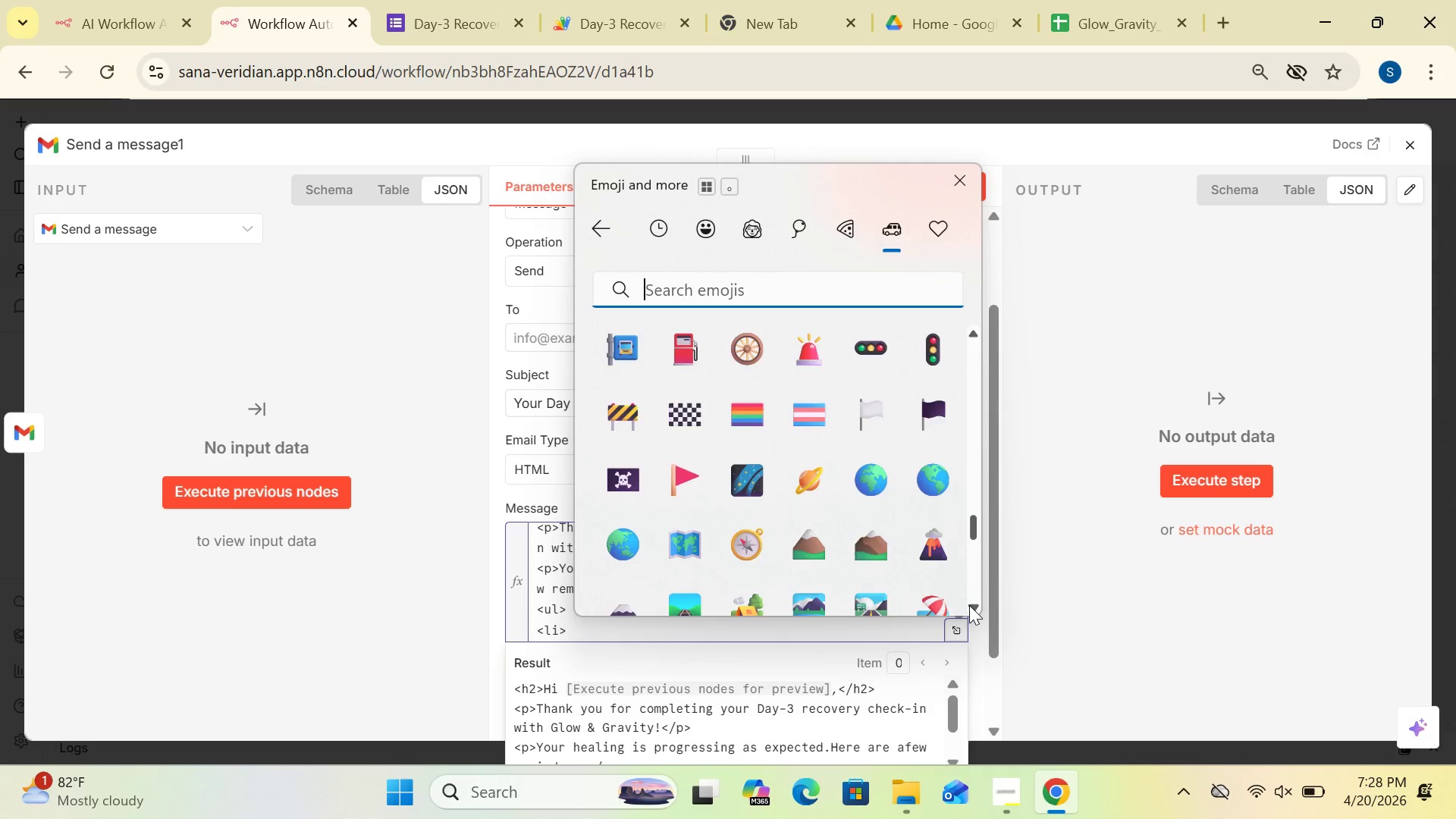 
triple_click([969, 605])
 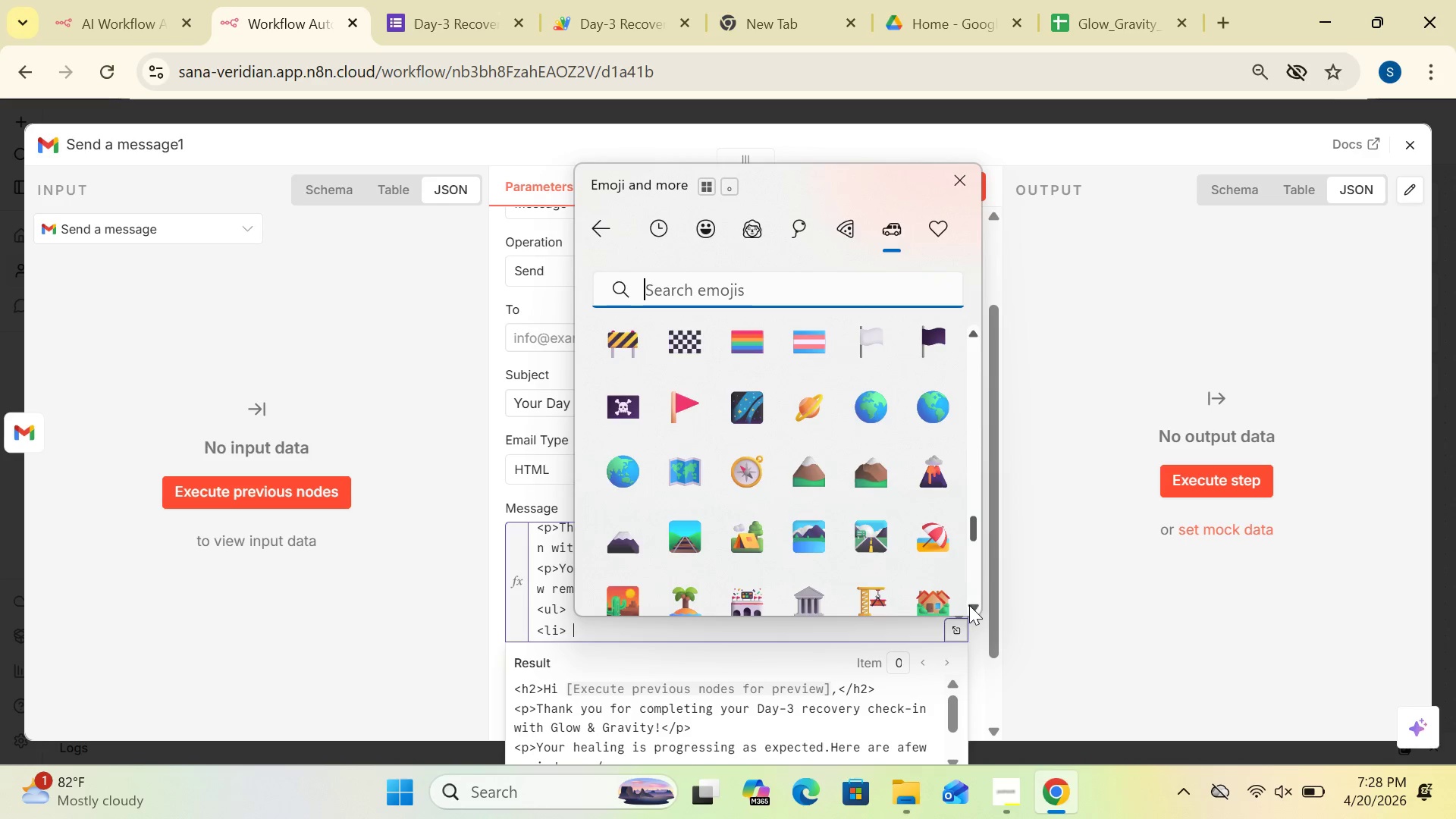 
triple_click([969, 605])
 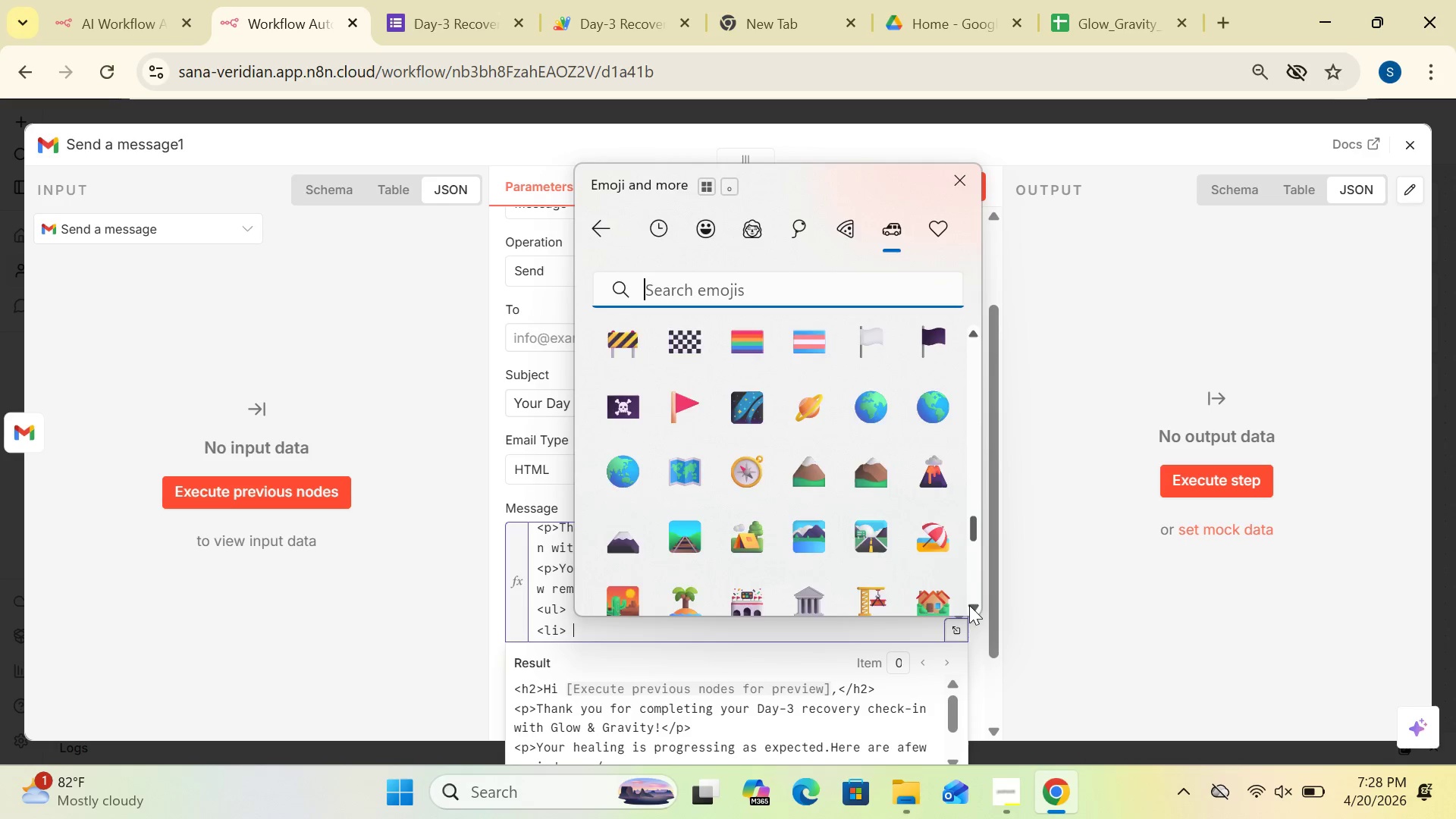 
triple_click([969, 605])
 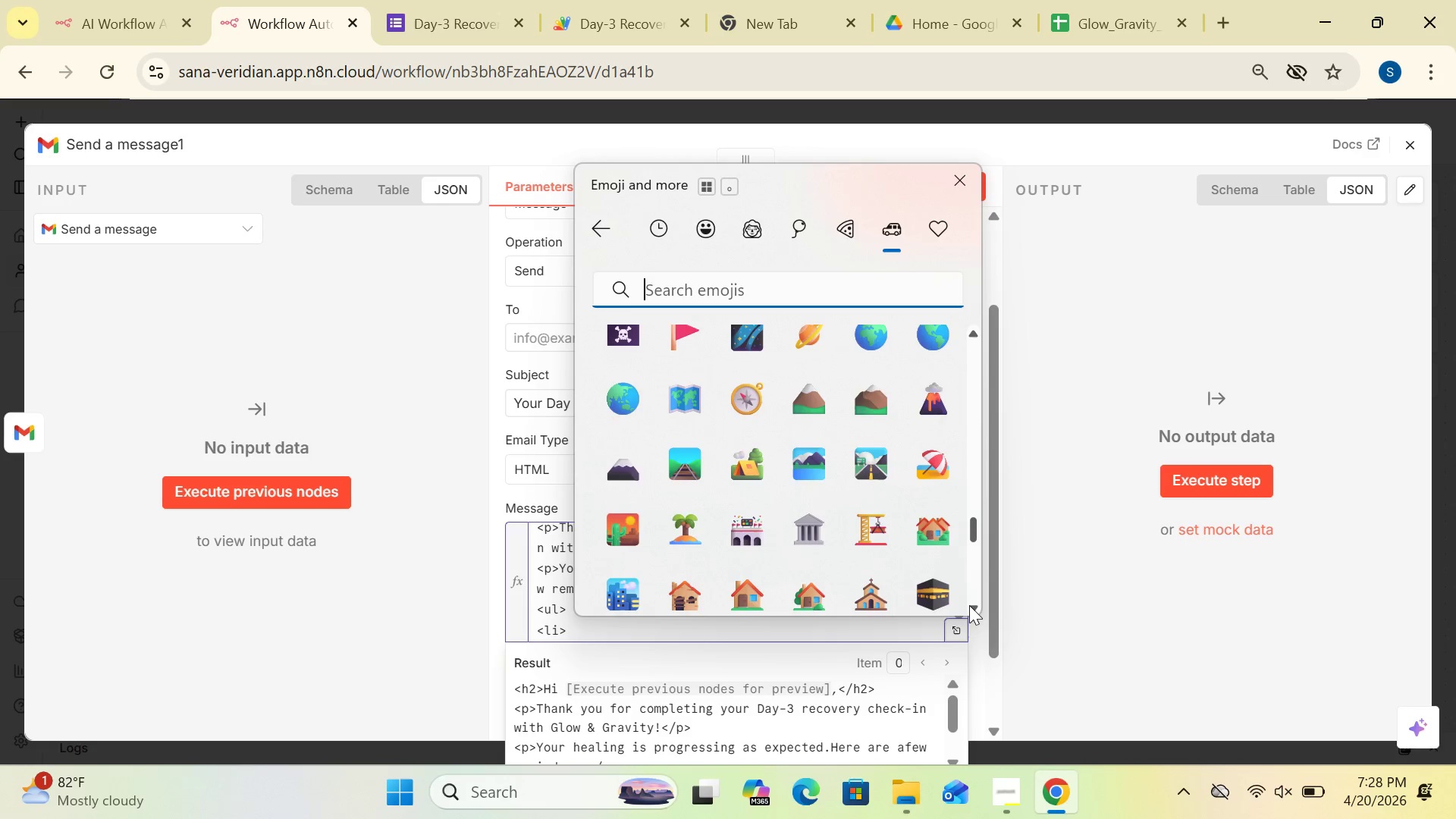 
triple_click([969, 605])
 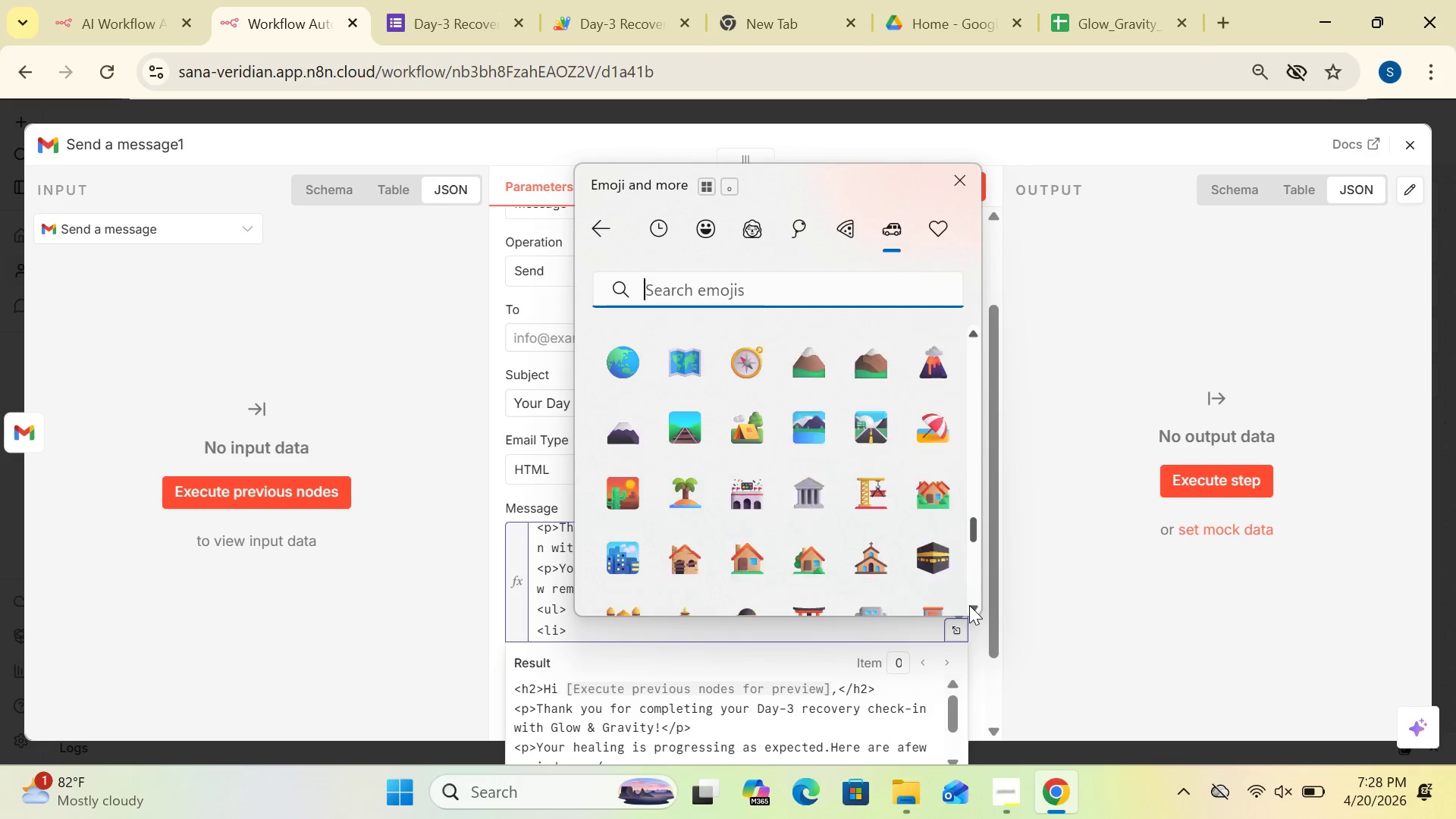 
triple_click([969, 605])
 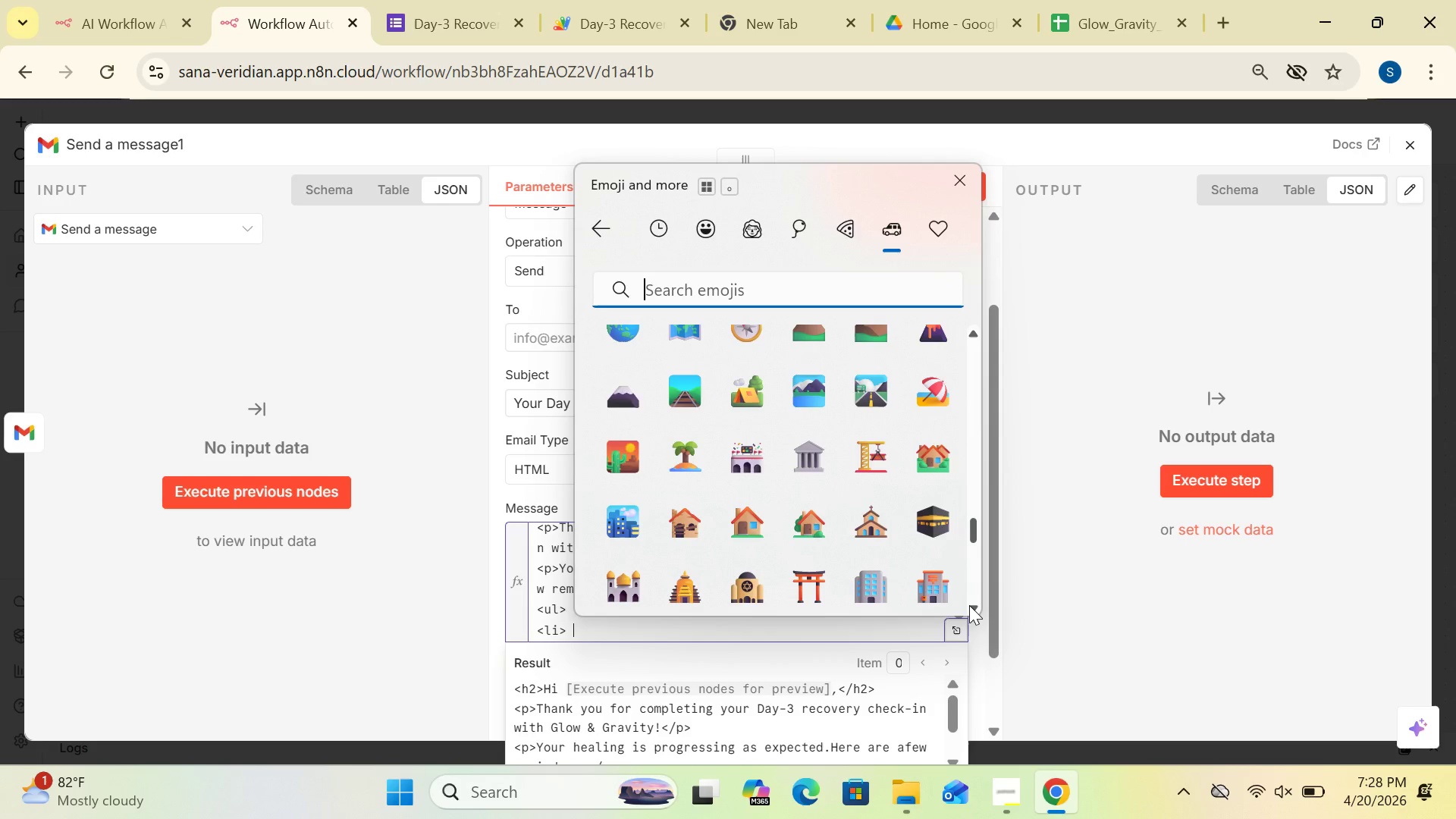 
triple_click([969, 605])
 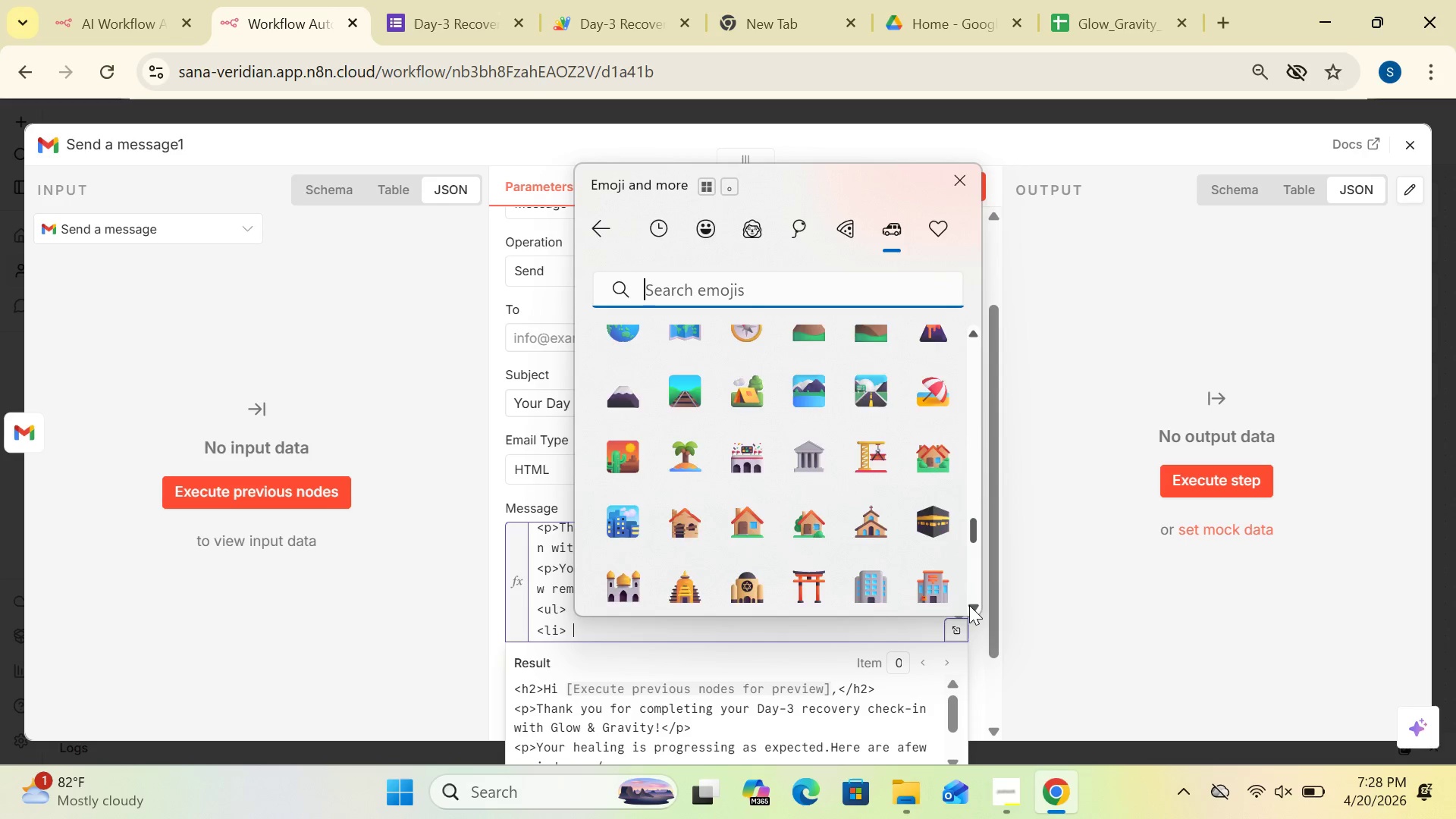 
triple_click([969, 605])
 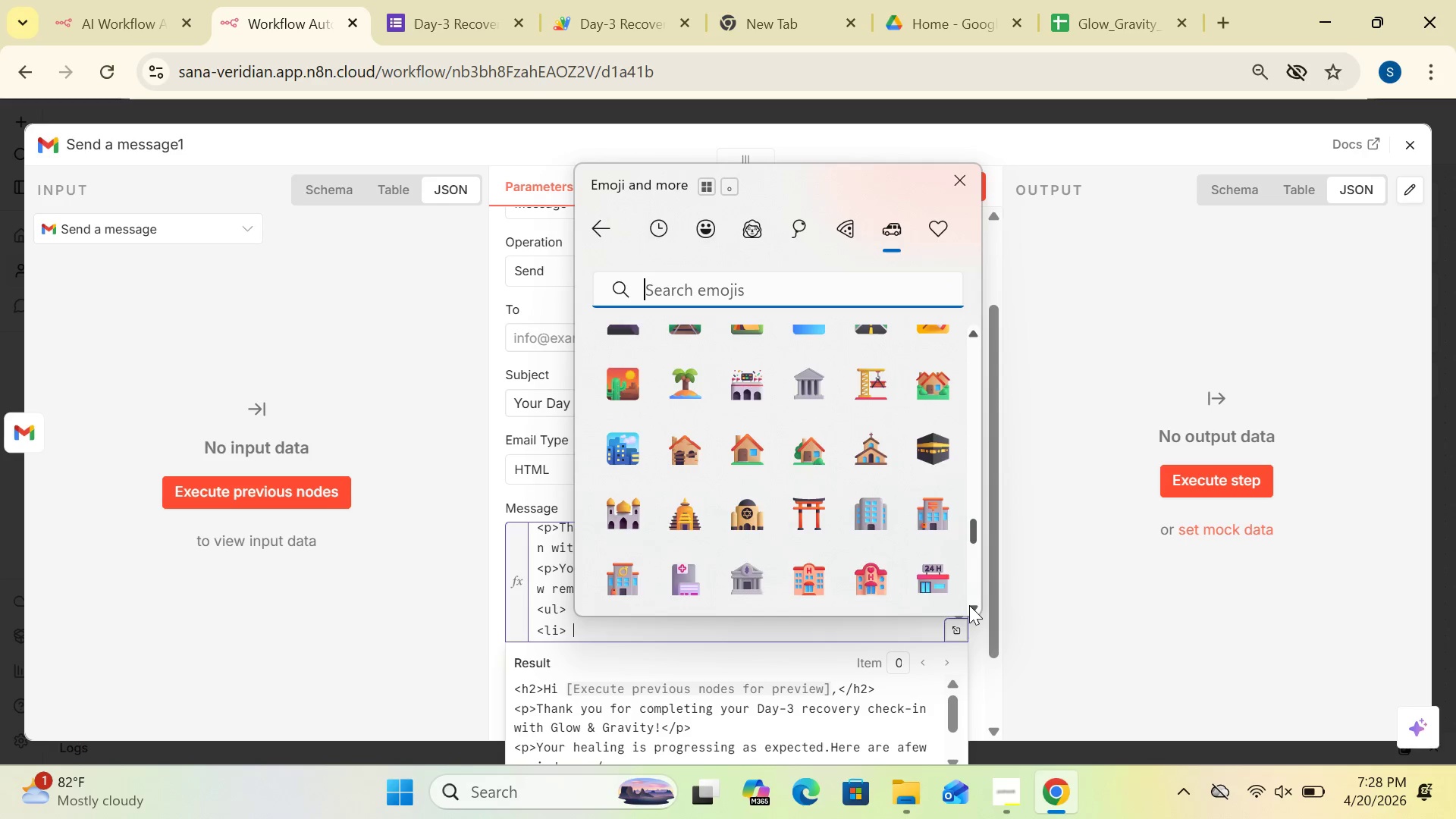 
triple_click([969, 605])
 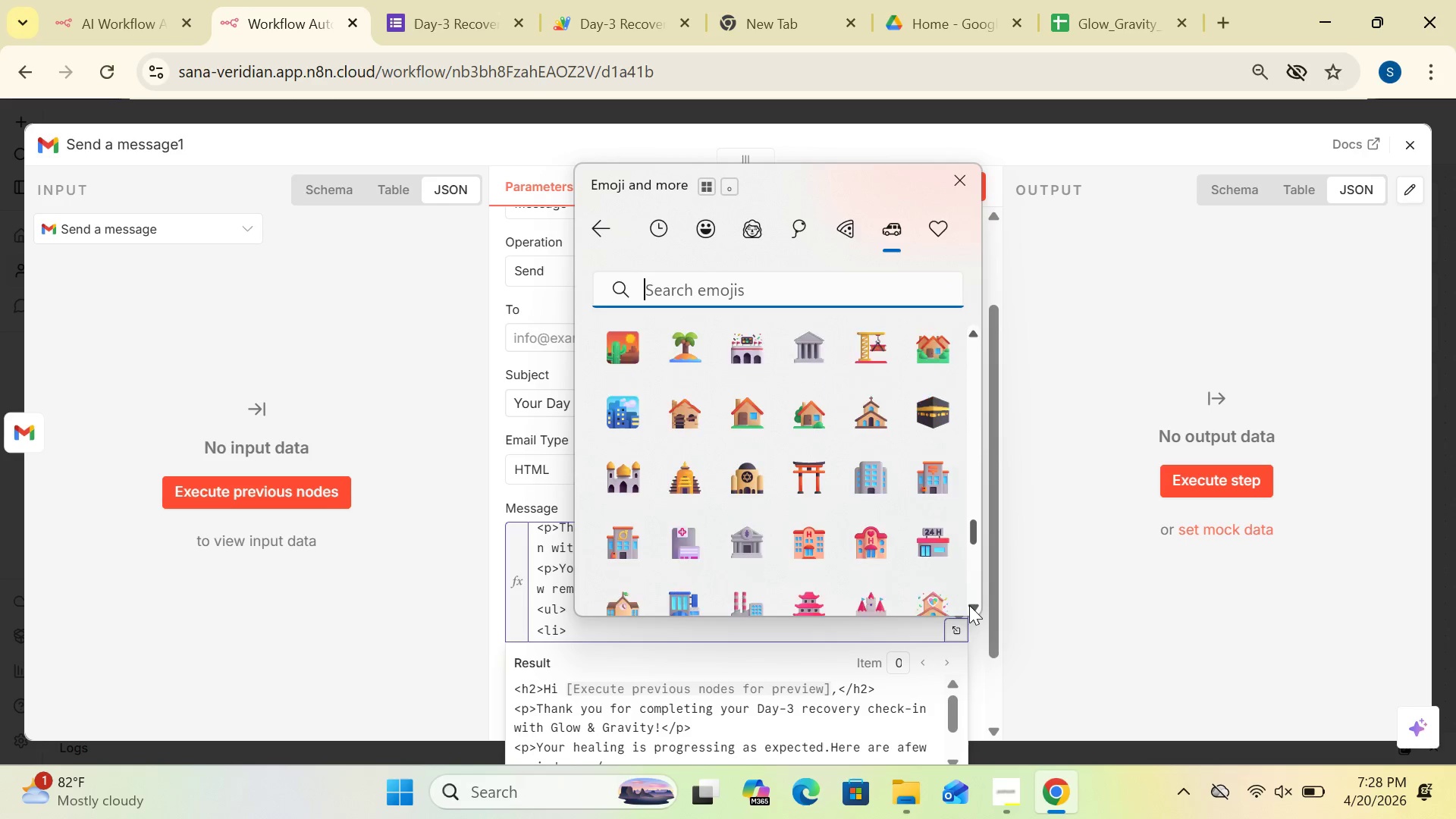 
triple_click([969, 605])
 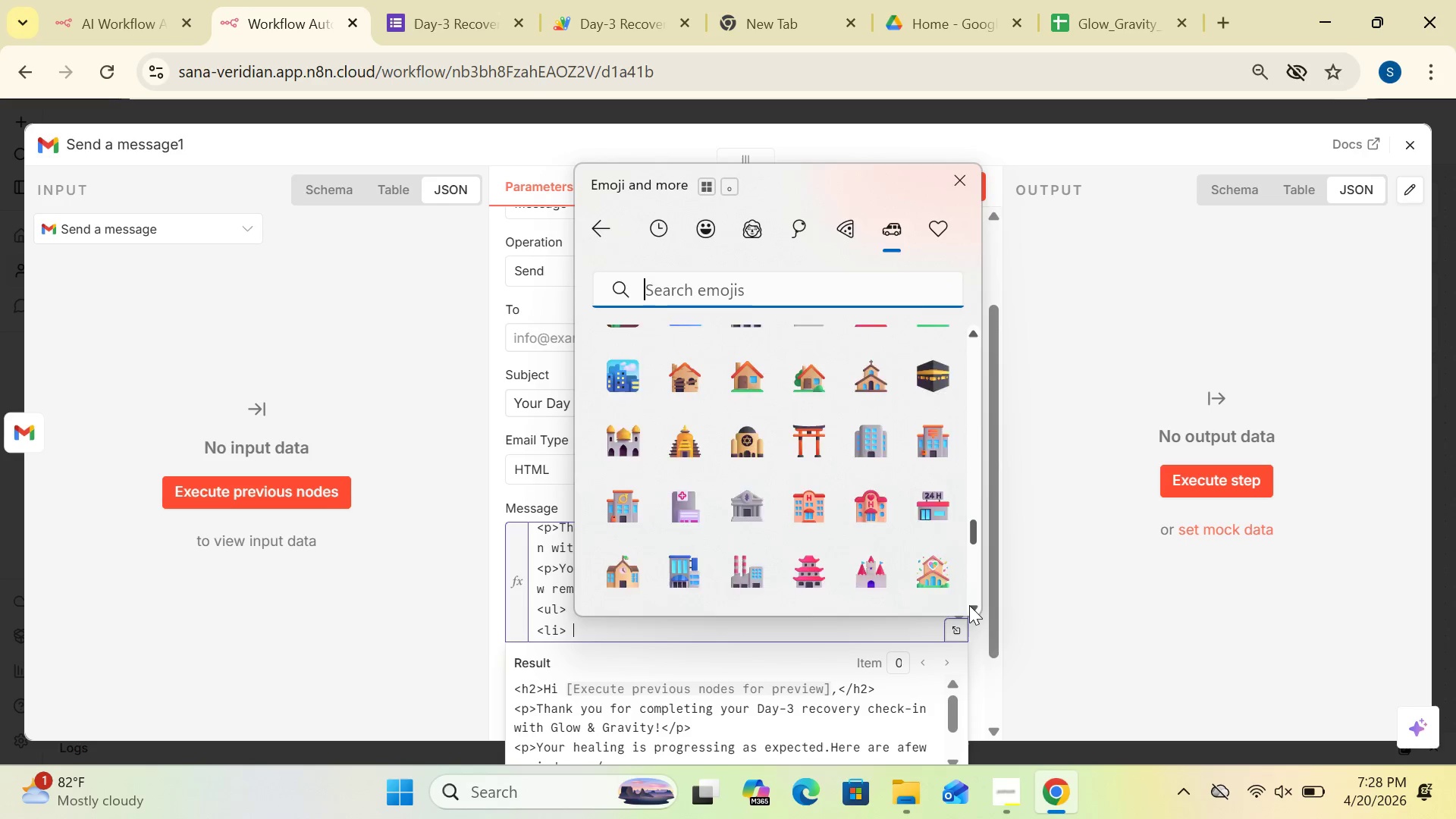 
triple_click([969, 605])
 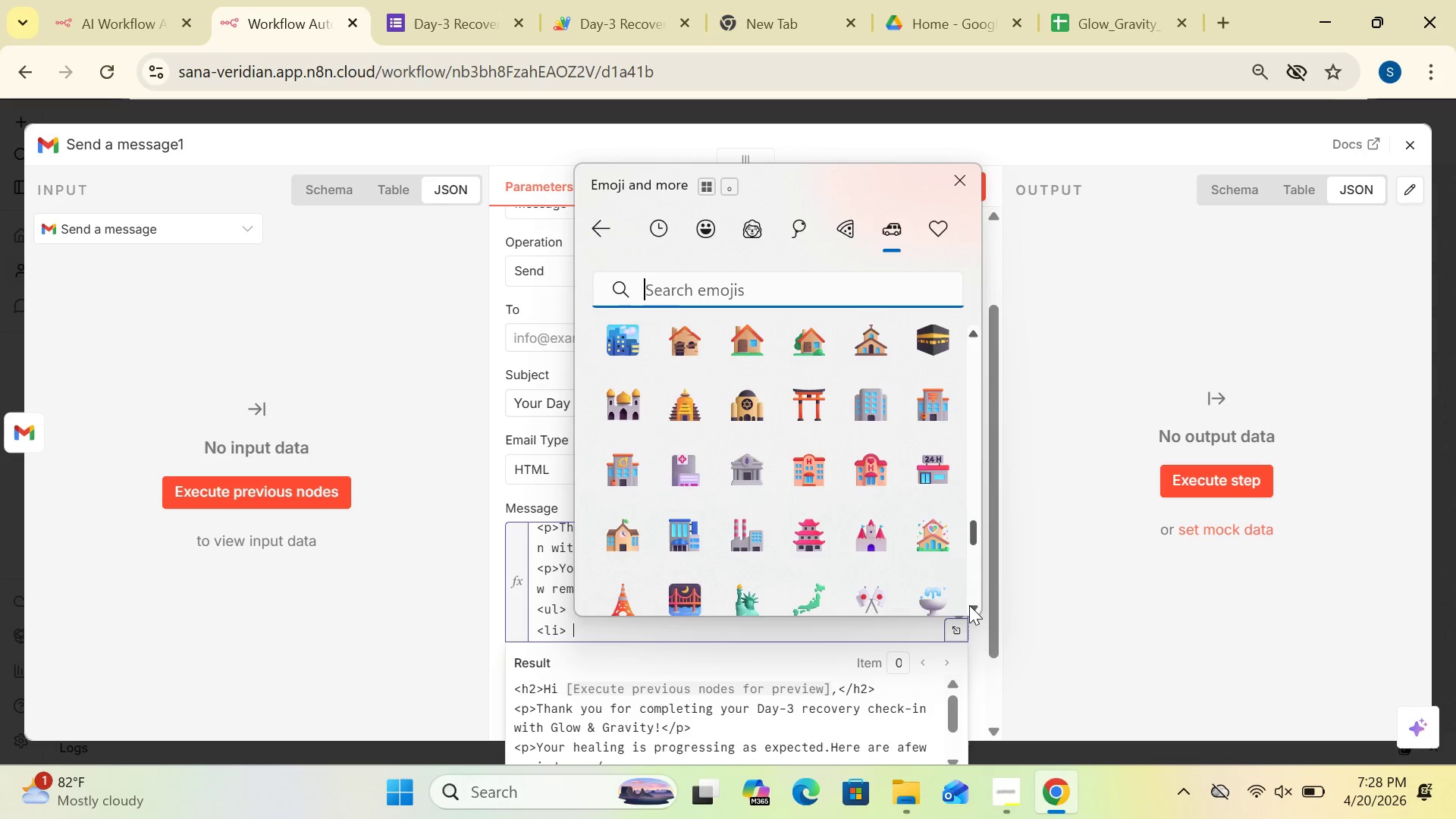 
triple_click([969, 605])
 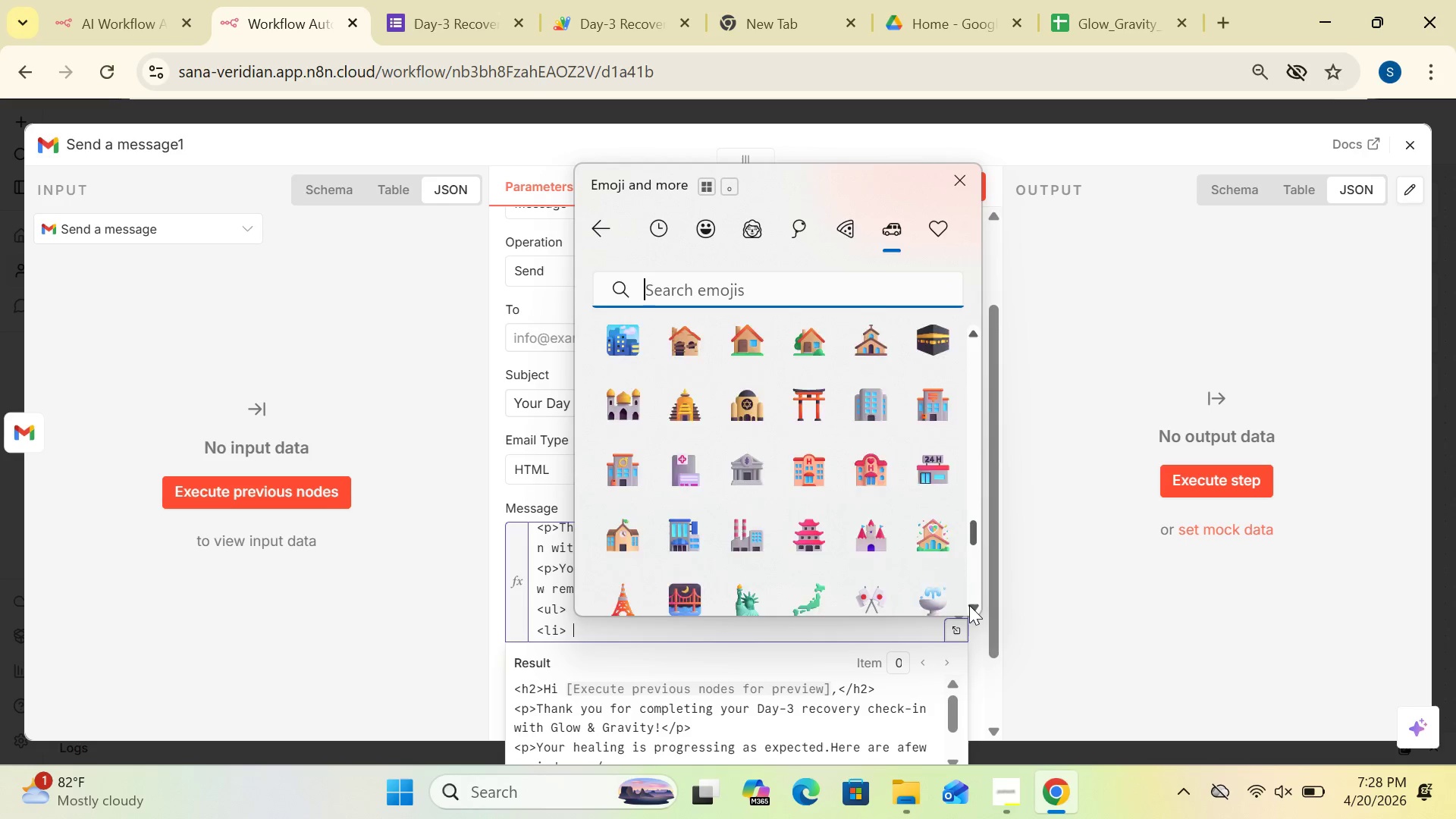 
triple_click([969, 605])
 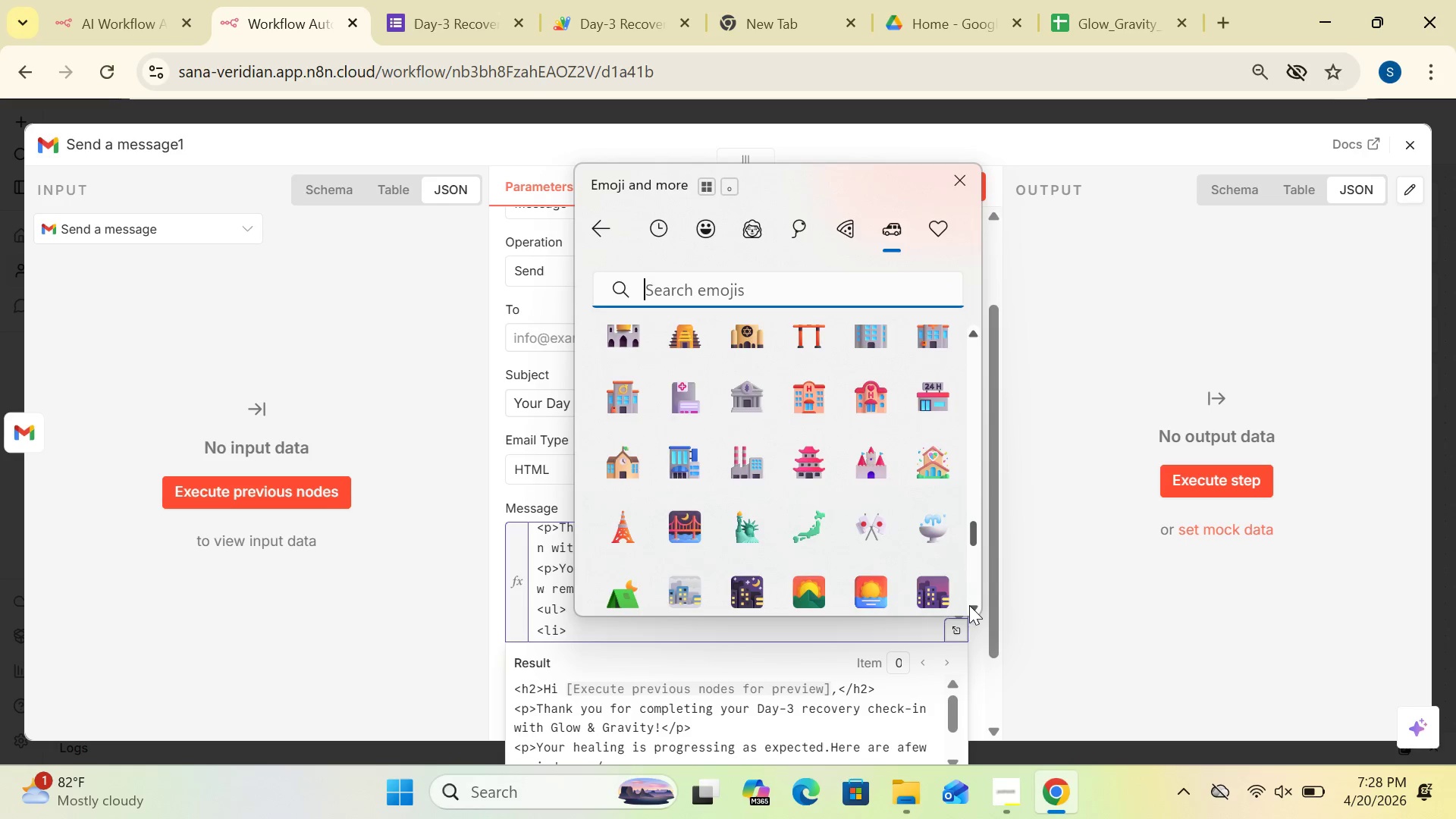 
triple_click([969, 605])
 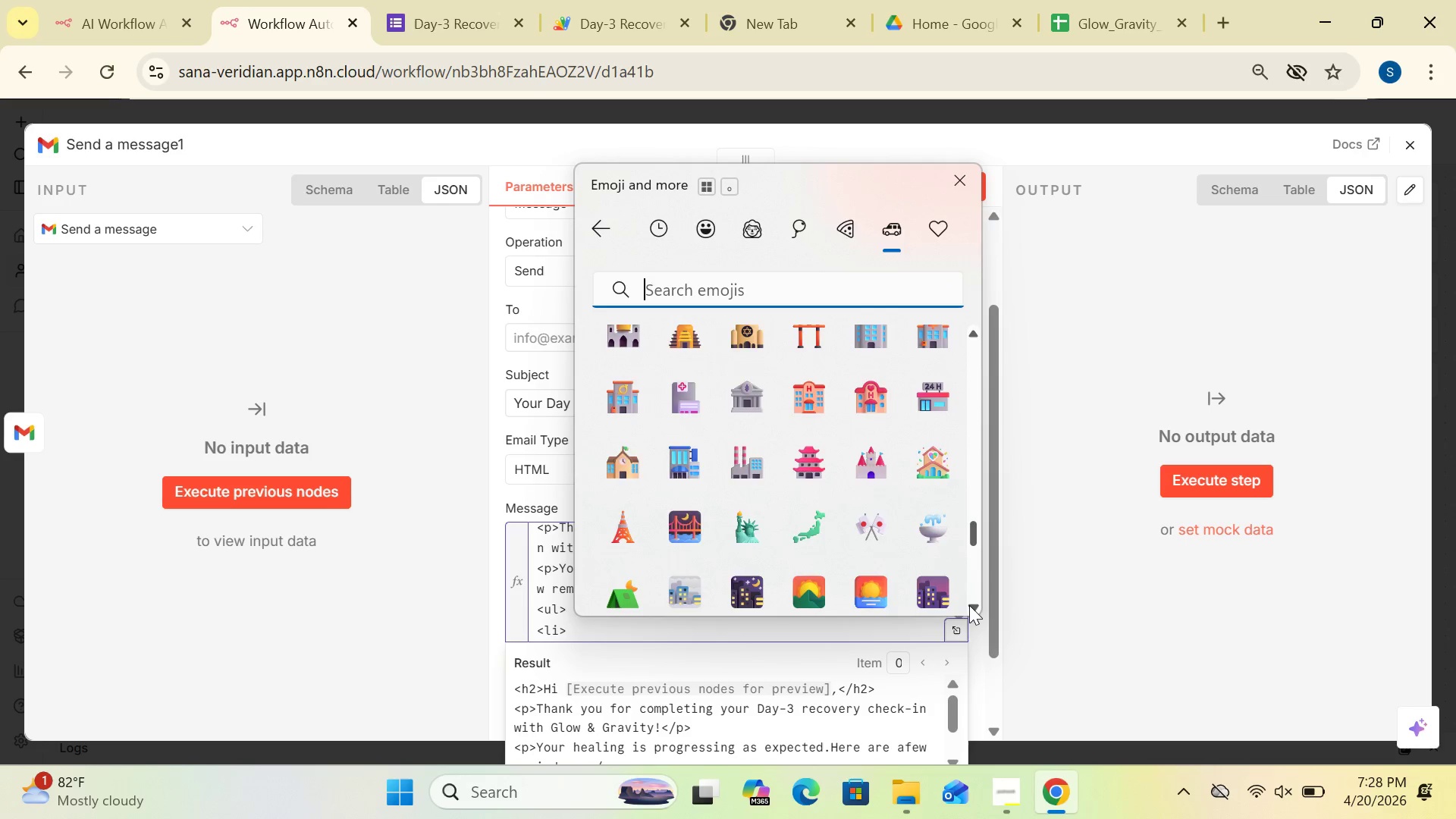 
triple_click([969, 605])
 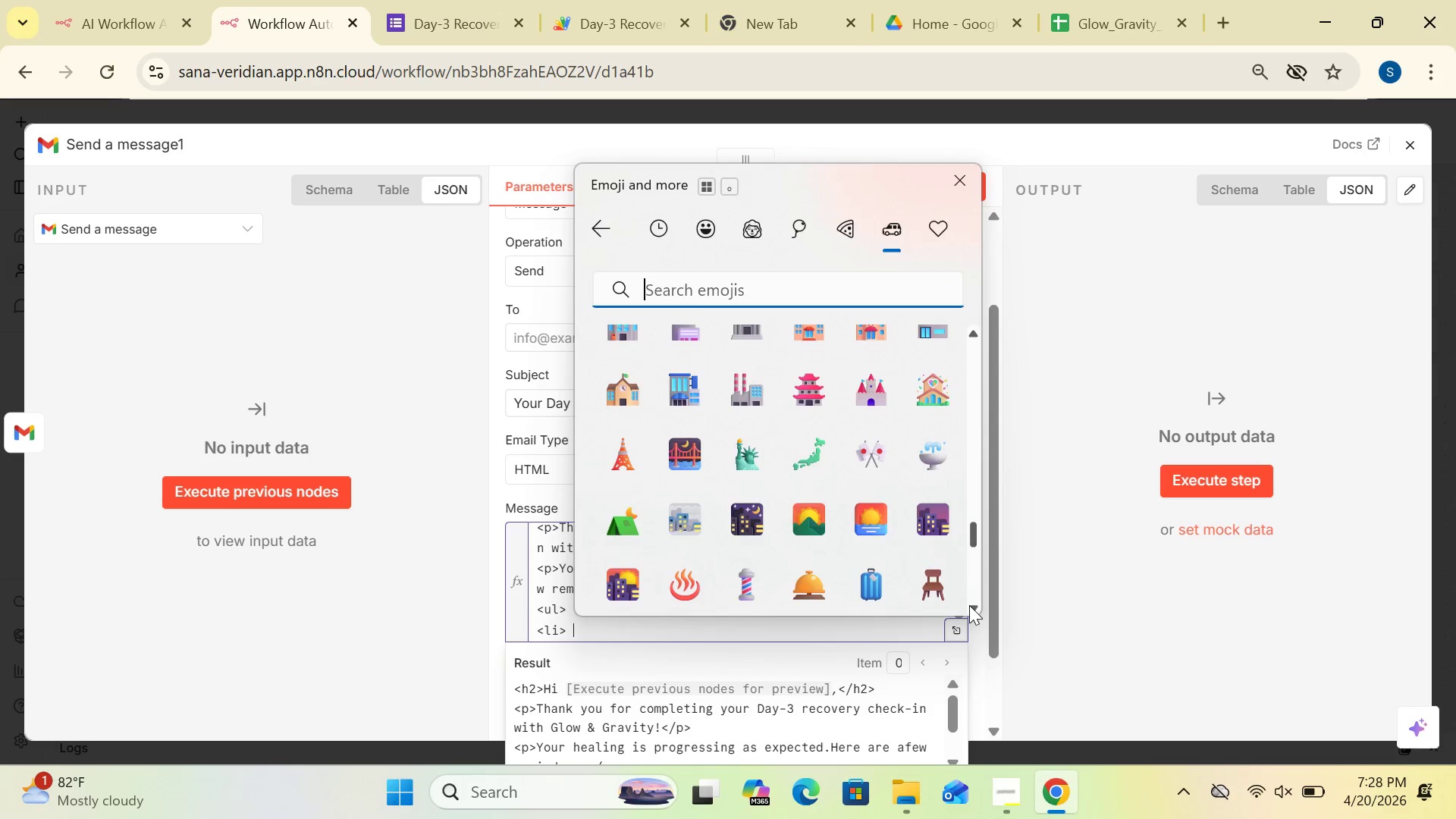 
triple_click([969, 605])
 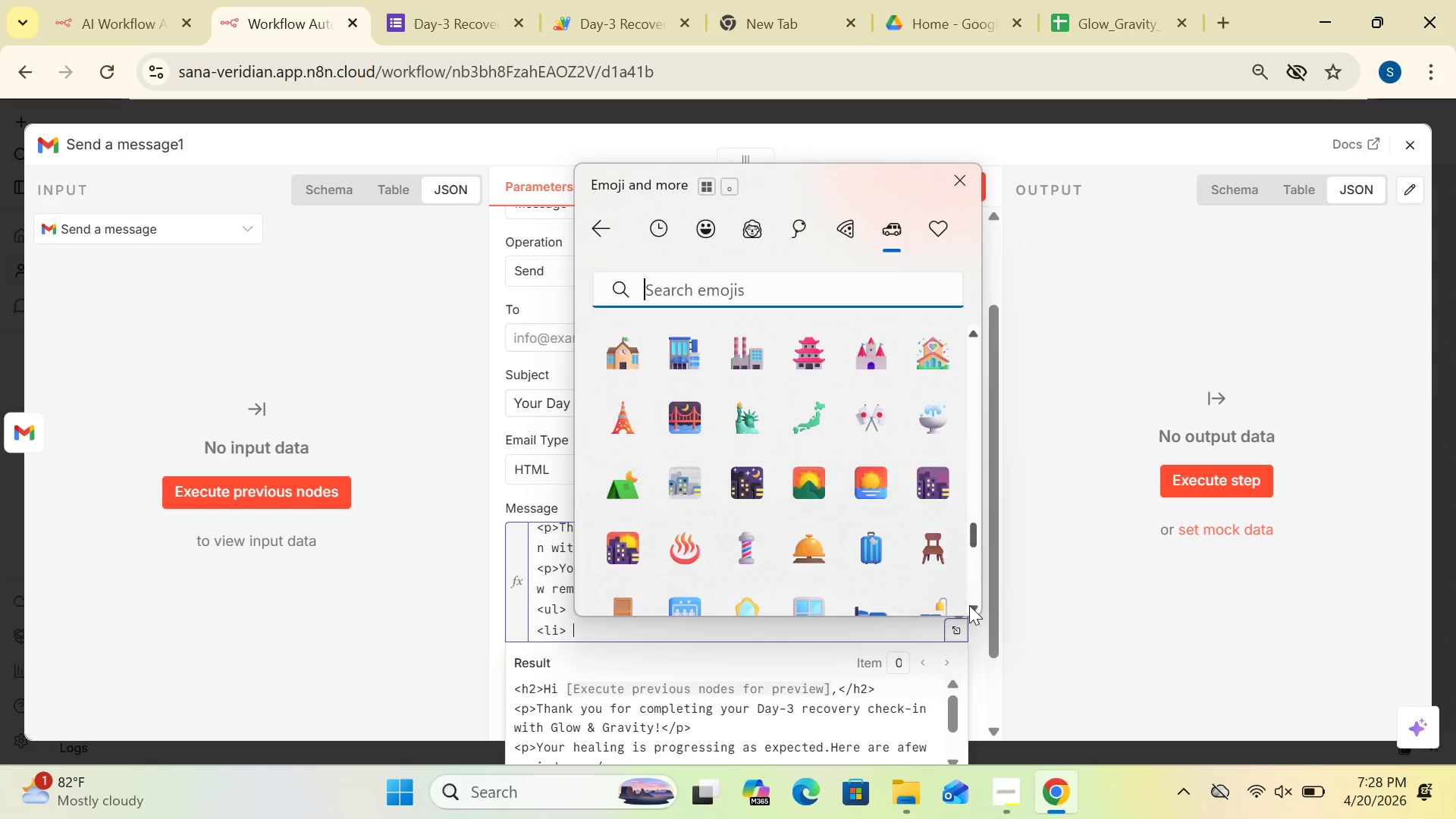 
triple_click([969, 605])
 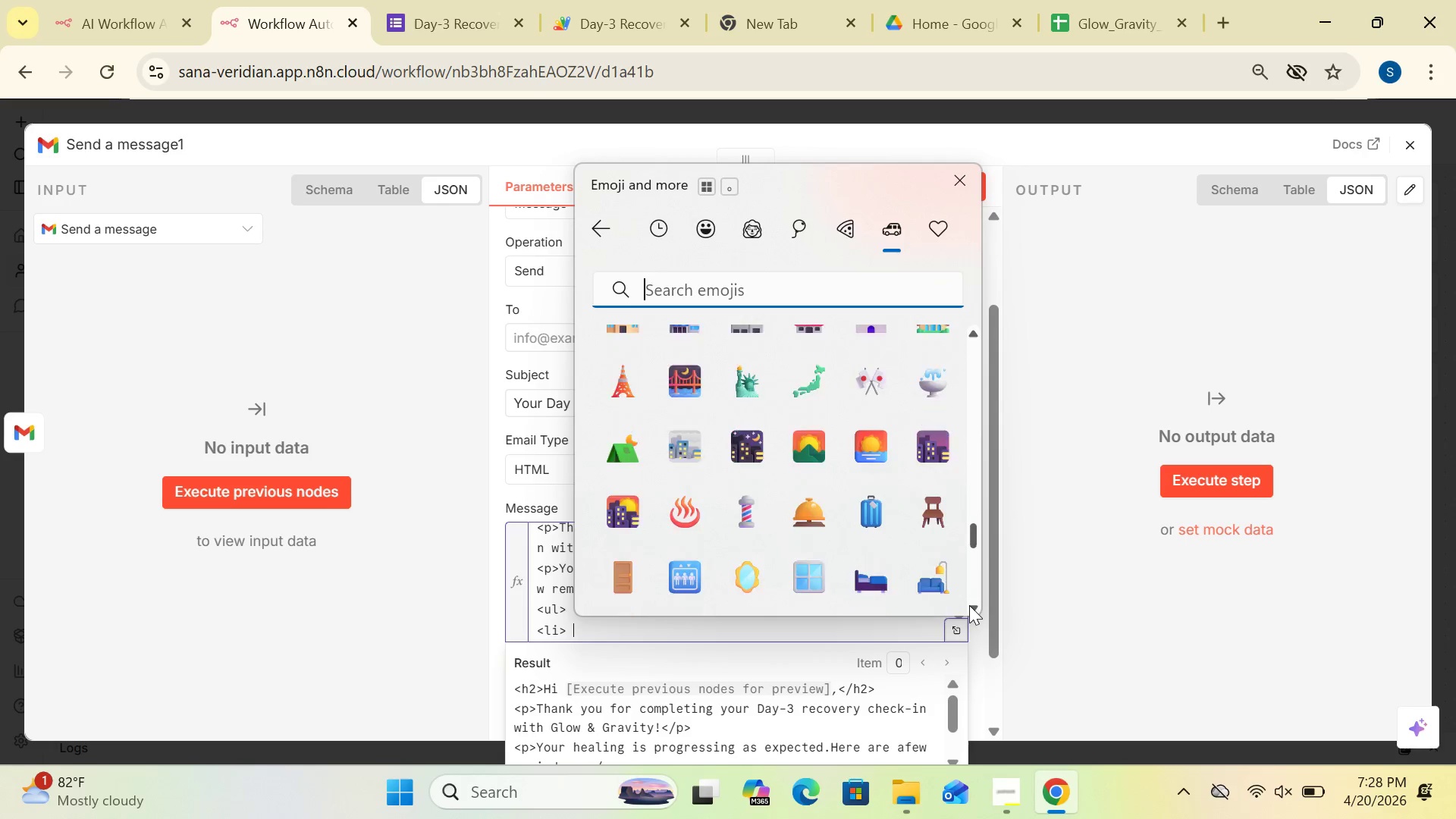 
triple_click([969, 605])
 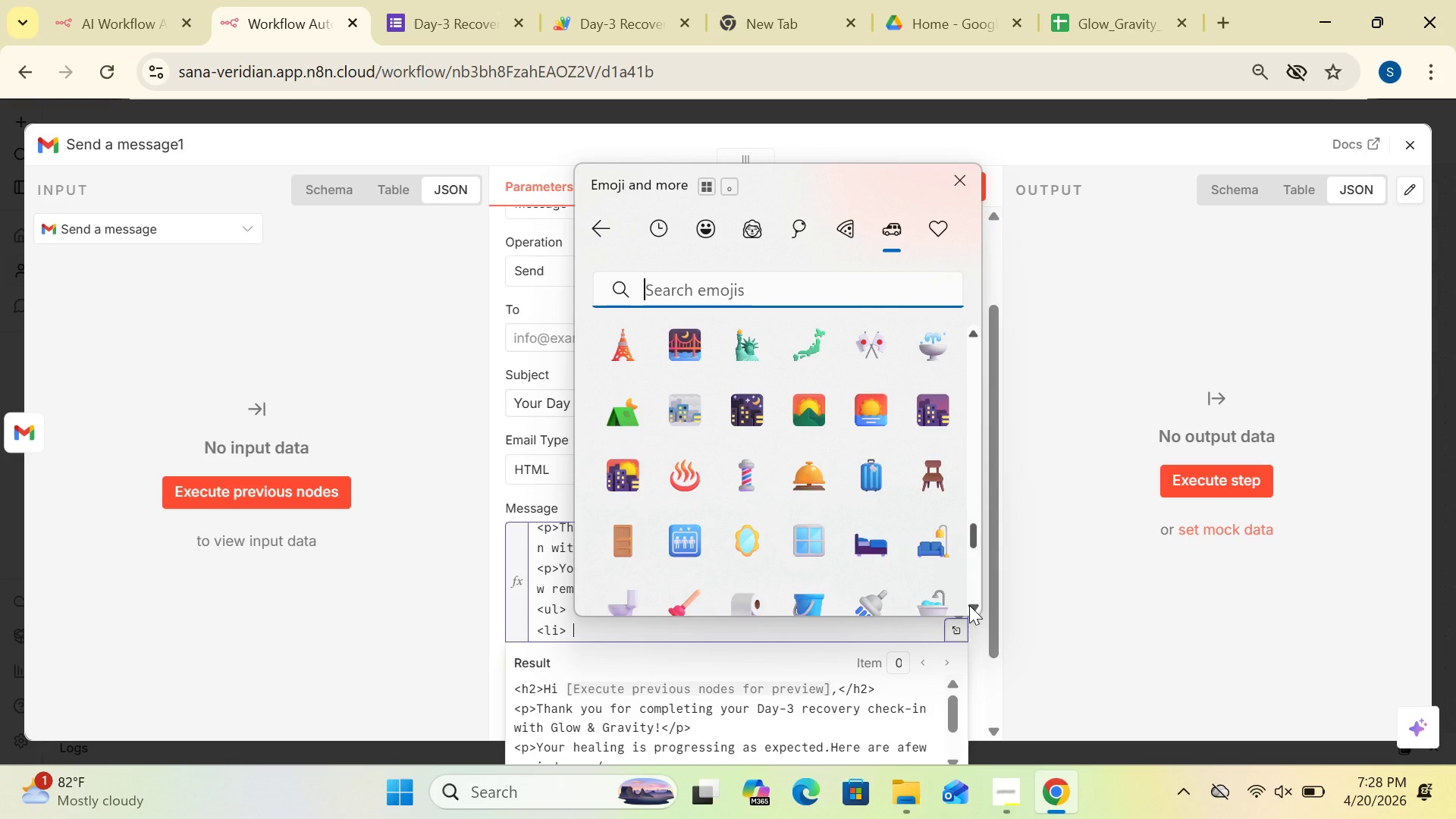 
wait(6.52)
 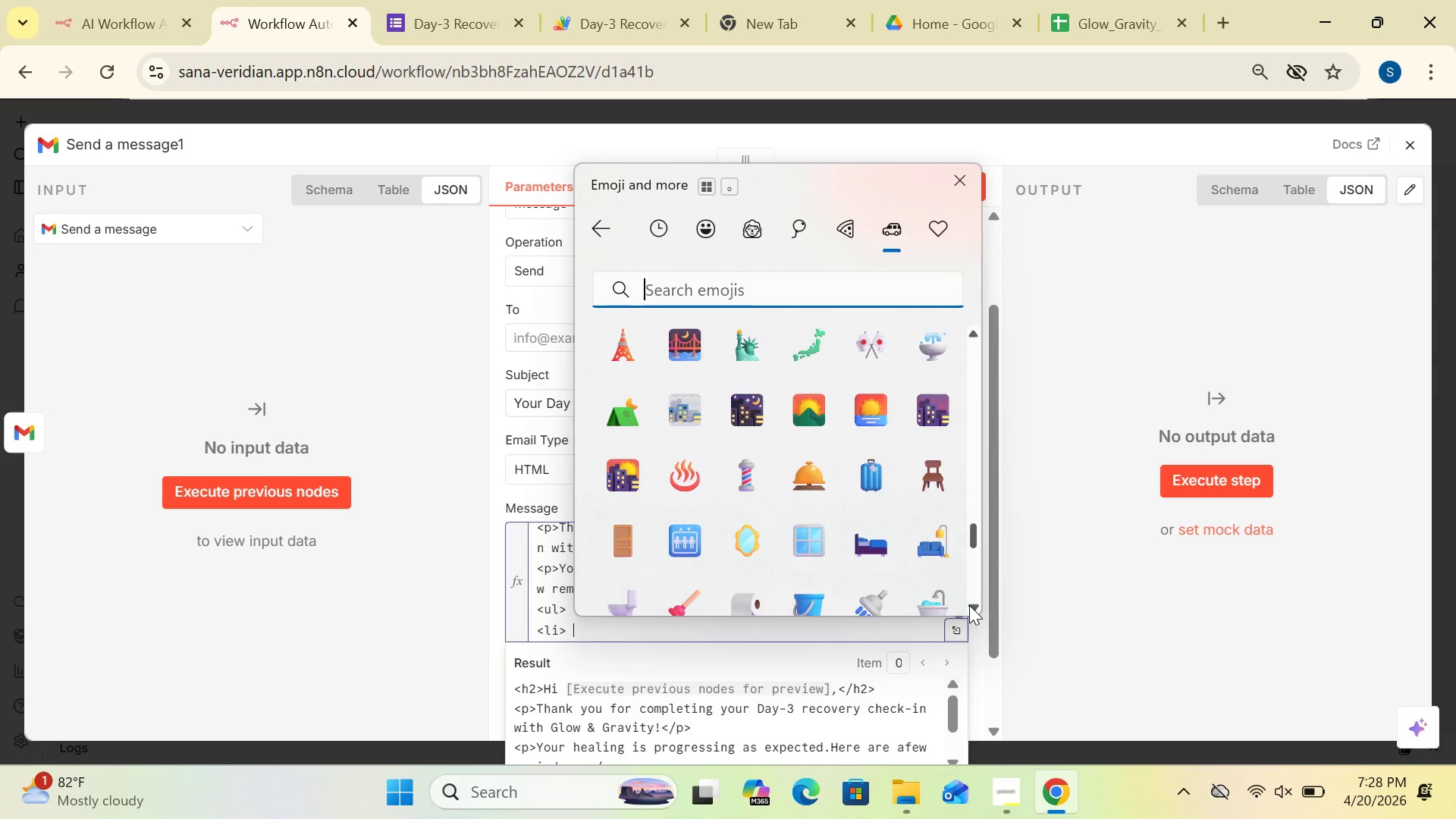 
double_click([969, 605])
 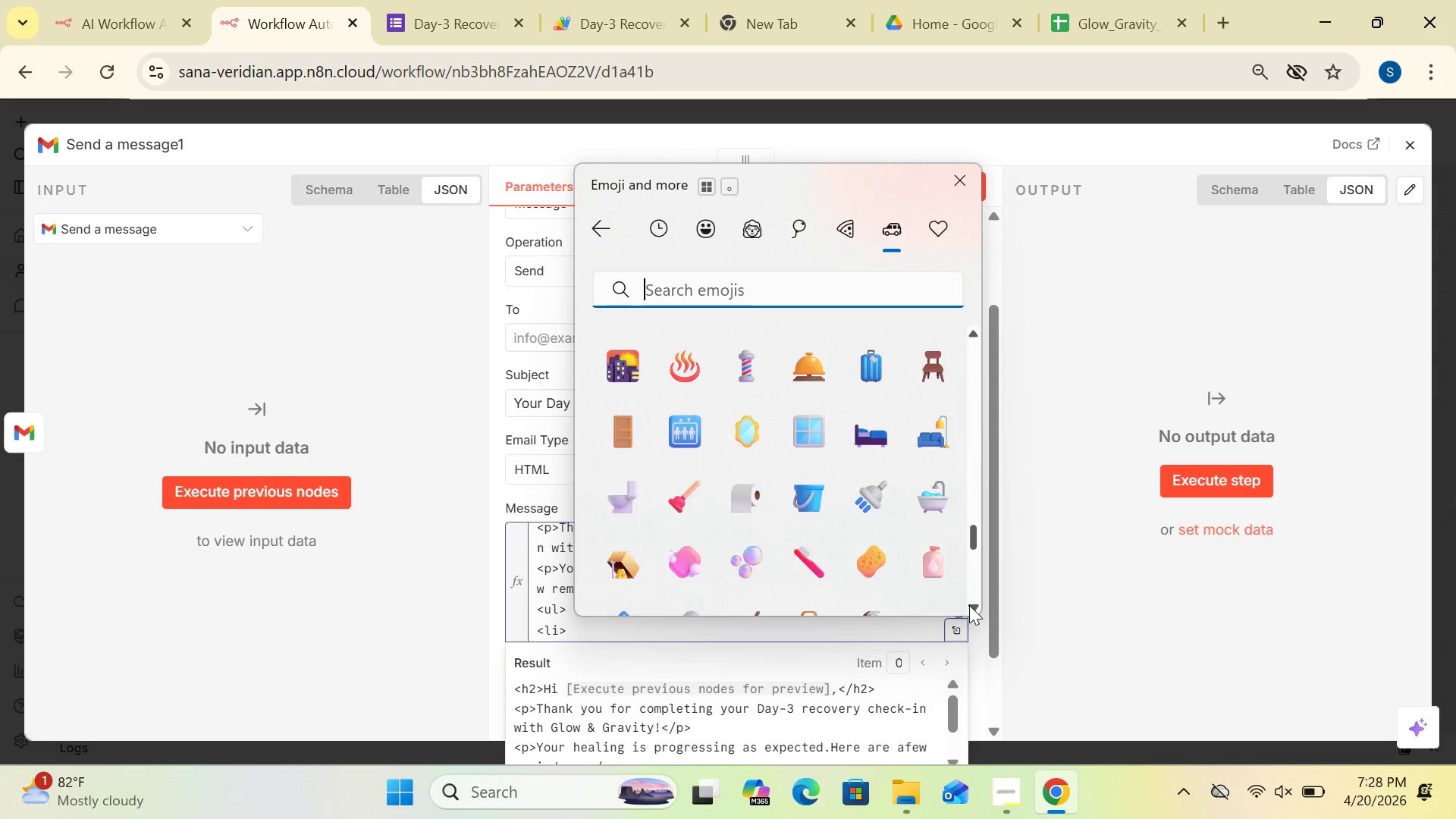 
triple_click([969, 605])
 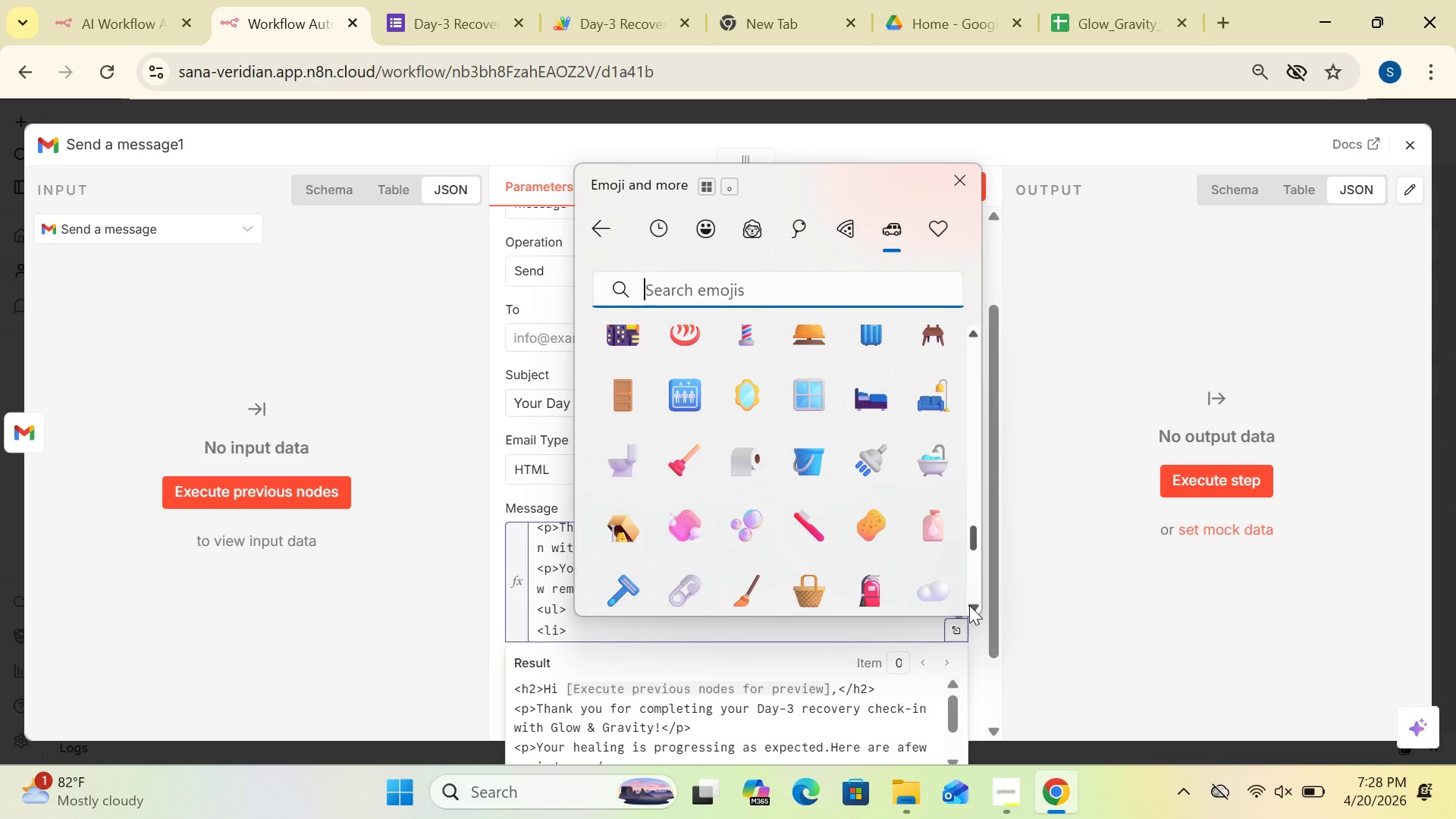 
left_click([969, 605])
 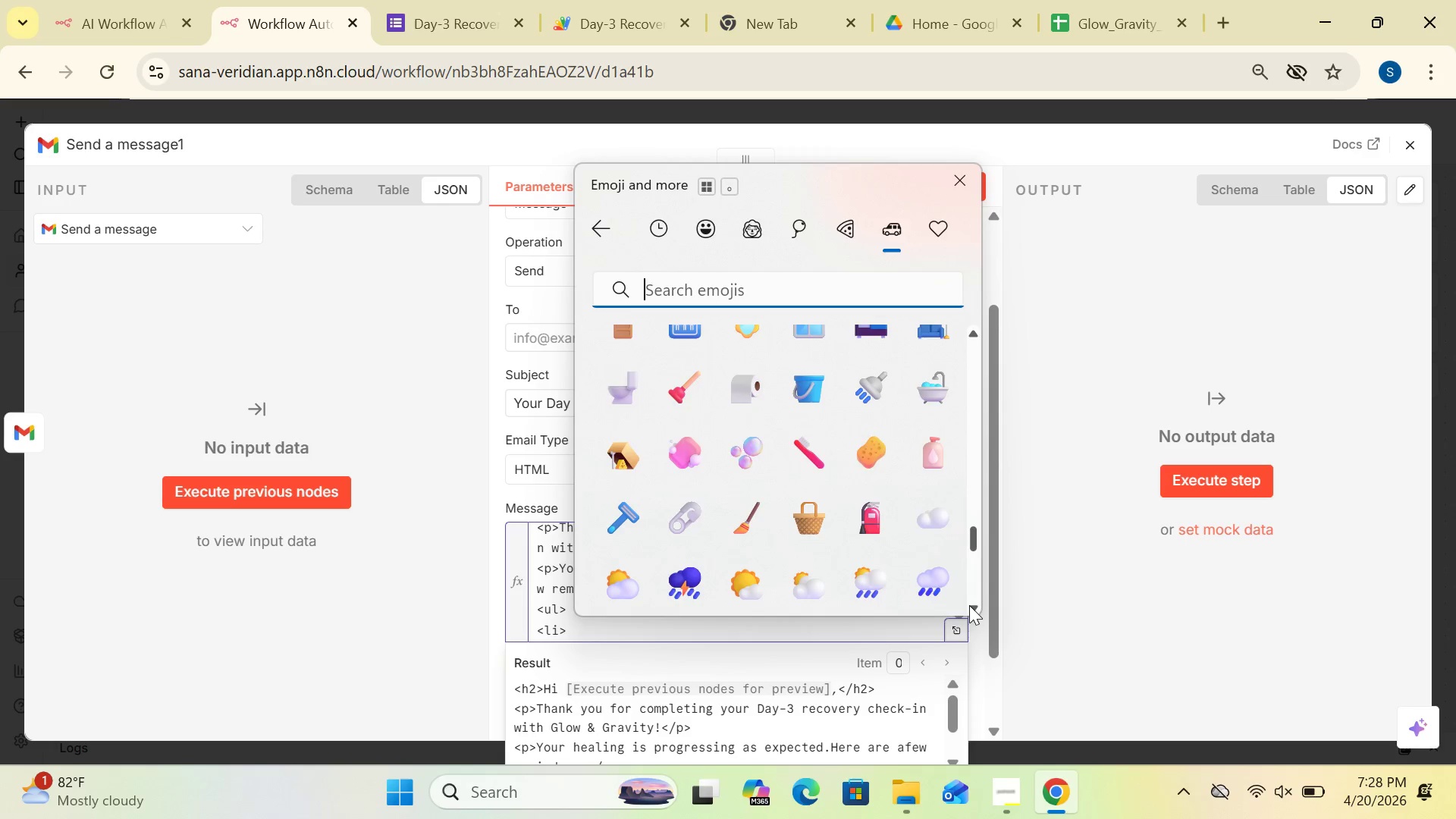 
double_click([969, 605])
 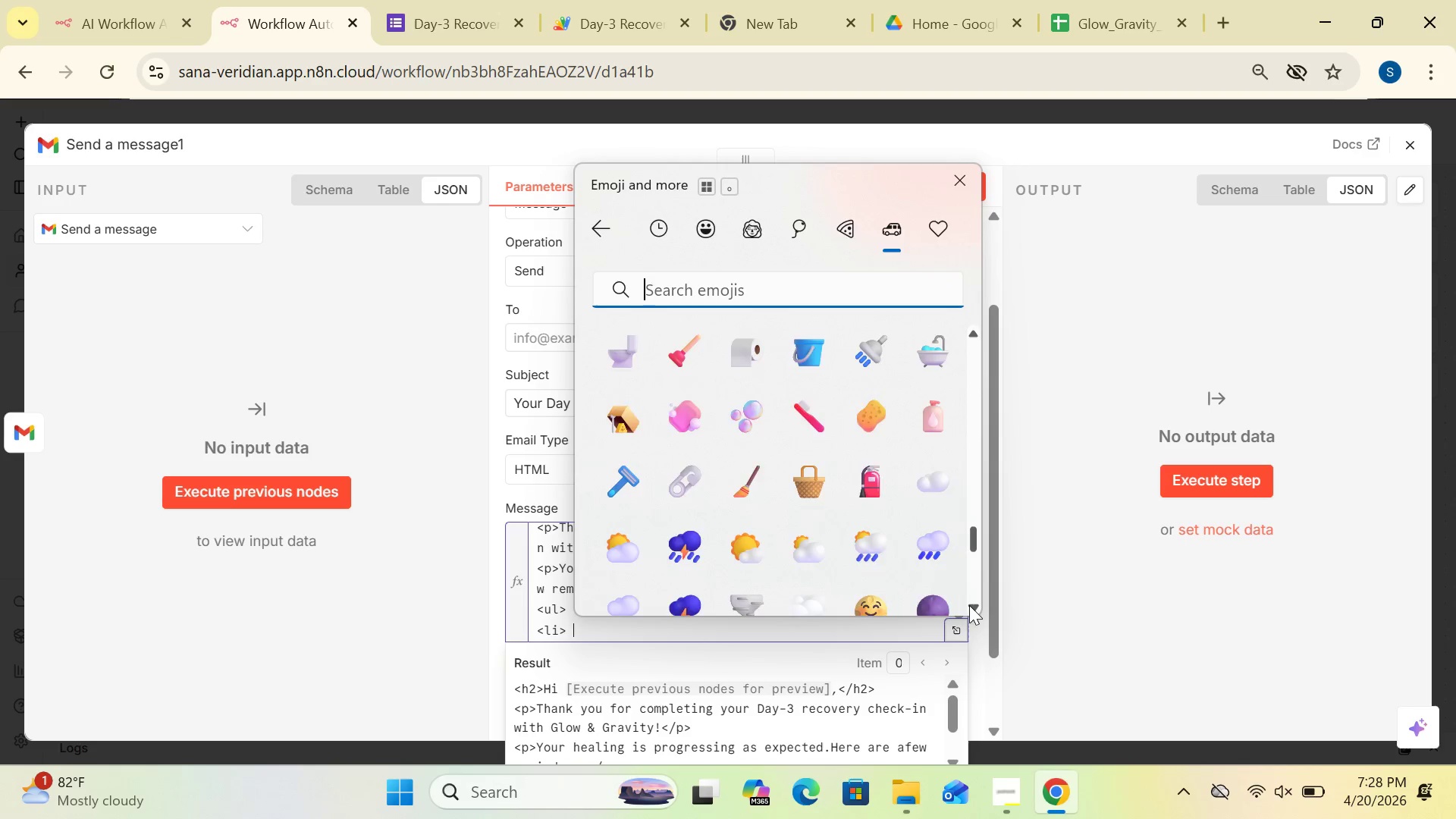 
triple_click([969, 605])
 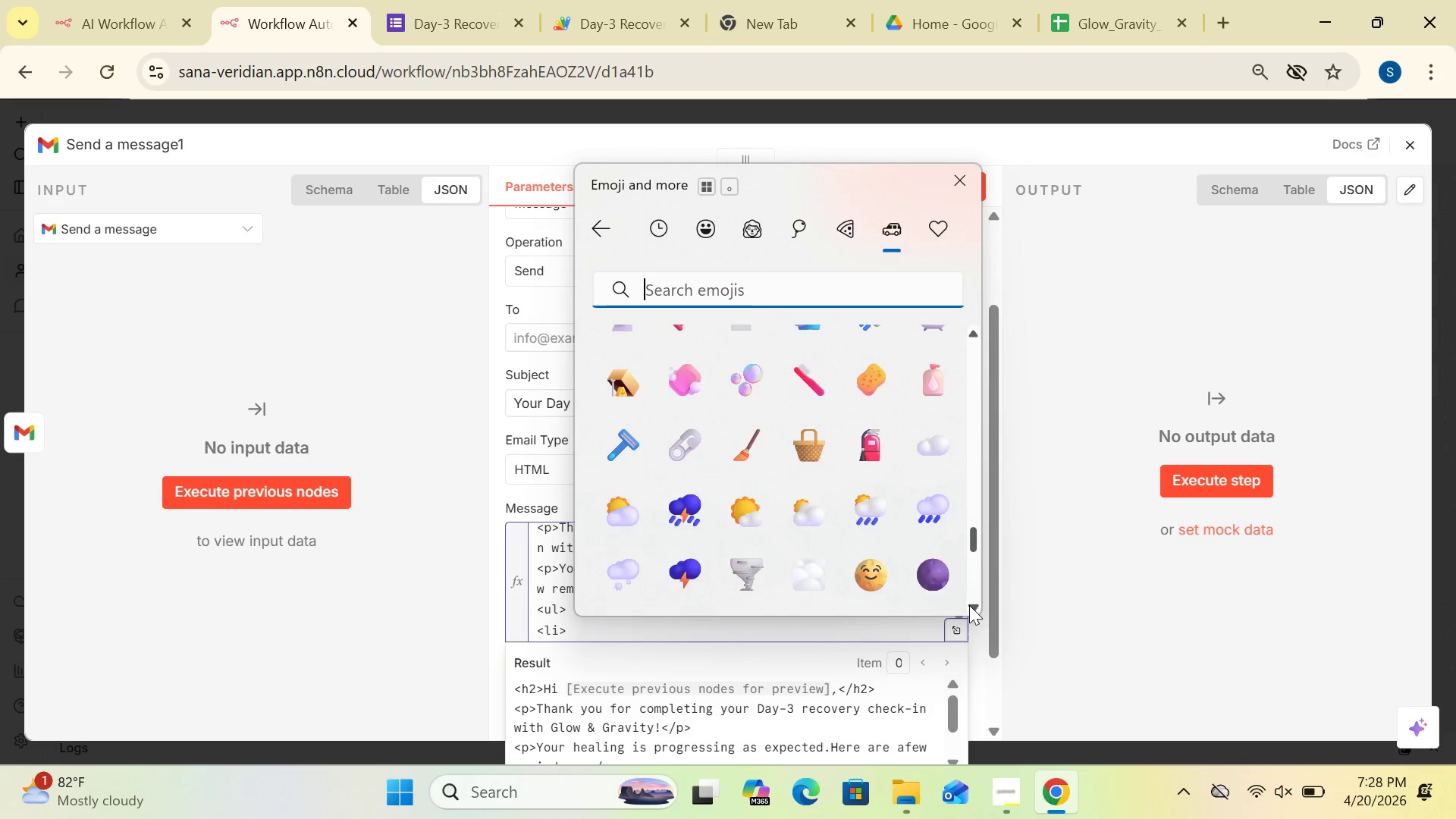 
triple_click([969, 605])
 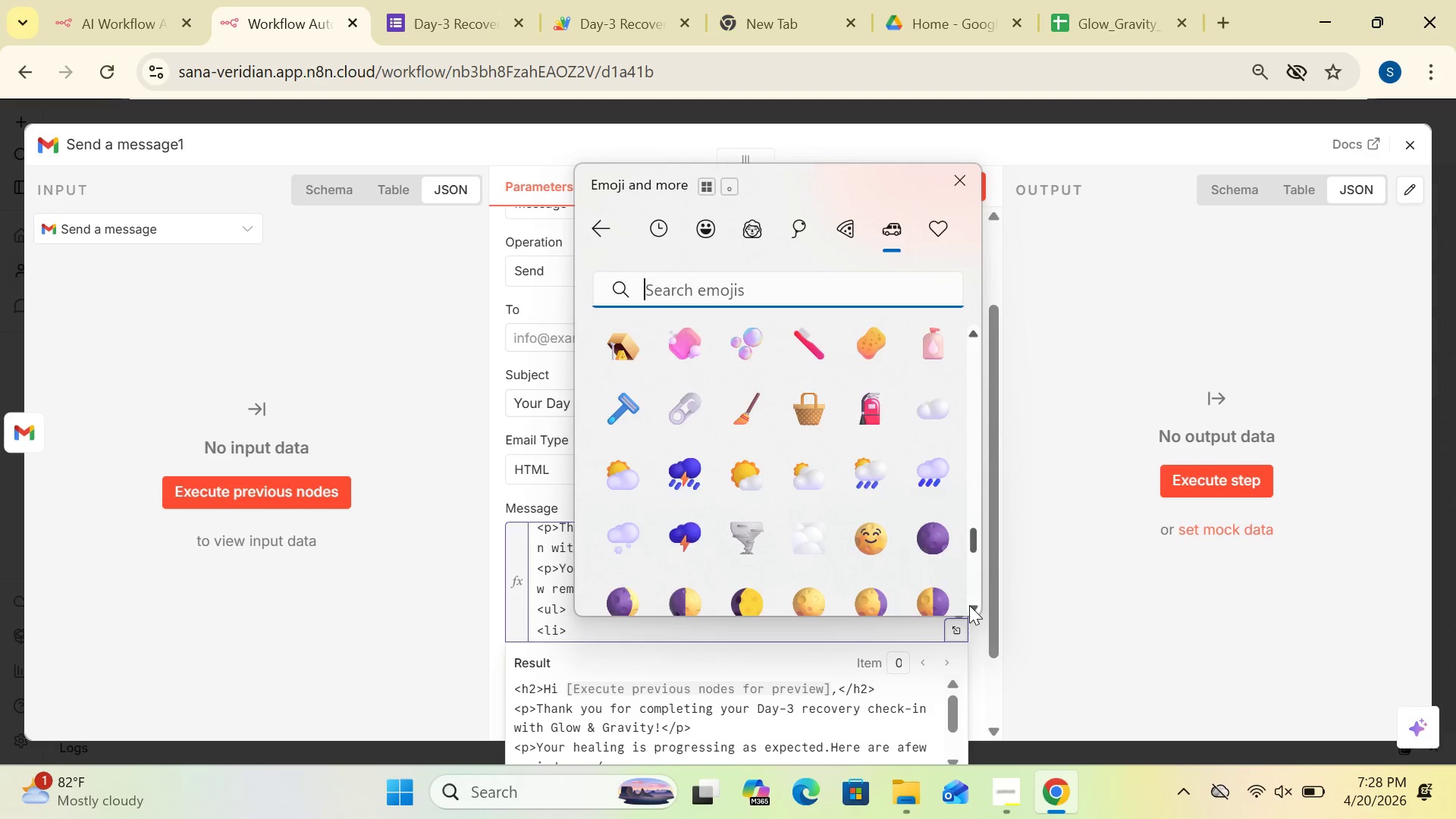 
triple_click([969, 605])
 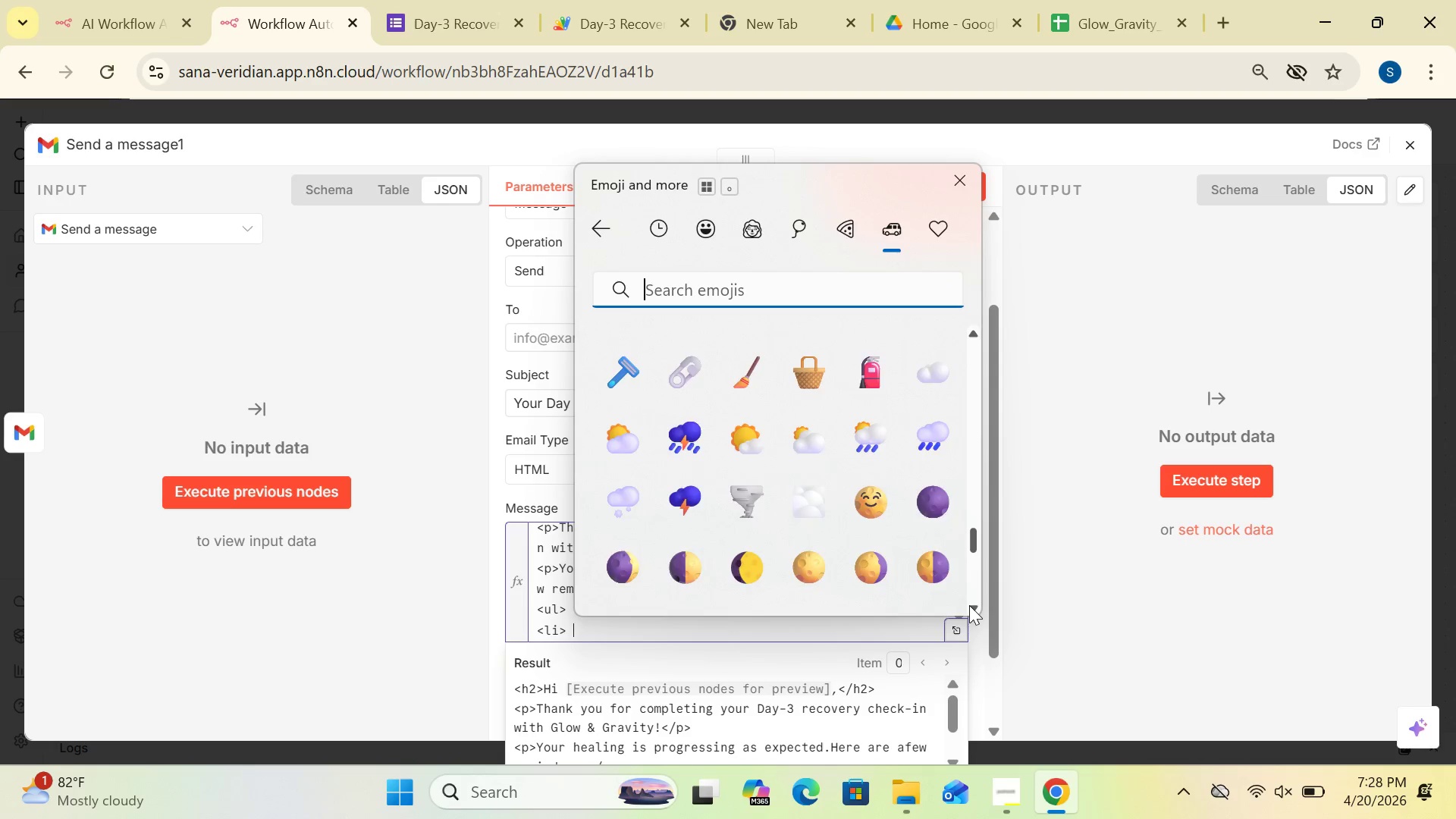 
triple_click([969, 605])
 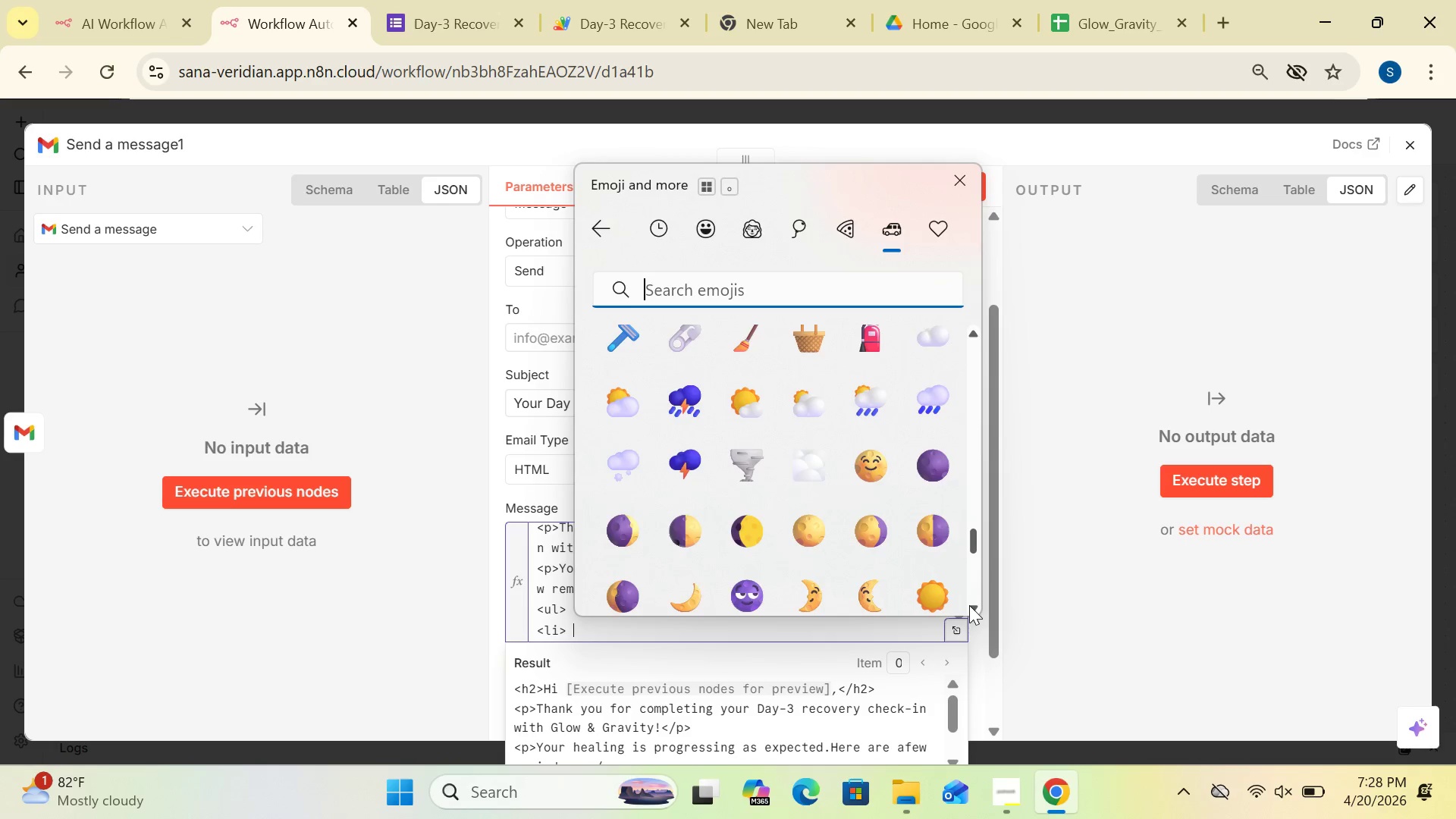 
triple_click([969, 605])
 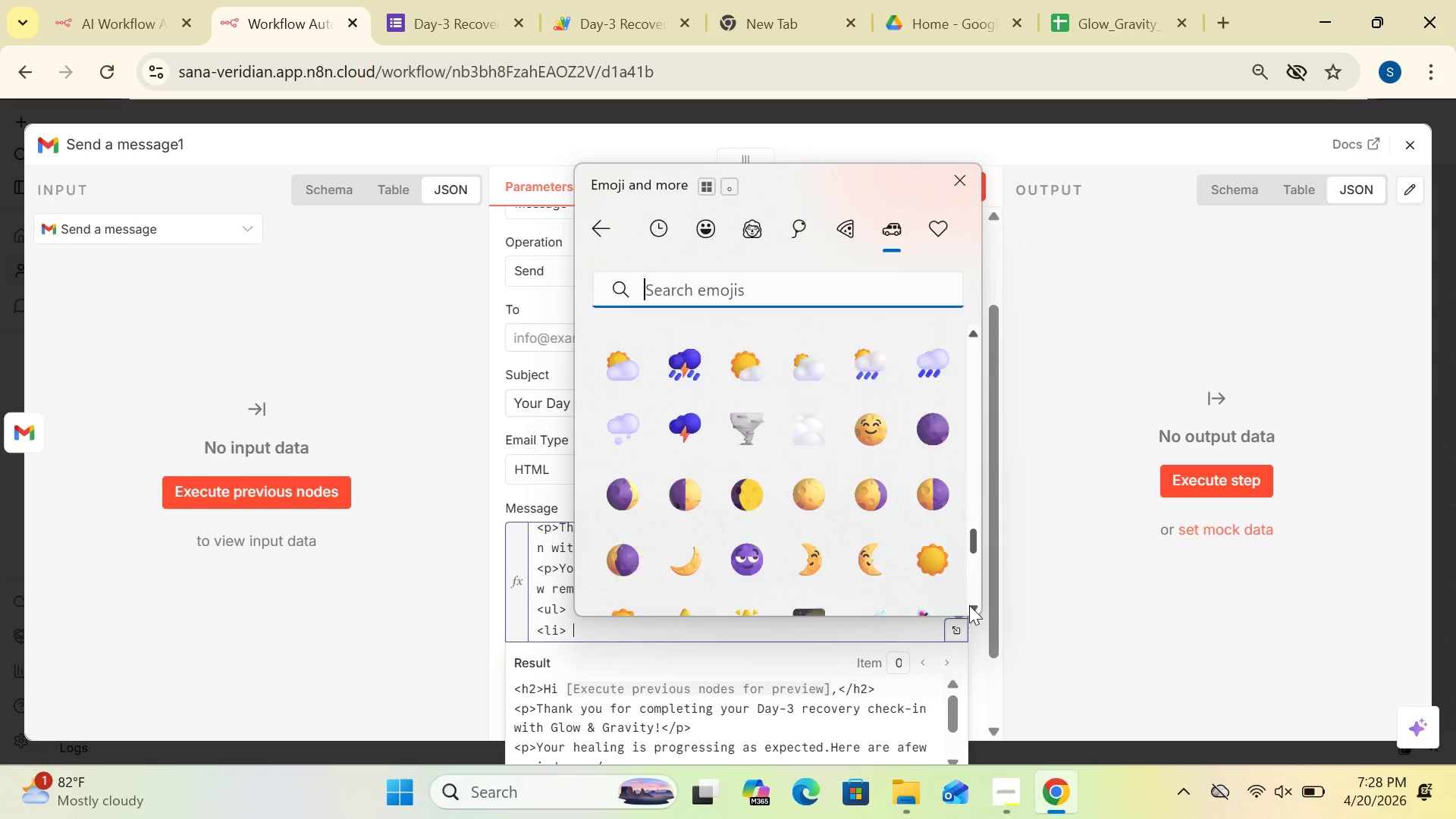 
triple_click([969, 605])
 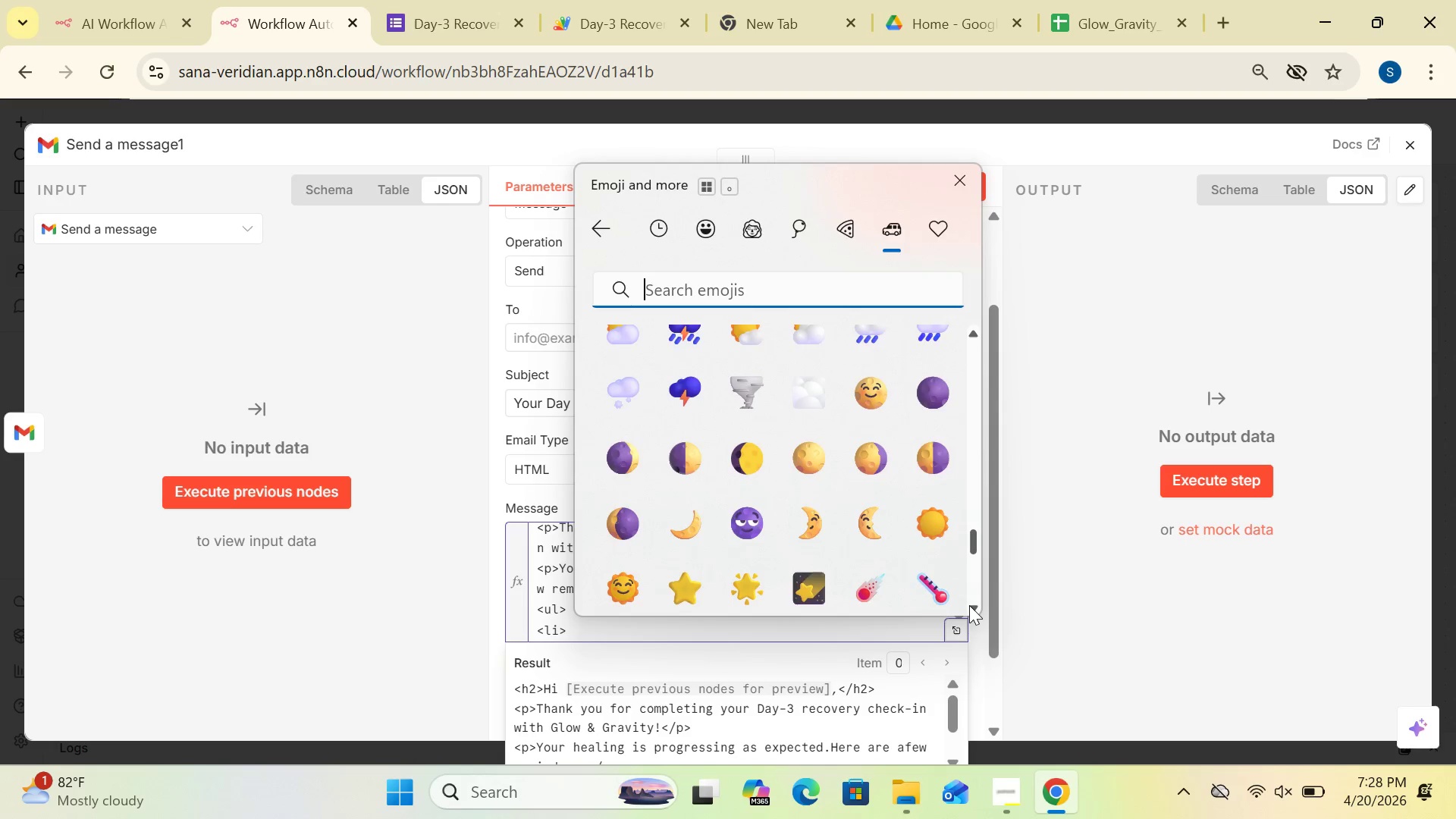 
triple_click([969, 605])
 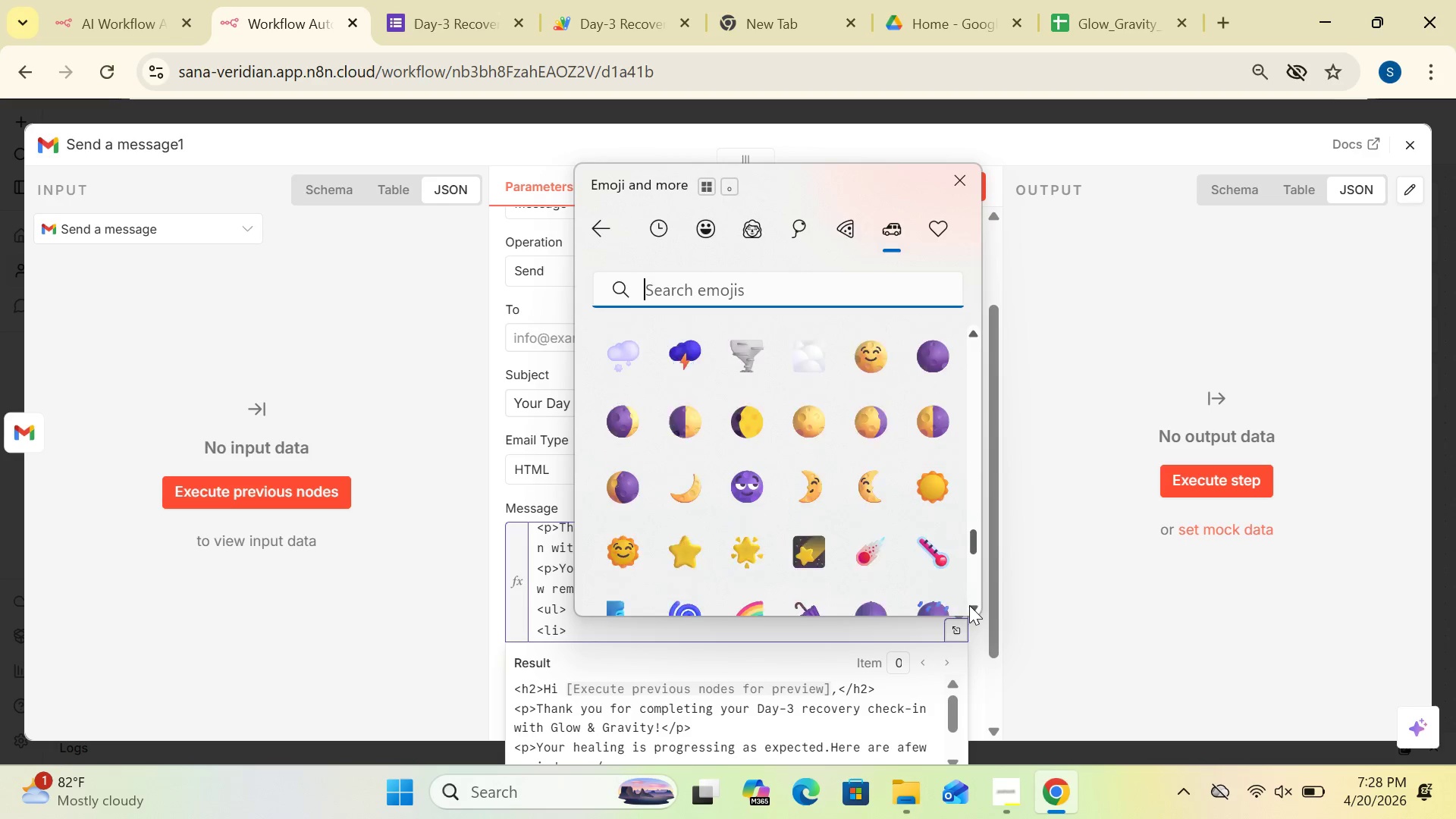 
triple_click([969, 605])
 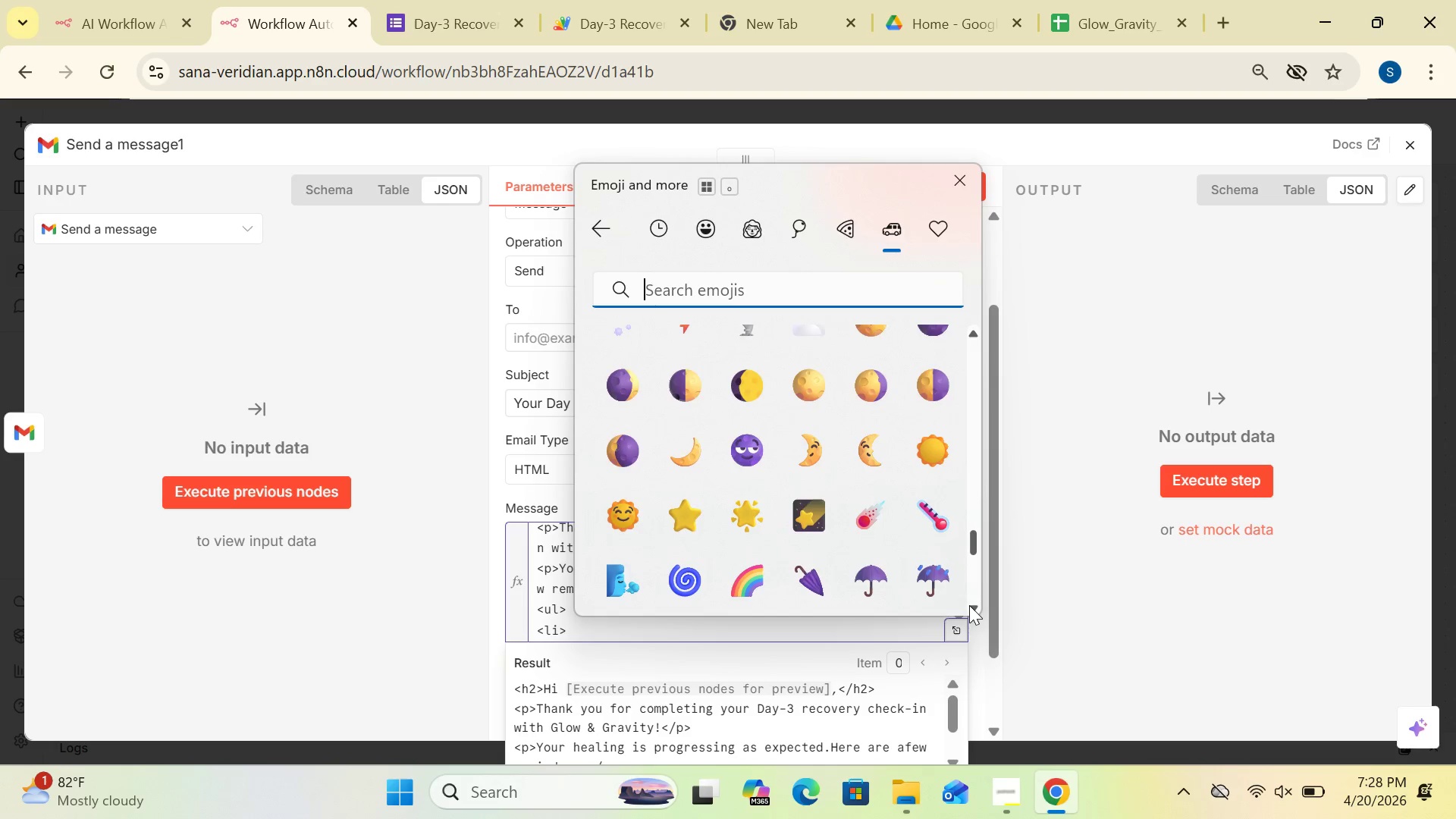 
triple_click([969, 605])
 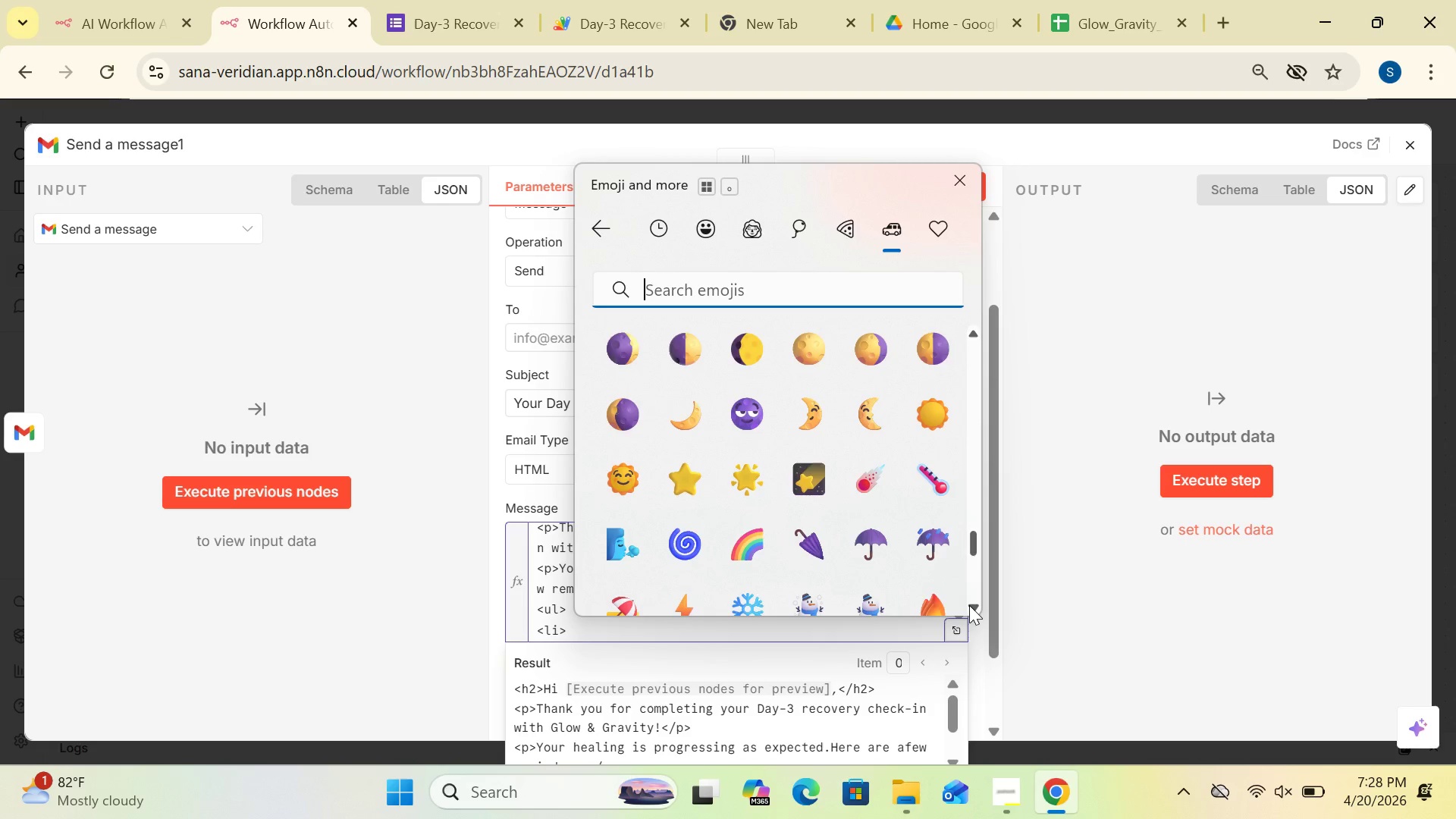 
left_click([969, 605])
 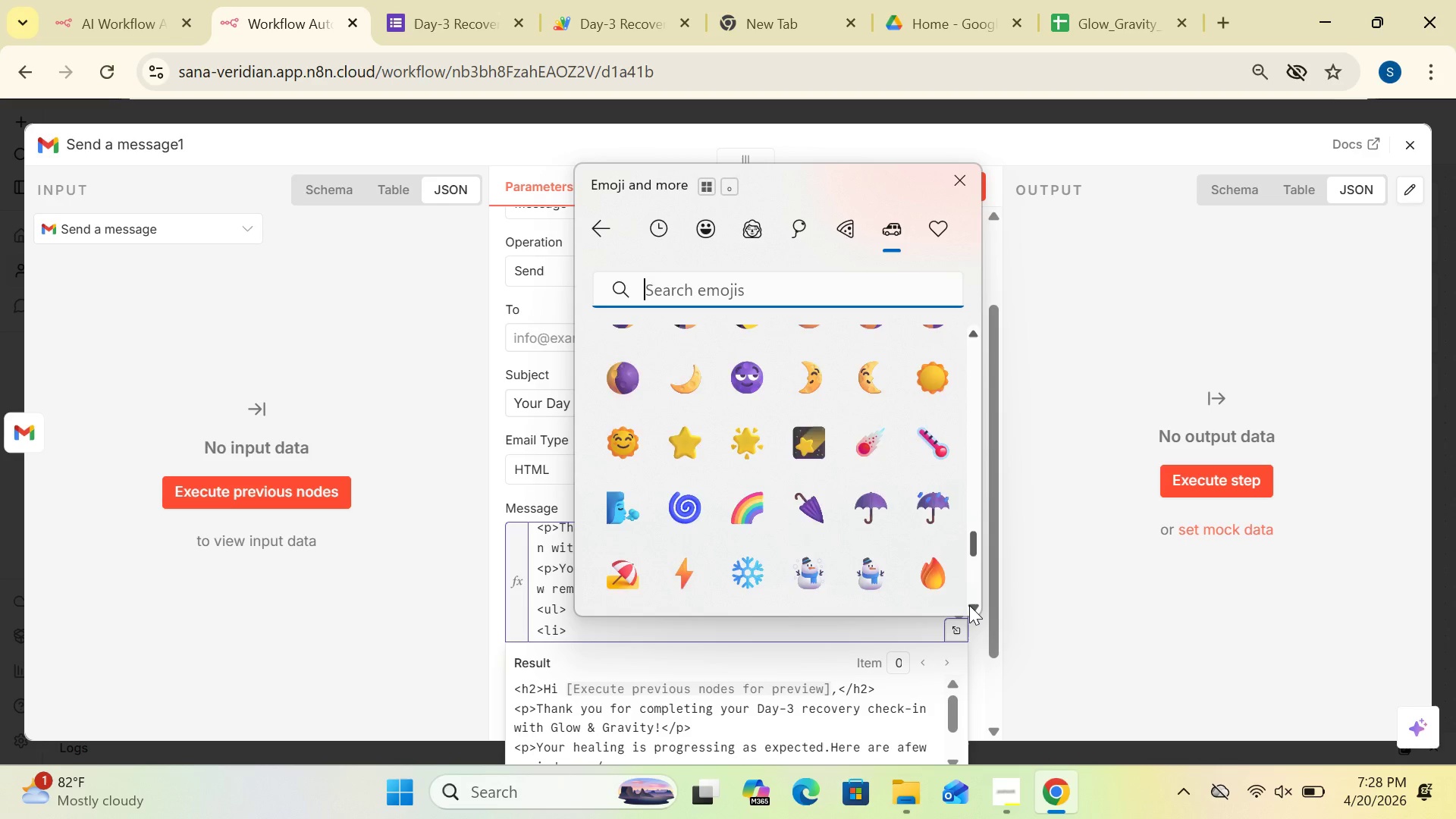 
left_click([969, 605])
 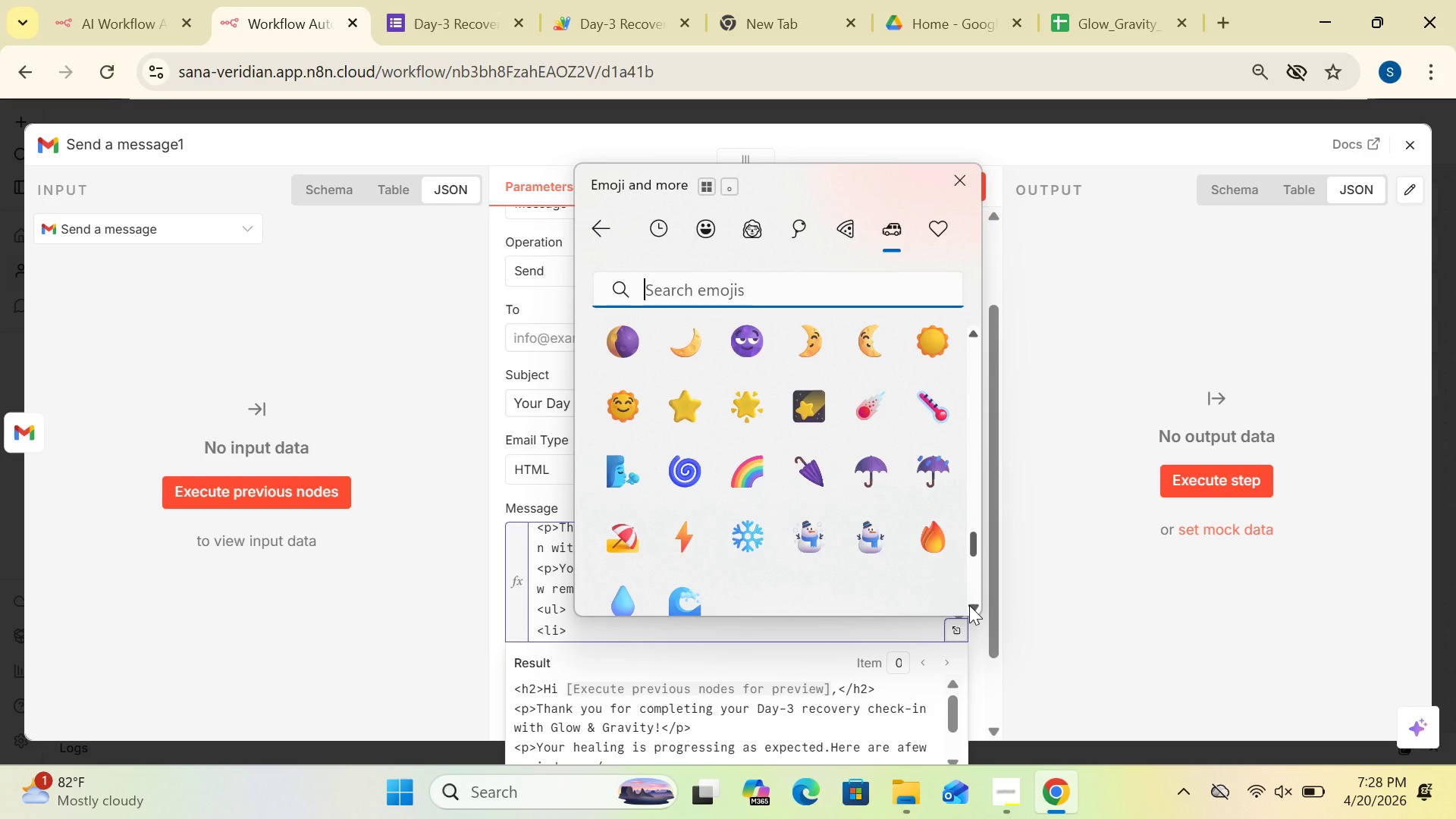 
left_click([969, 605])
 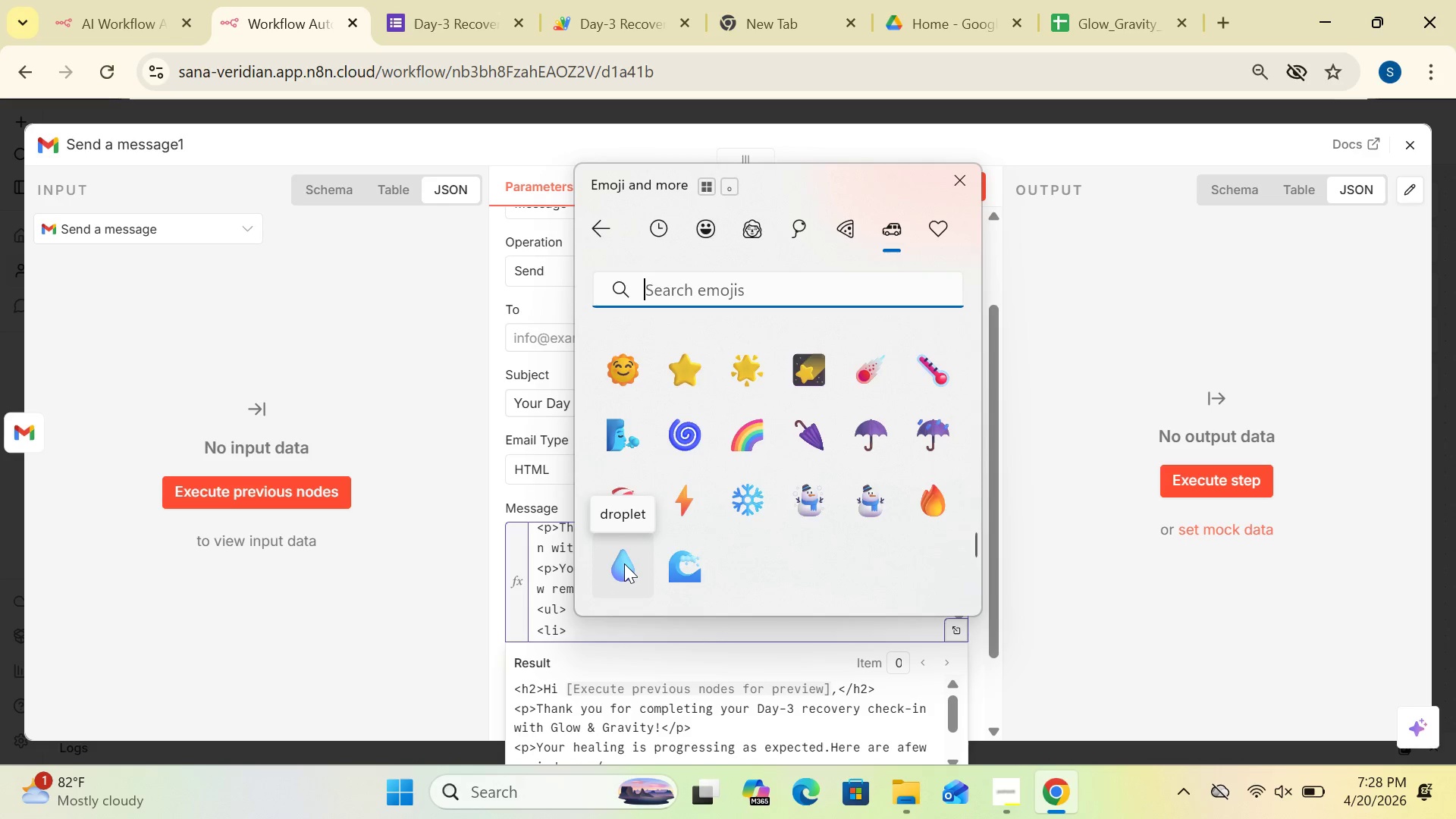 
left_click([624, 563])
 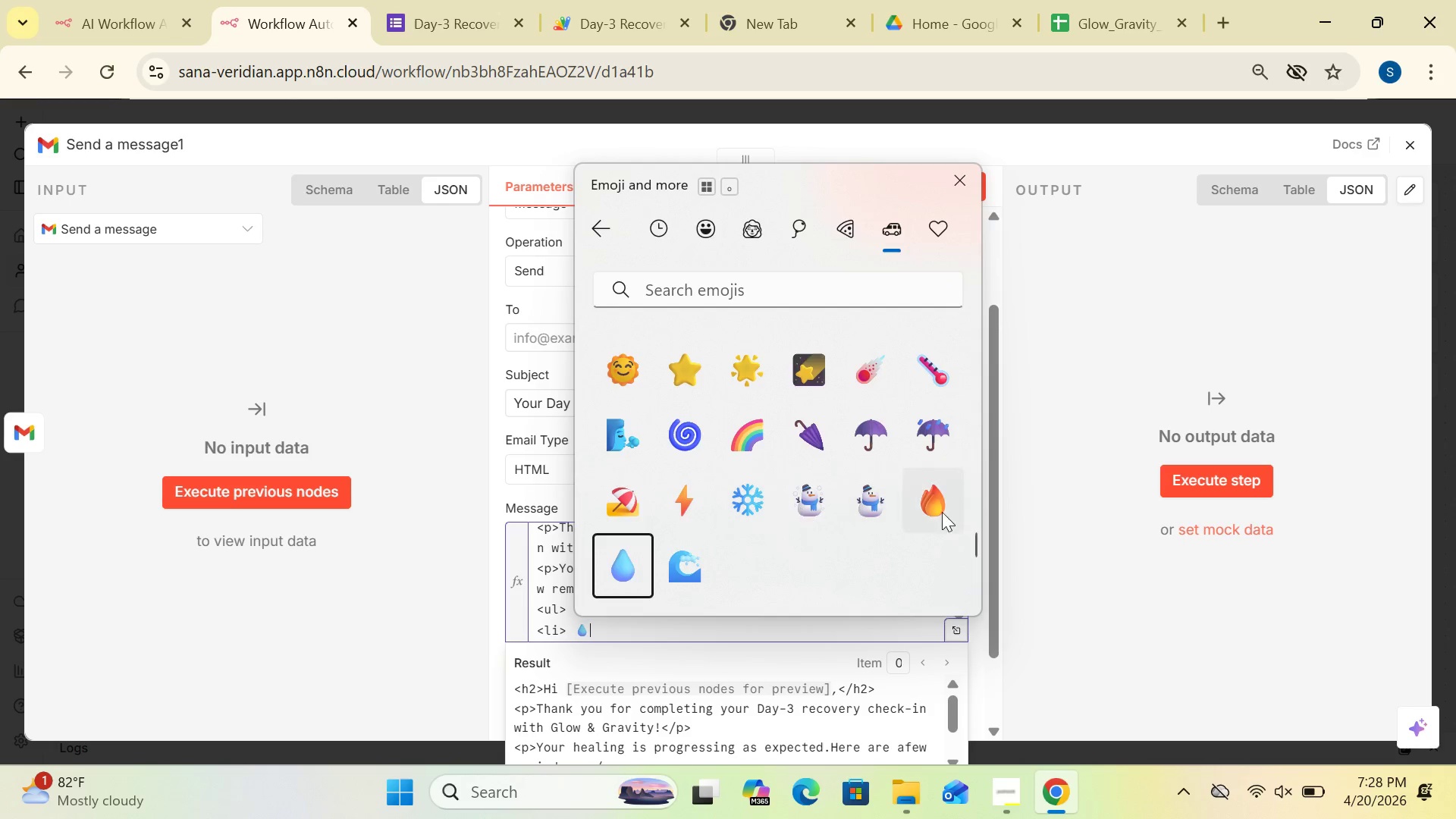 
left_click([1031, 518])
 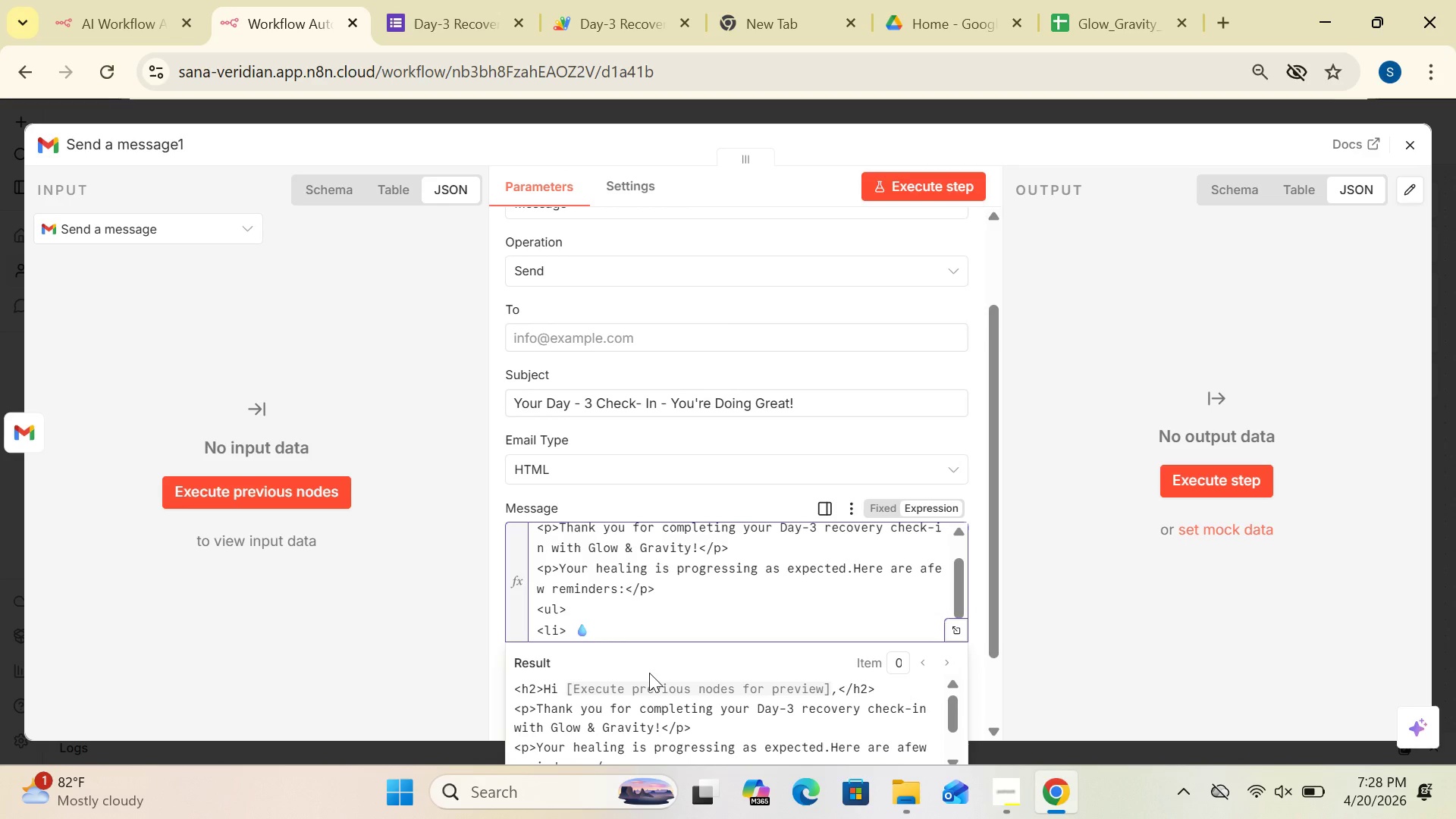 
type( Stay hydrated - drink atles)
key(Backspace)
type(ast 8 glasses of water today</li>)
 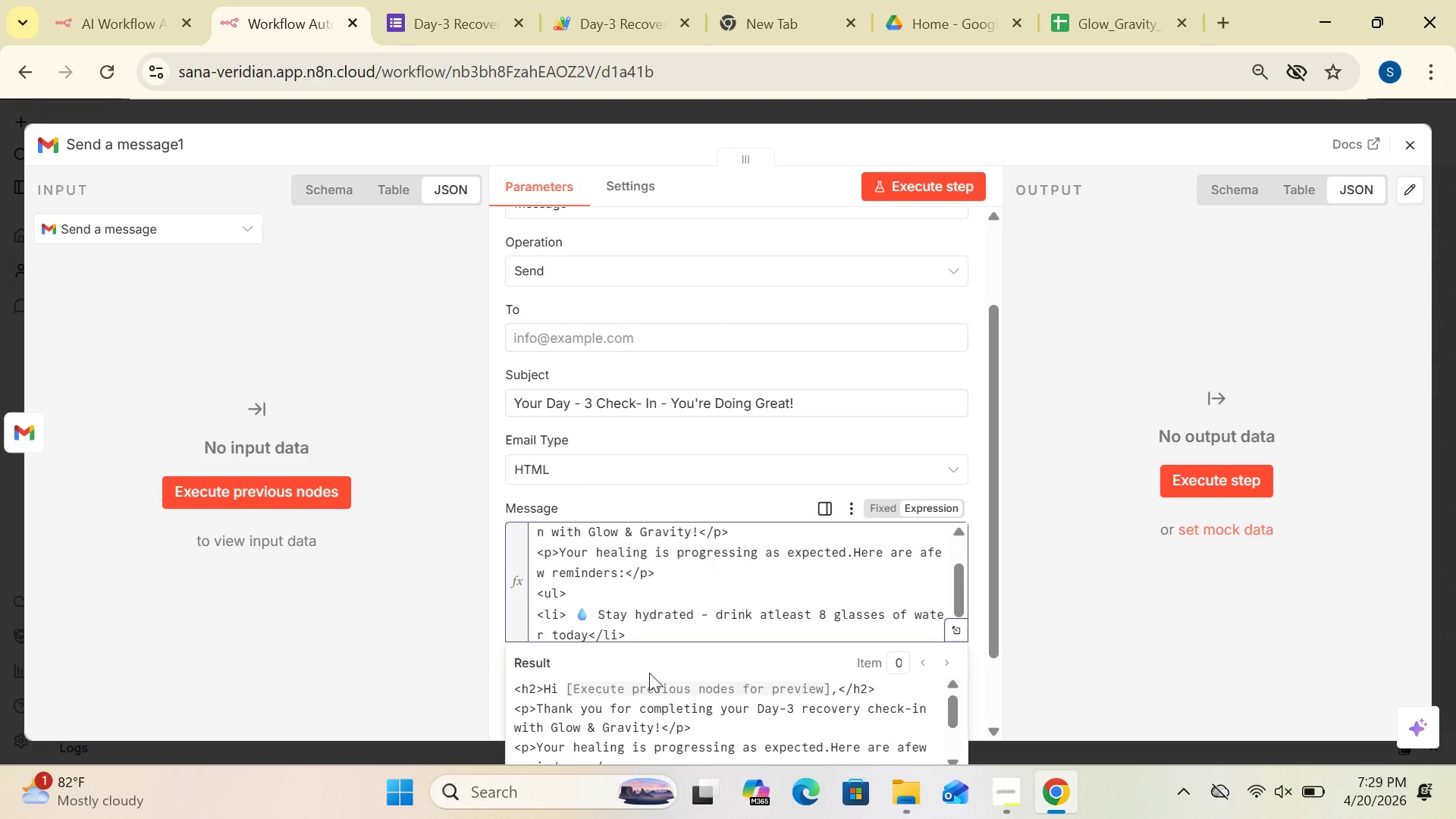 
key(Enter)
 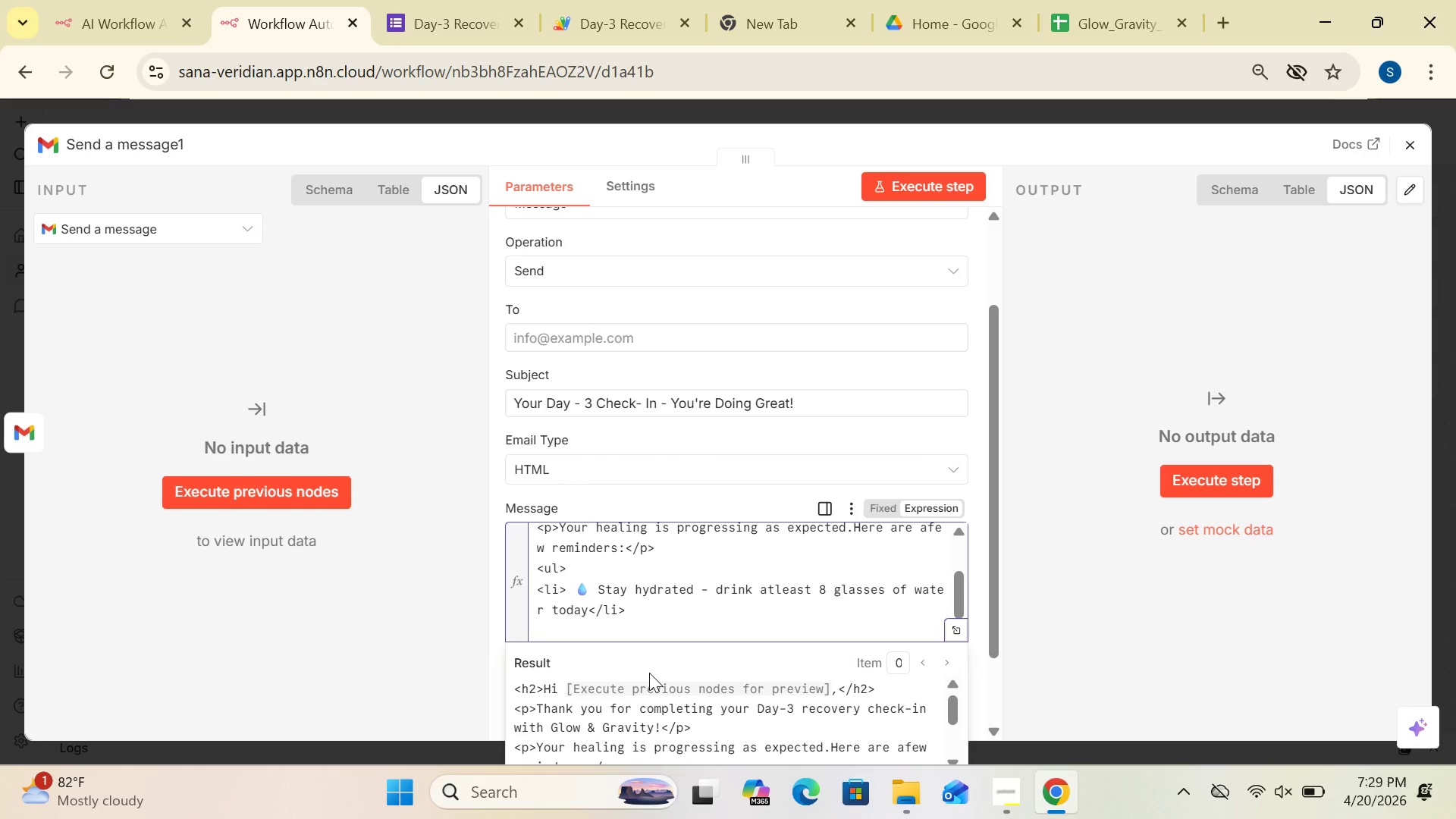 
type(<li>)
 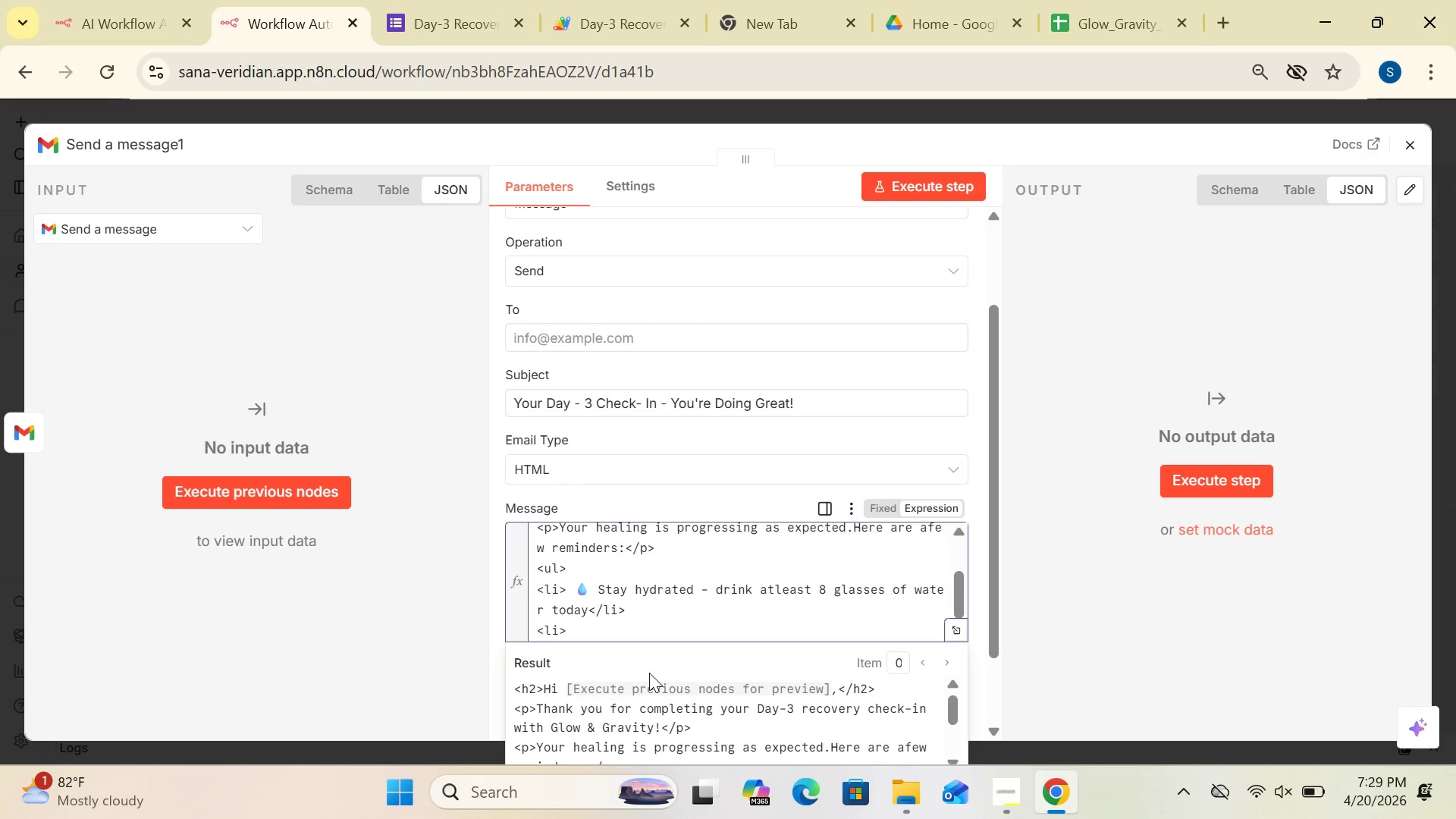 
key(Meta+Period)
 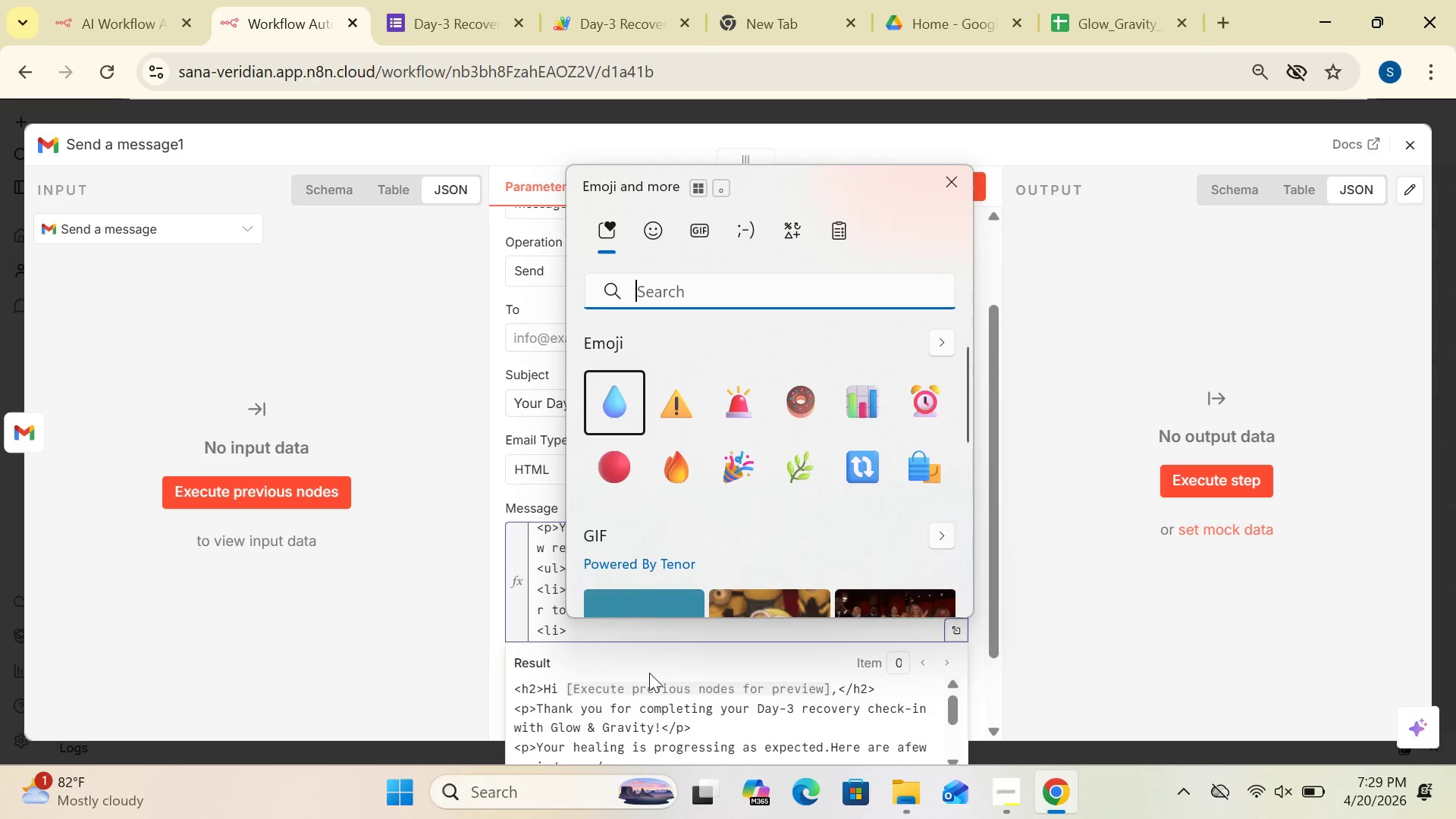 
type(sham)
 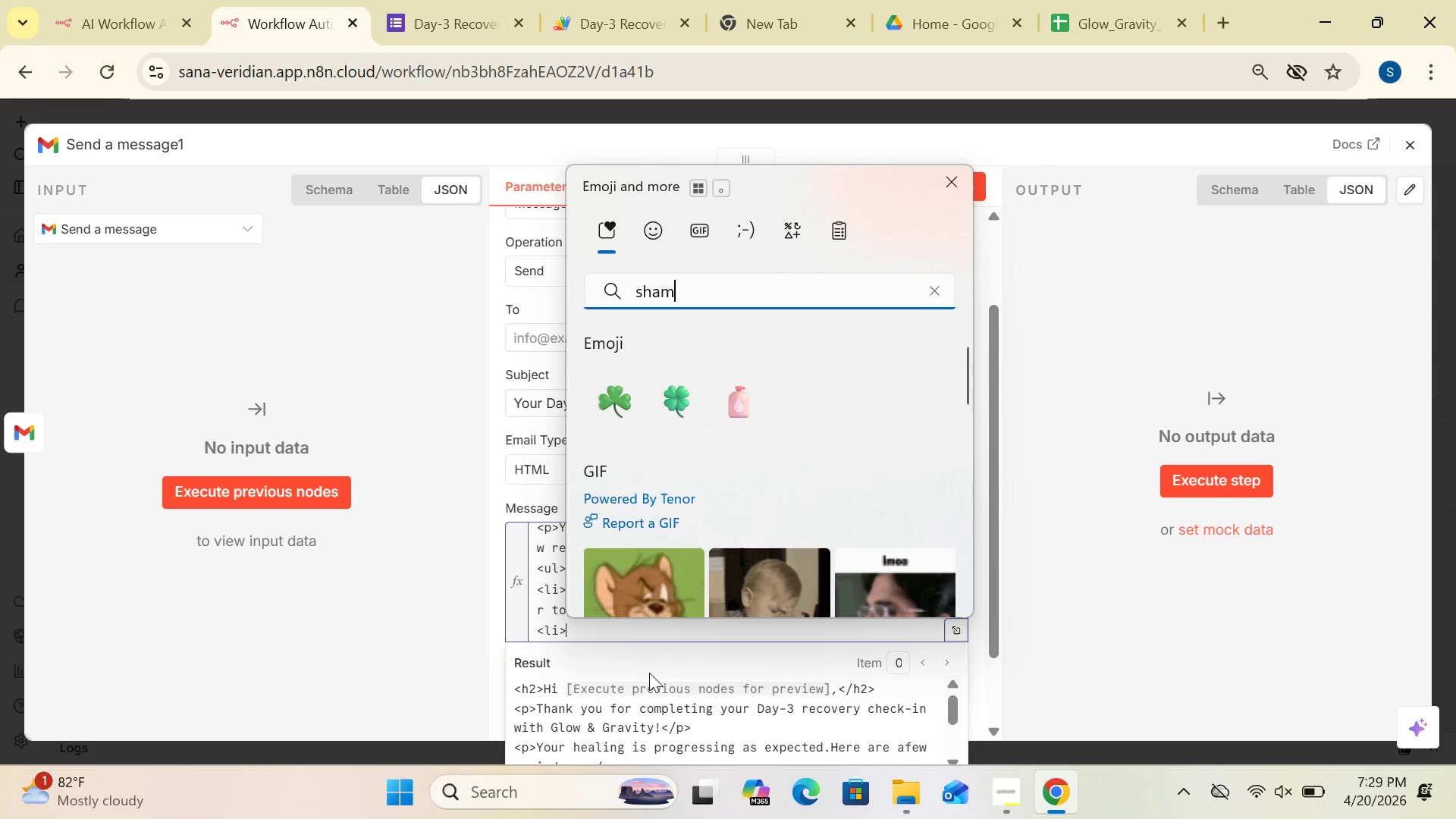 
wait(6.12)
 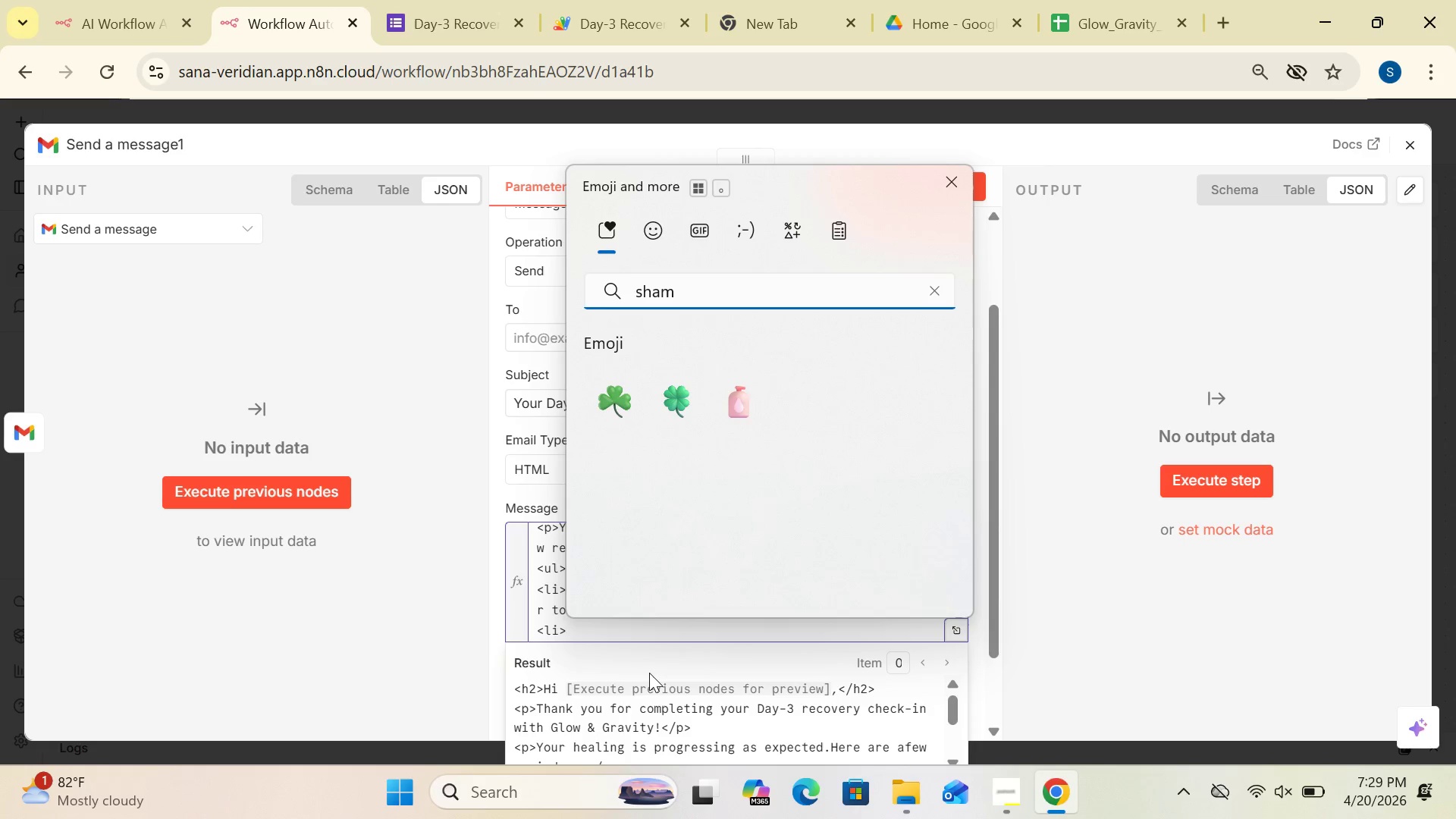 
key(Backspace)
key(Backspace)
key(Backspace)
key(Backspace)
type(mos)
 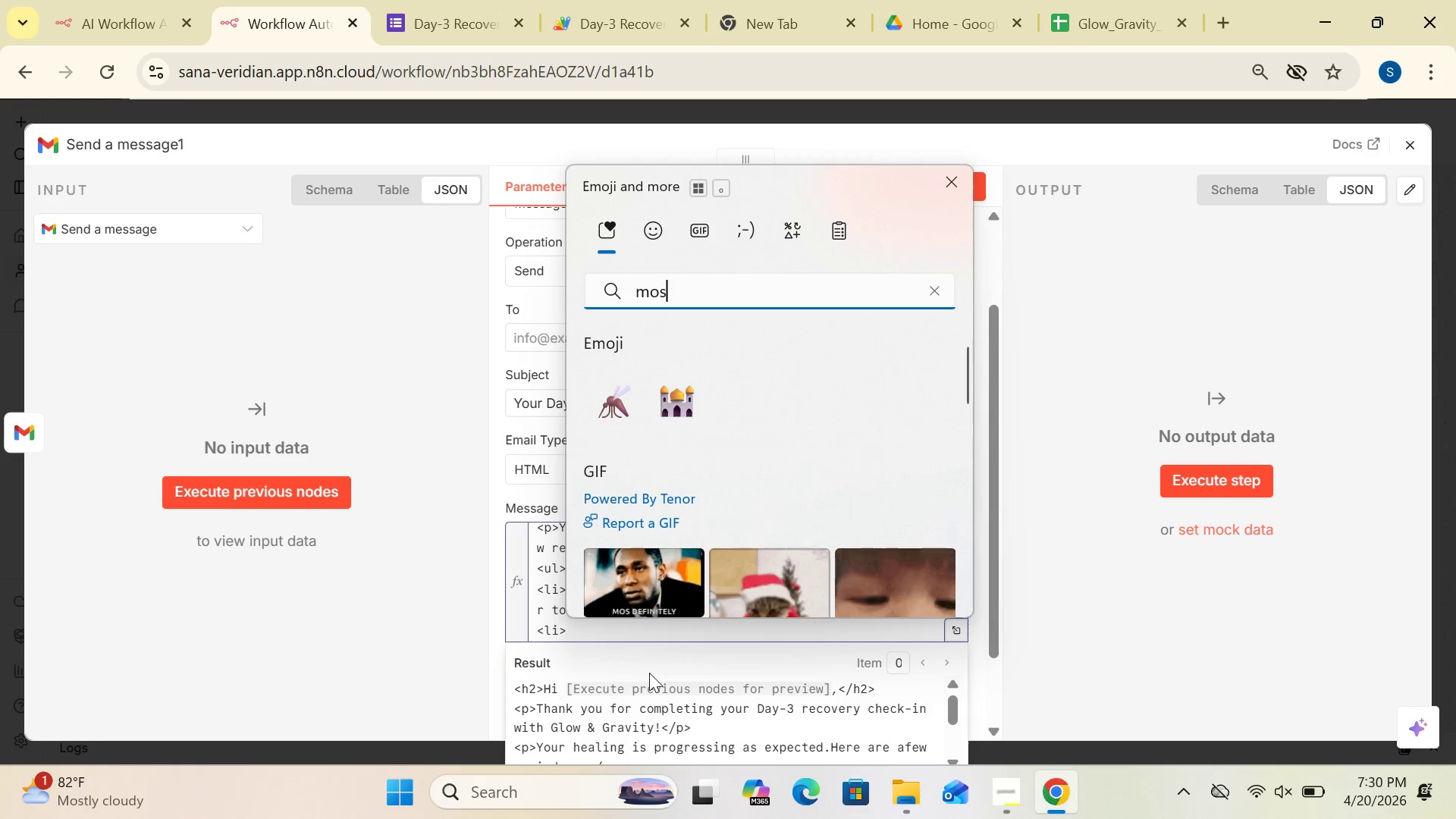 
key(Backspace)
type(ist)
 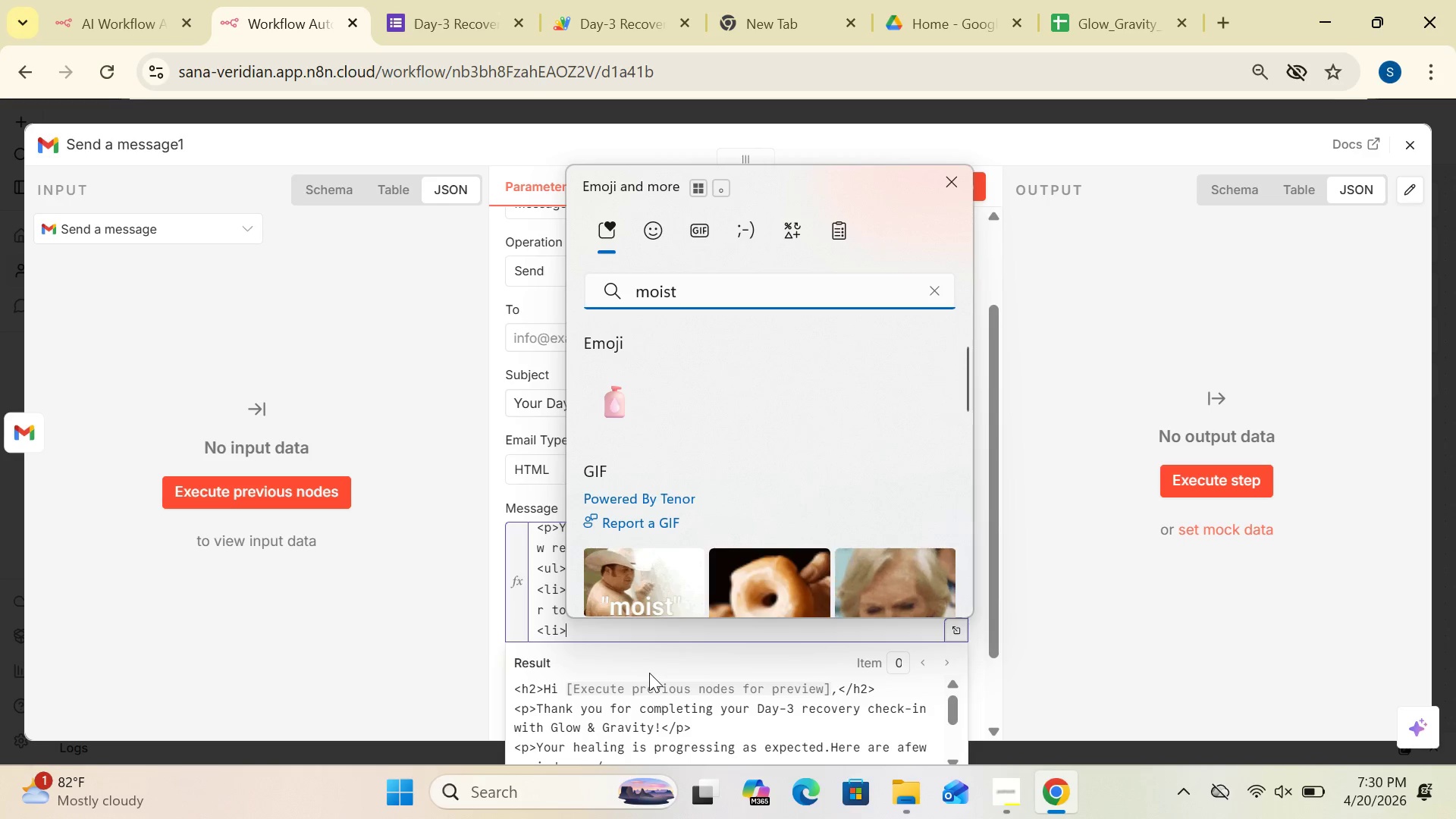 
wait(5.53)
 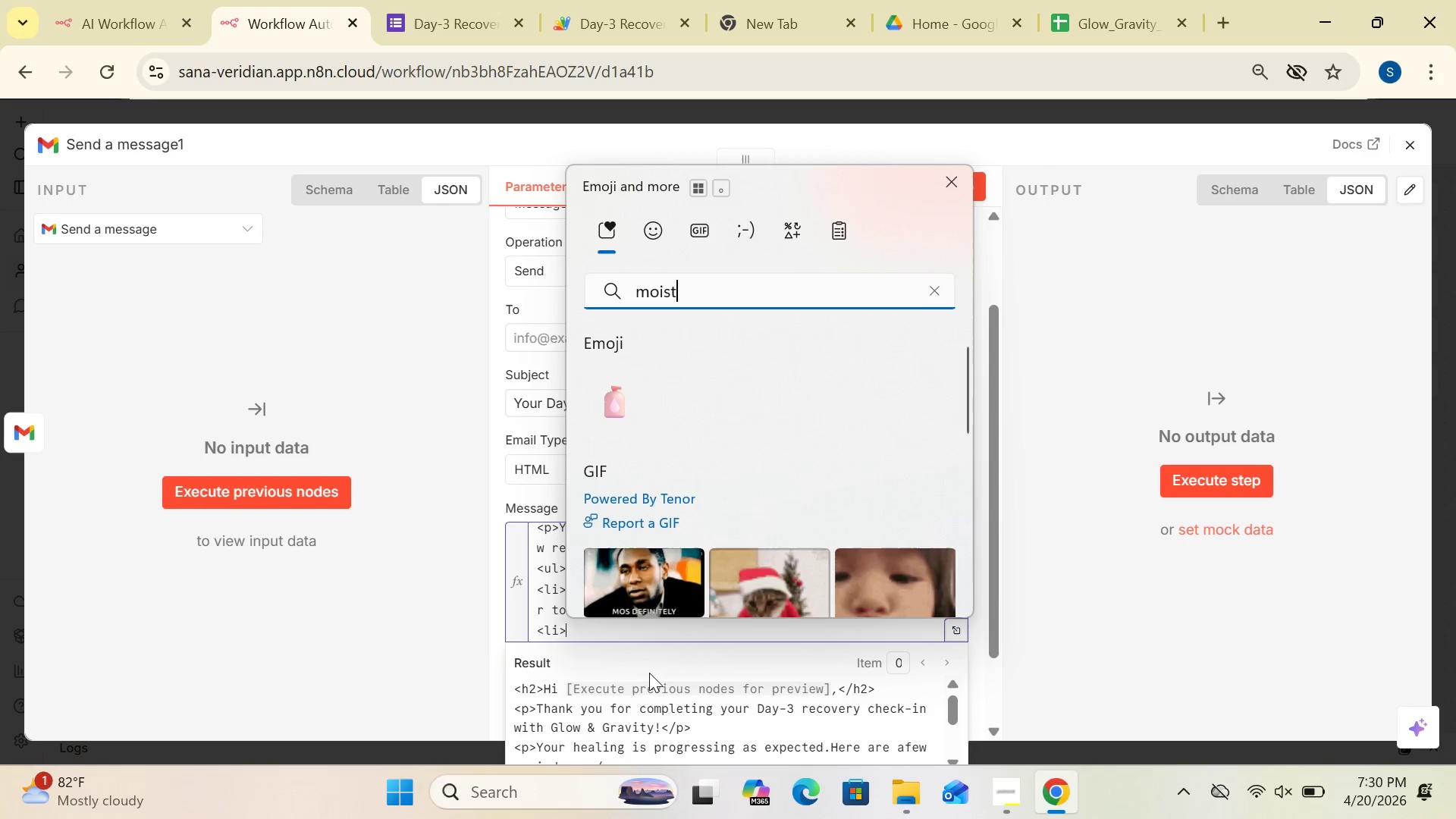 
type(urizer)
 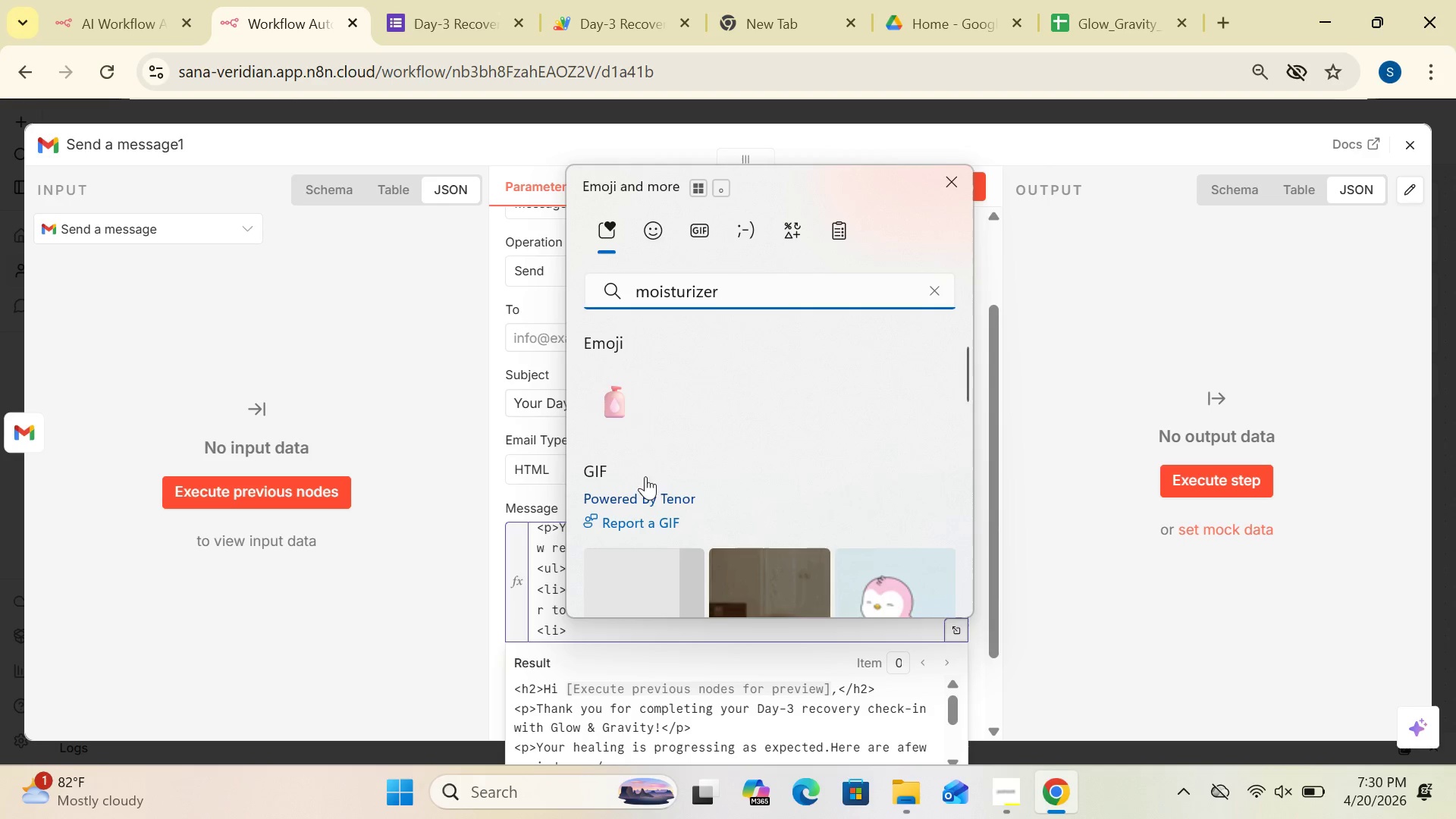 
left_click([621, 405])
 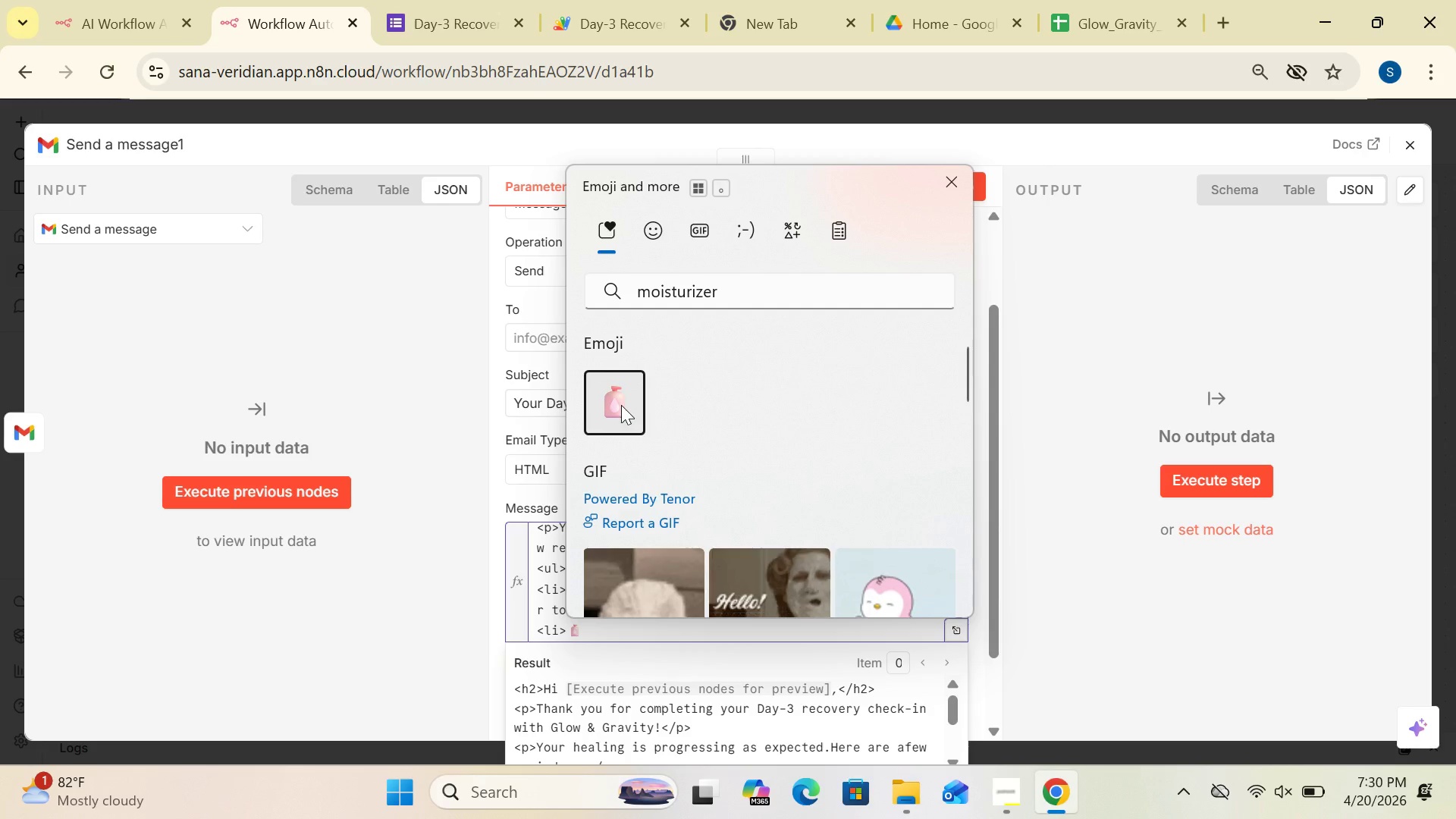 
left_click([444, 583])
 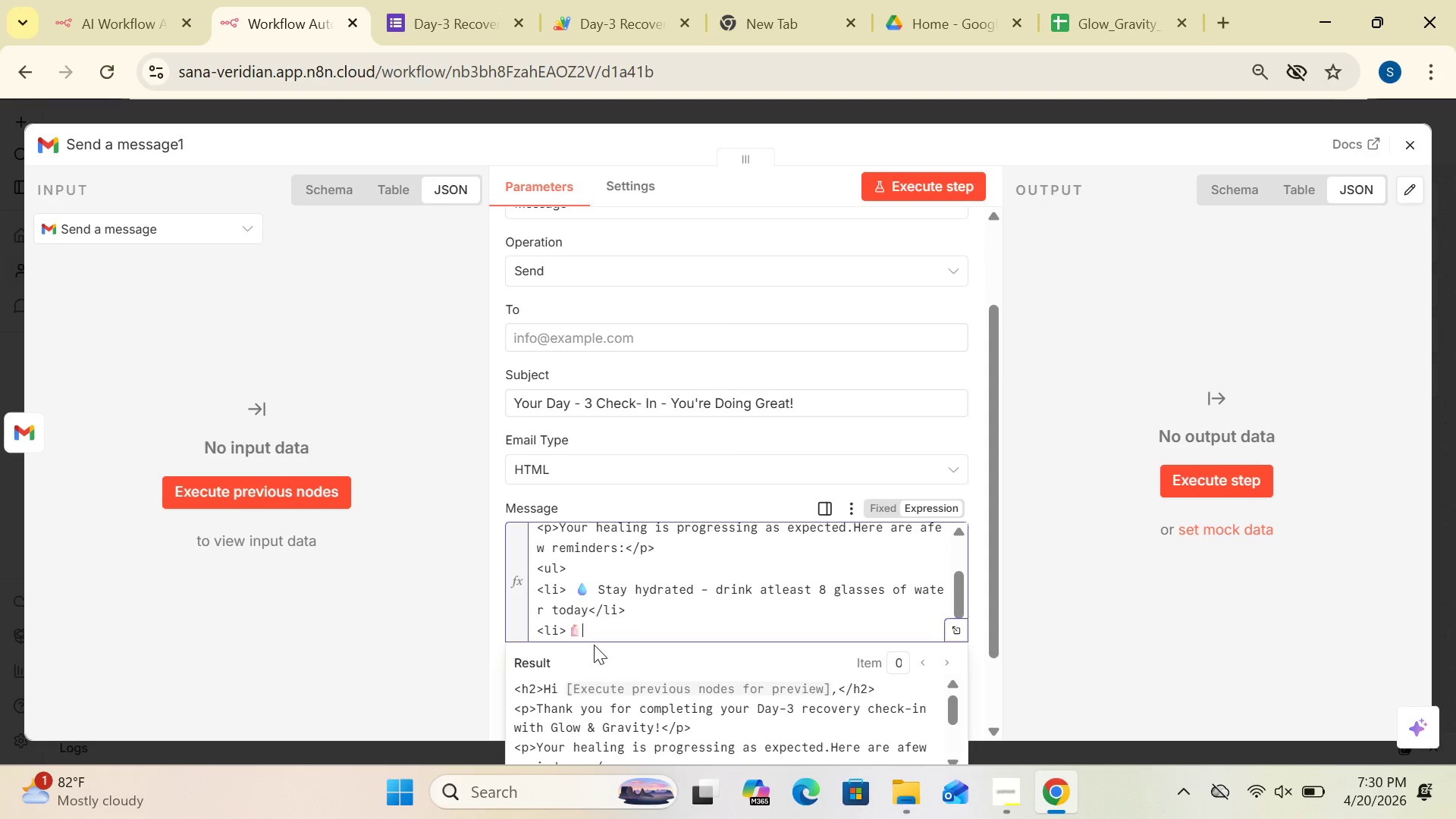 
wait(8.19)
 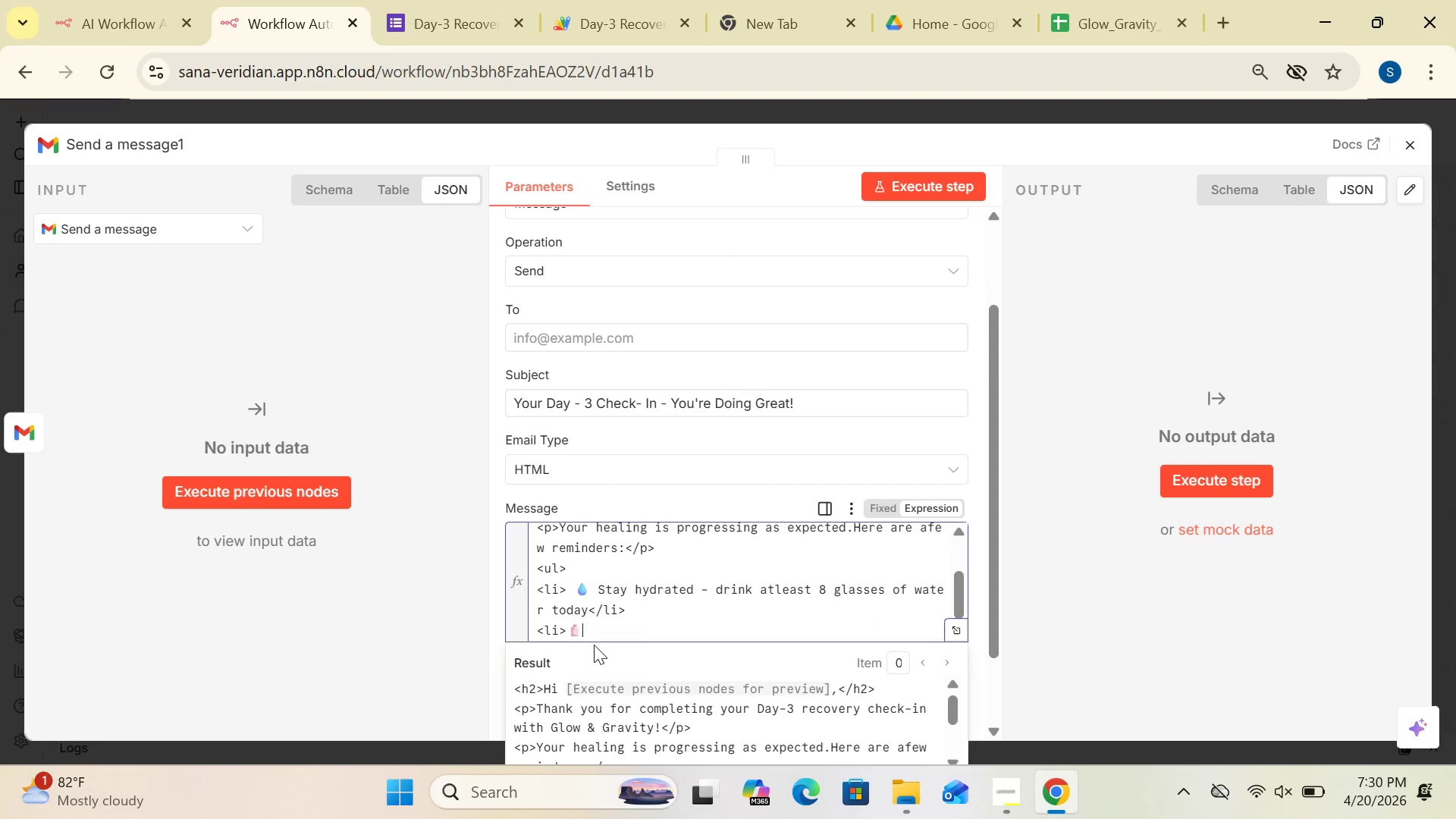 
type(Continue applying yout)
key(Backspace)
type(r prescribed moisturizer)
 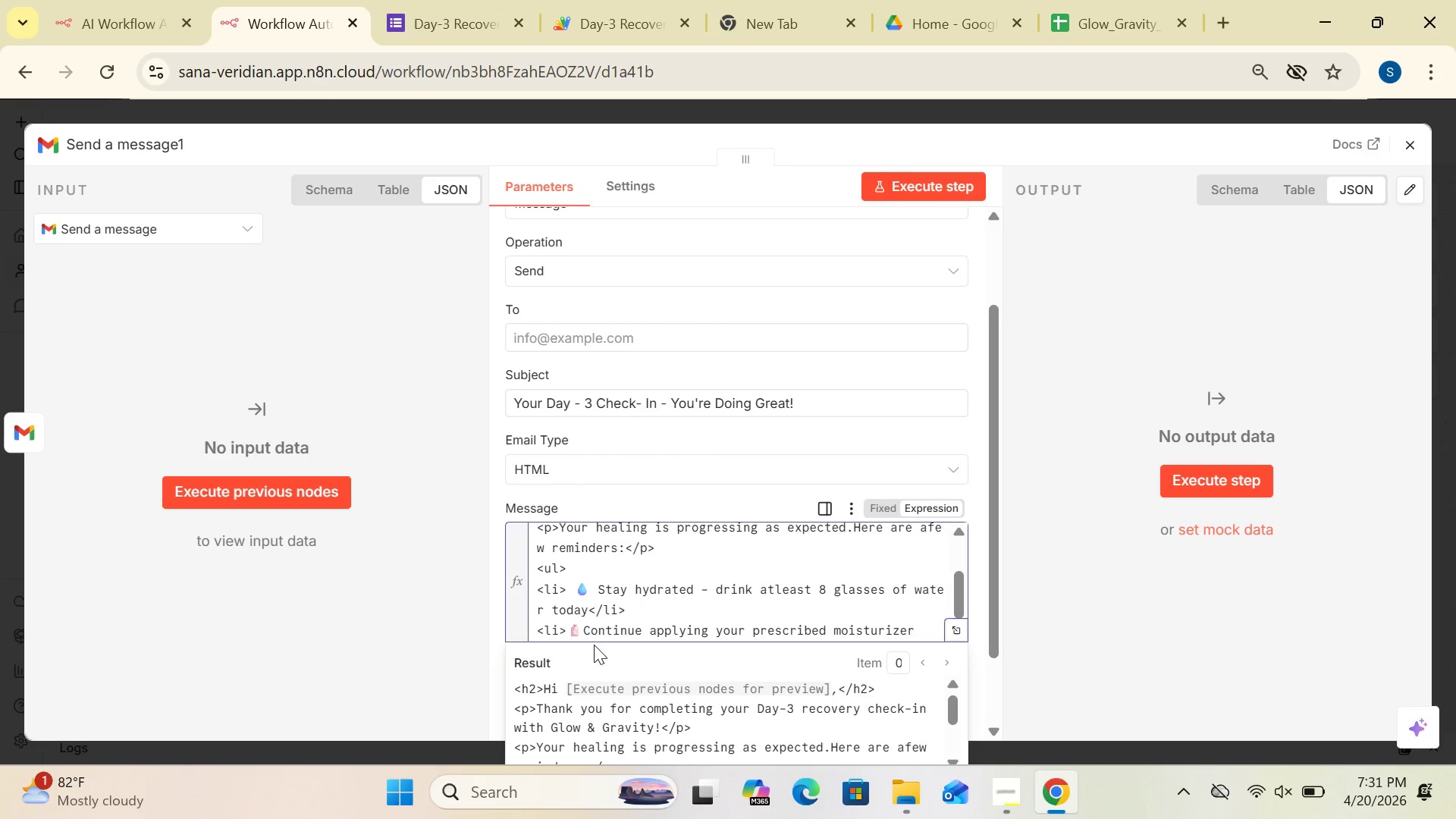 
wait(5.26)
 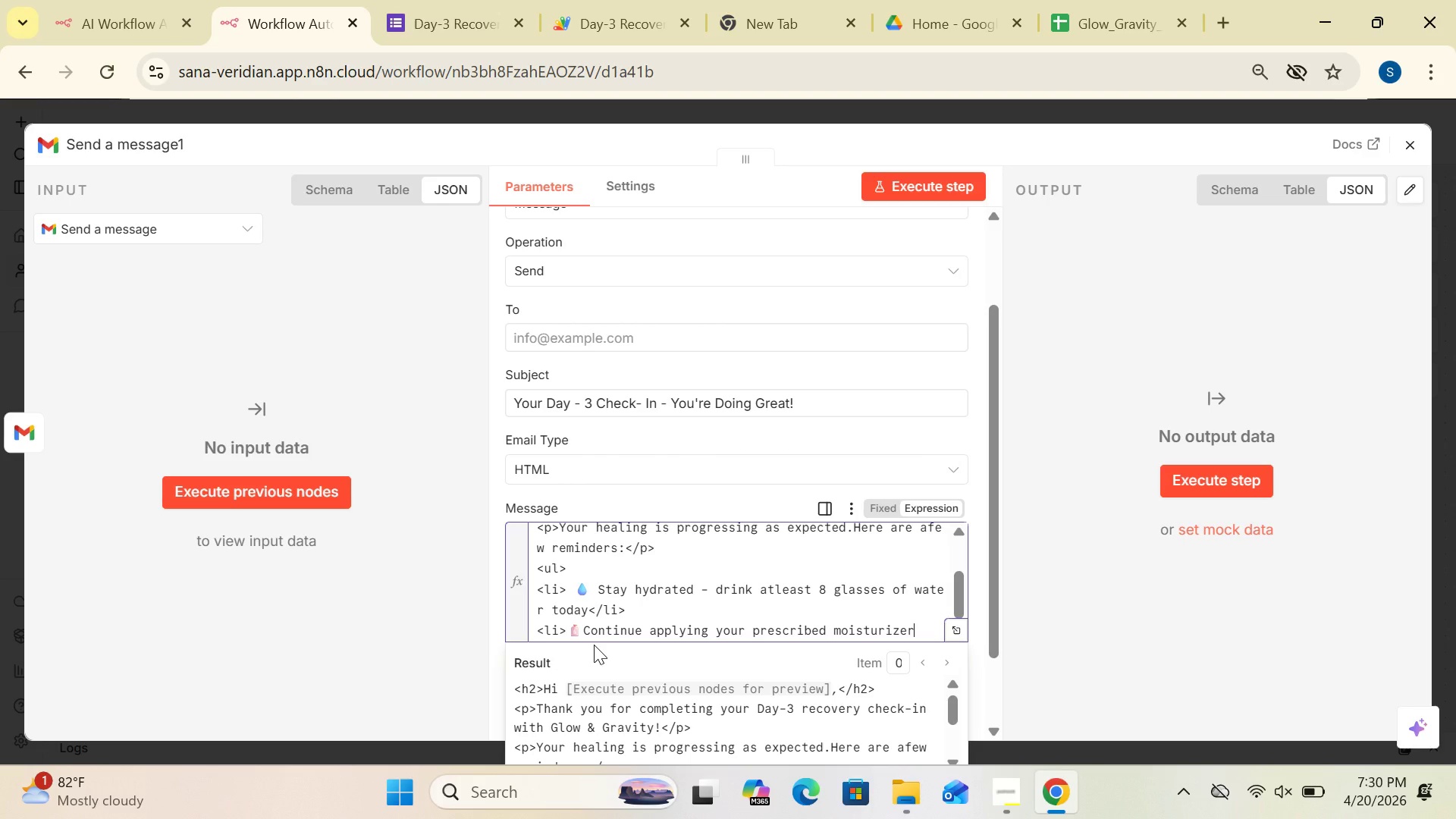 
type( gently)
 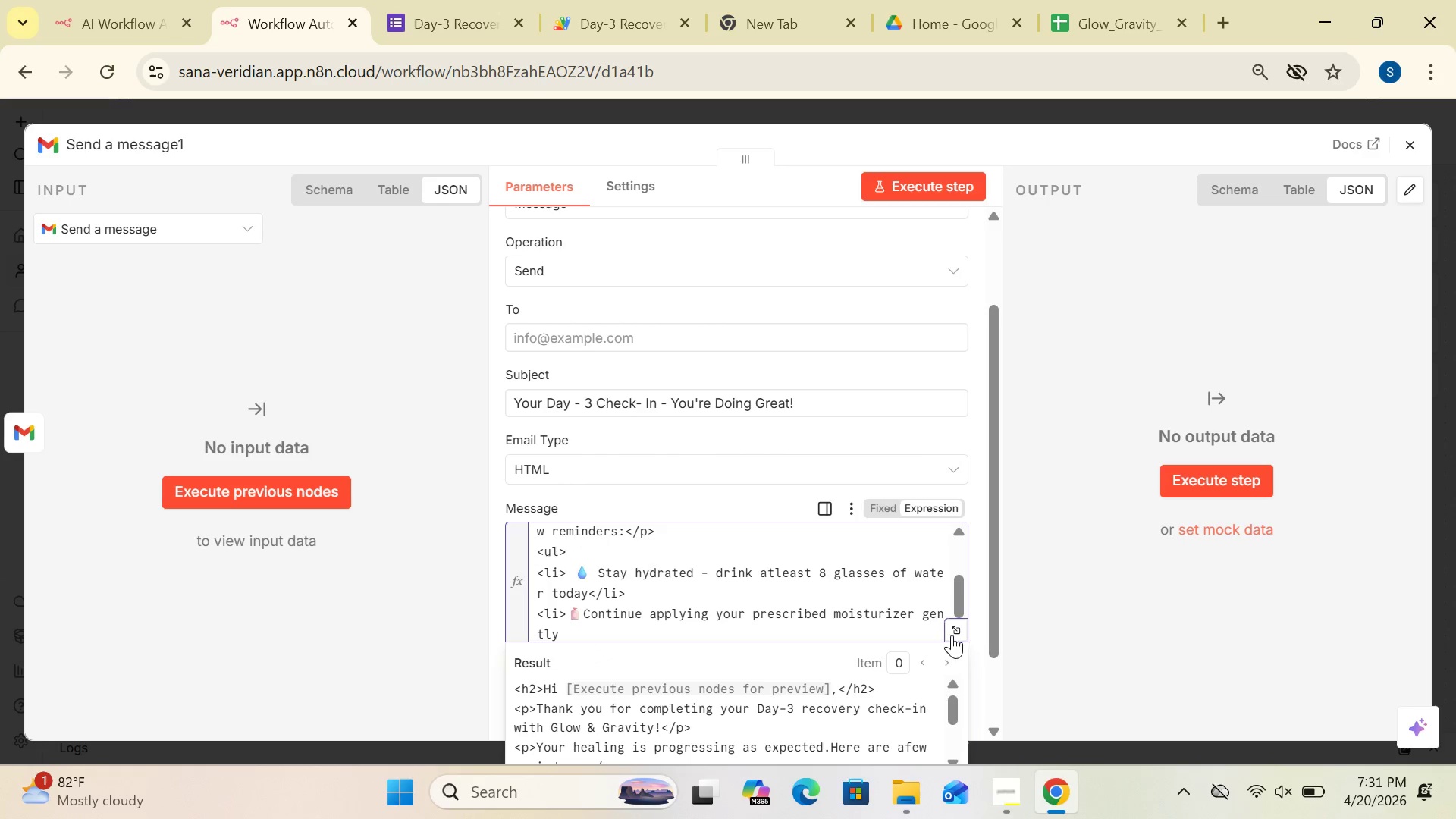 
left_click([956, 629])
 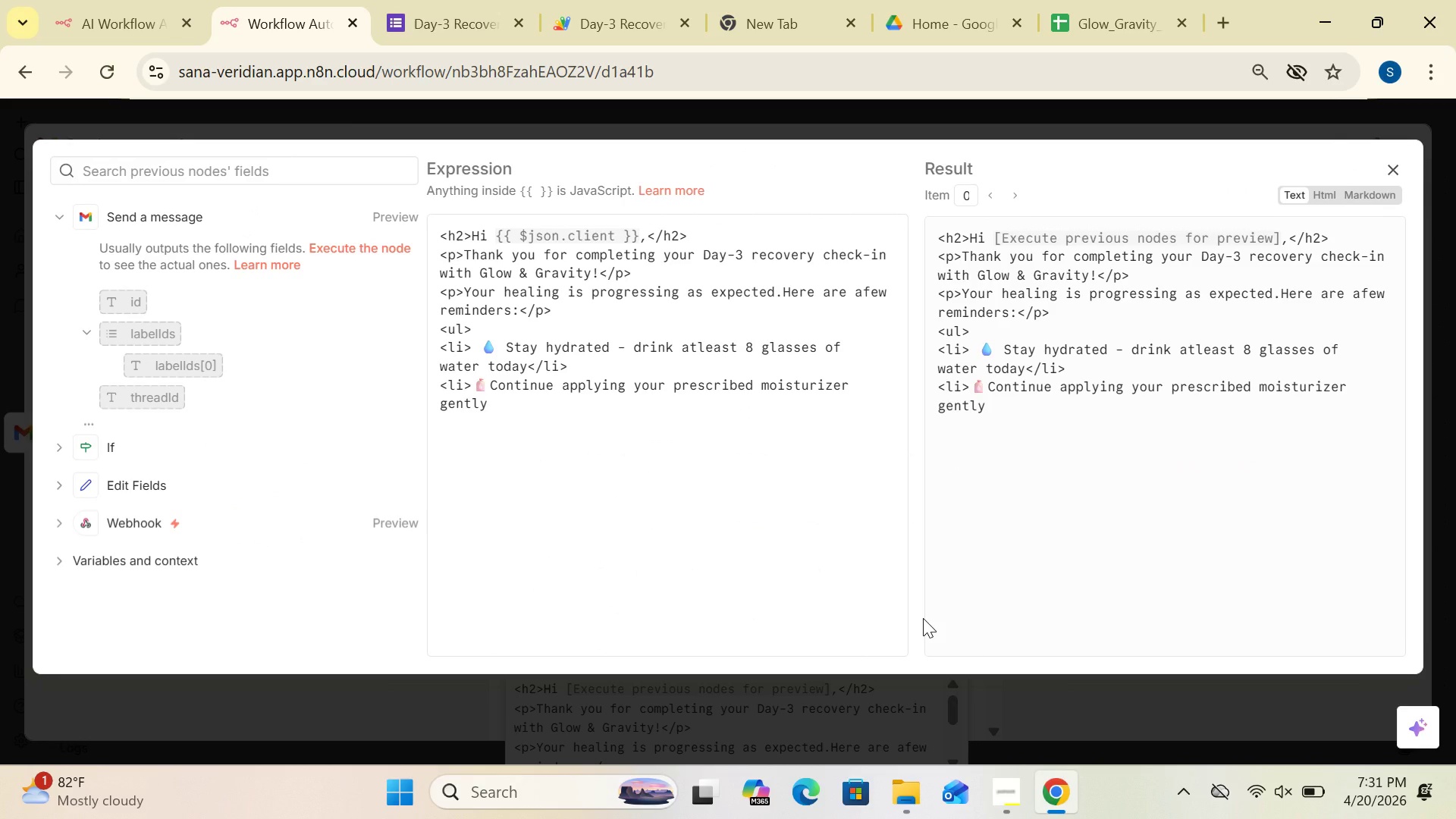 
wait(9.19)
 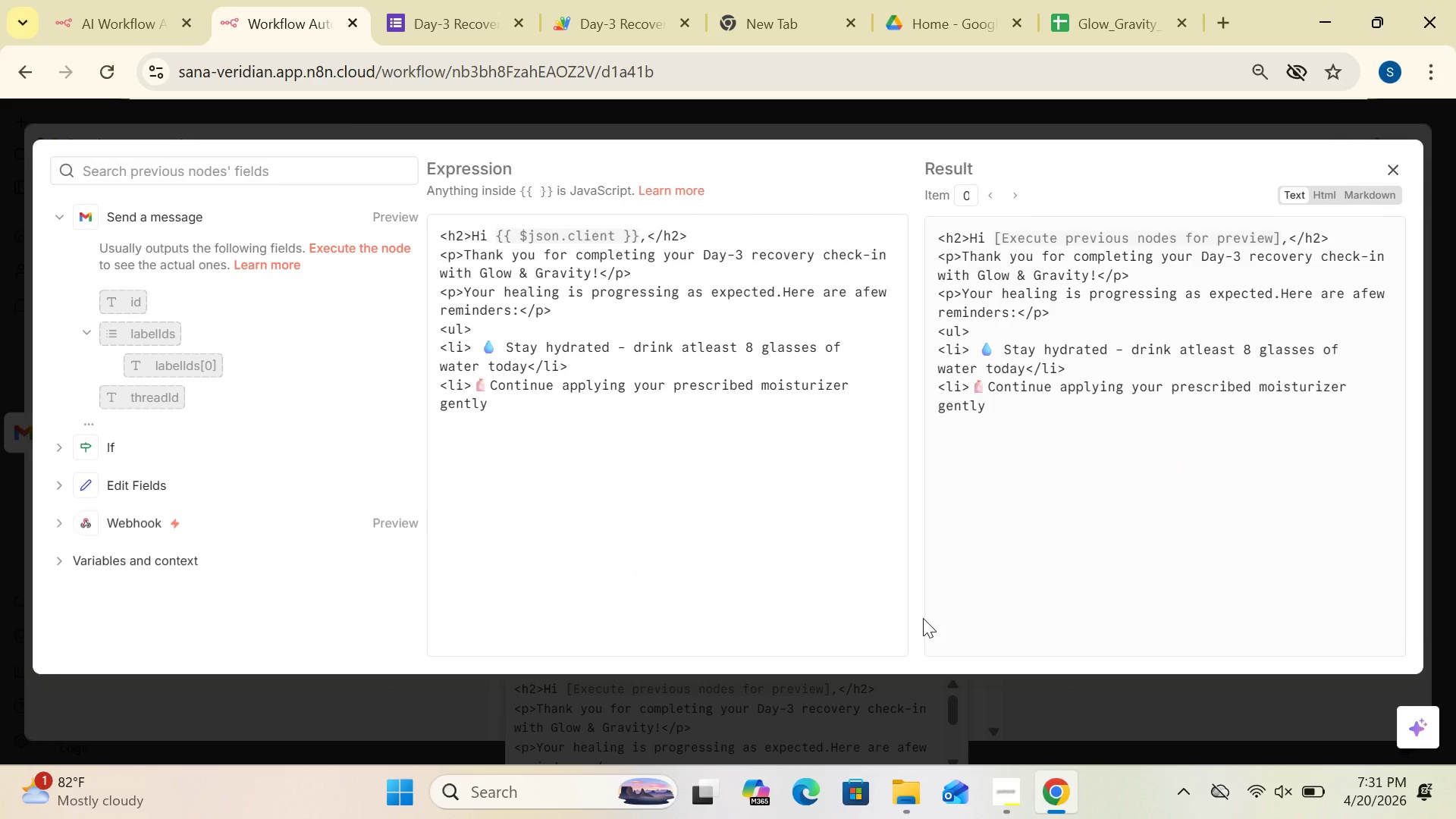 
left_click([500, 414])
 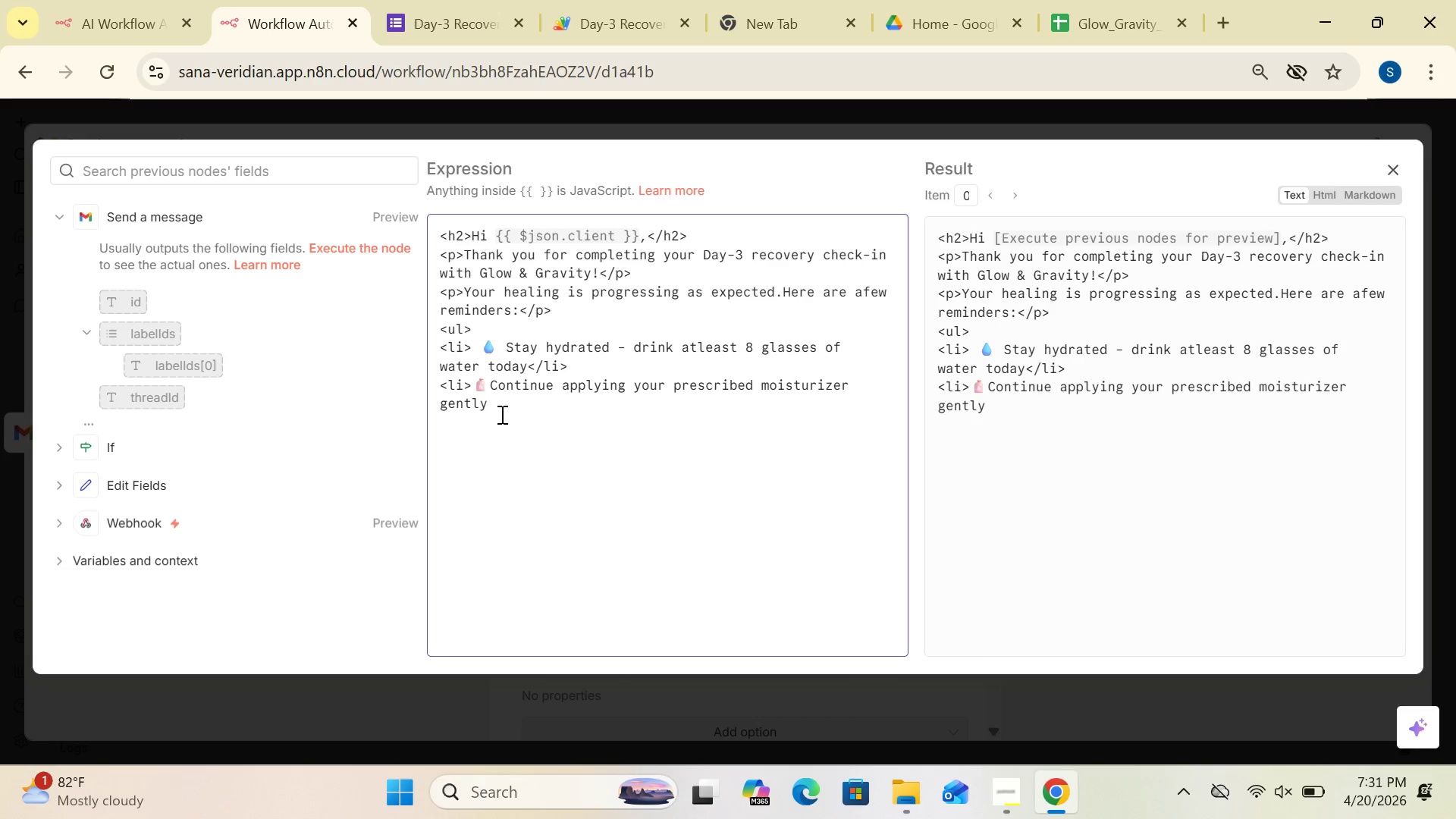 
type(<li>)
 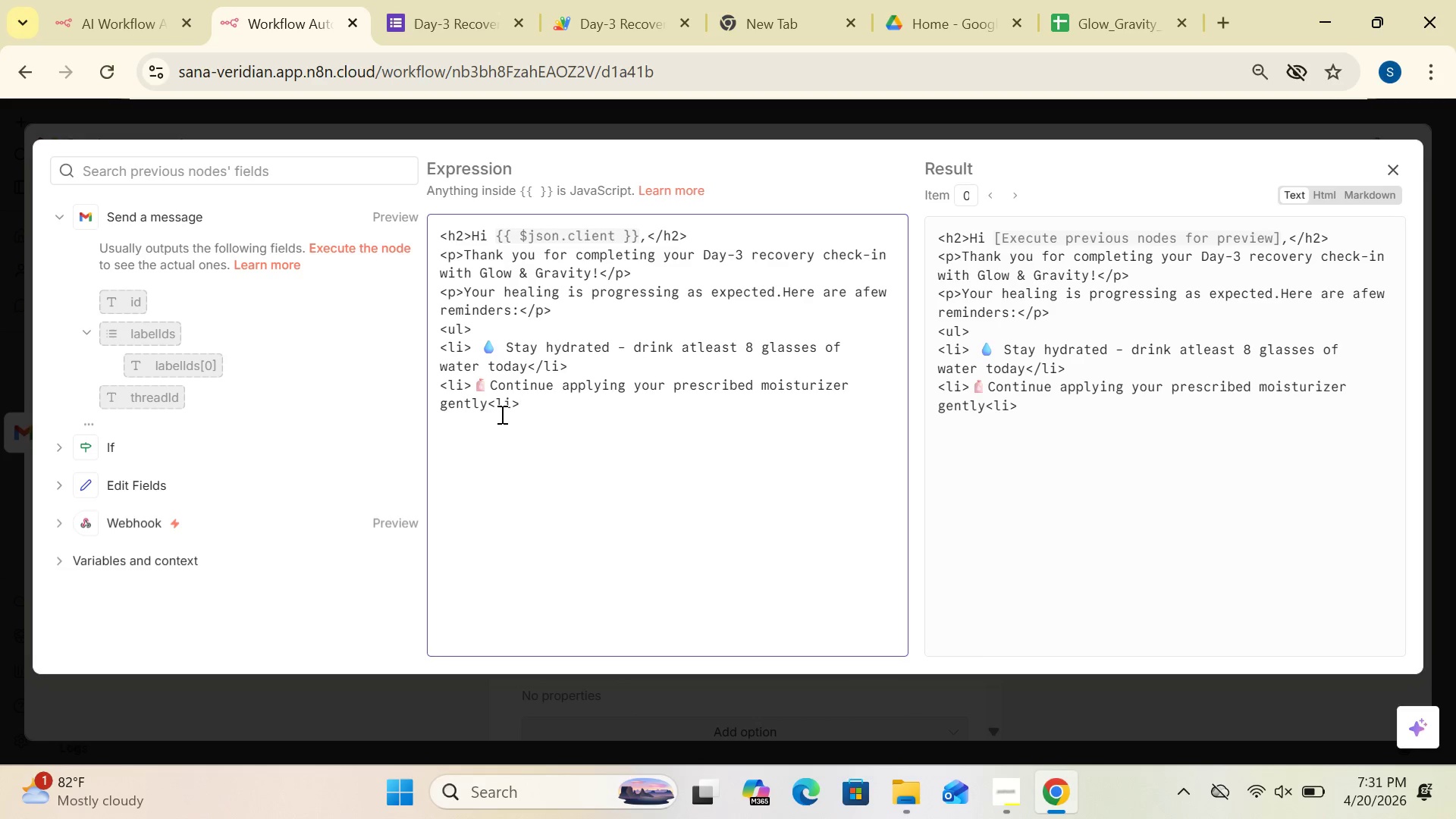 
wait(5.8)
 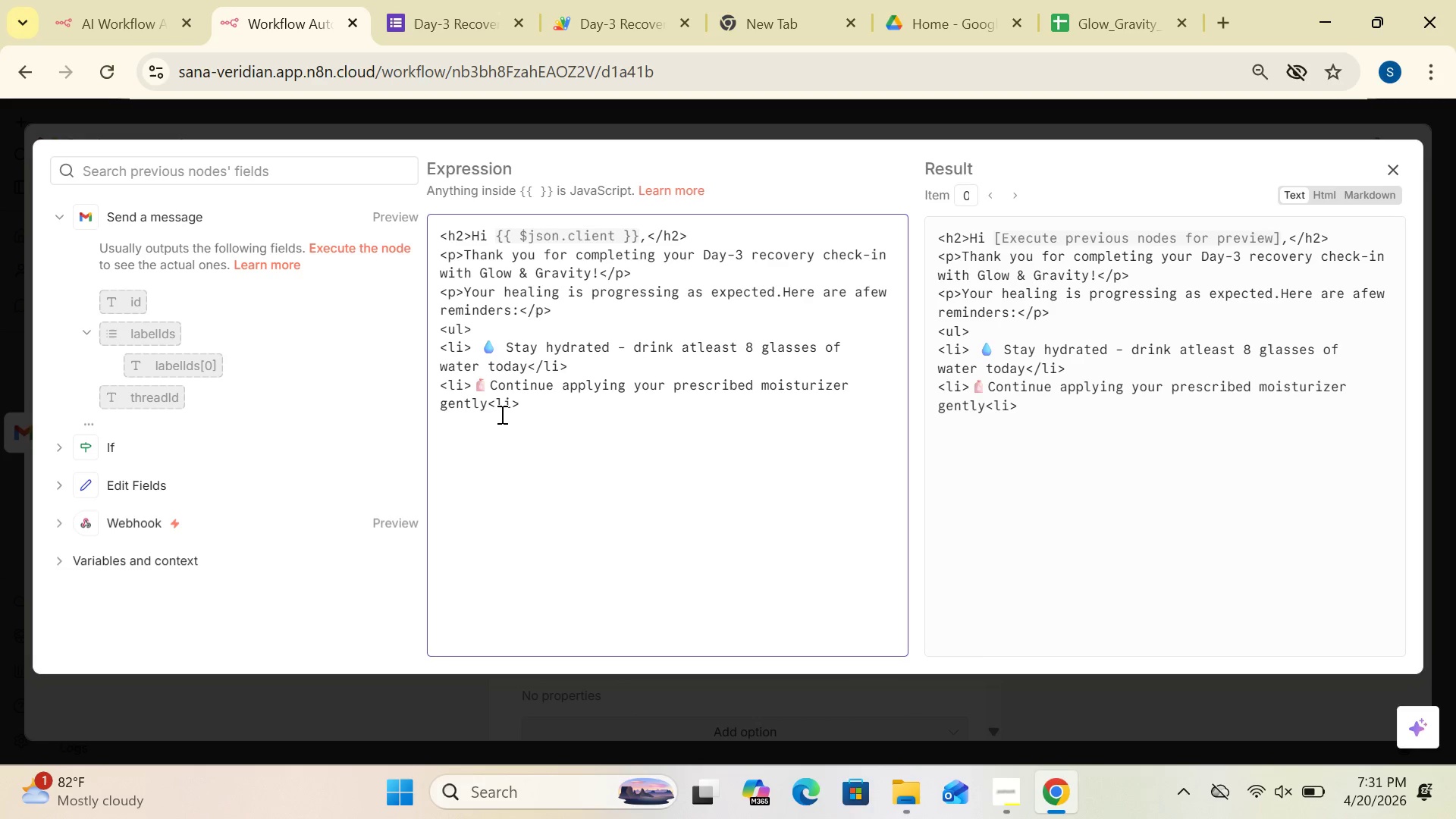 
key(Enter)
 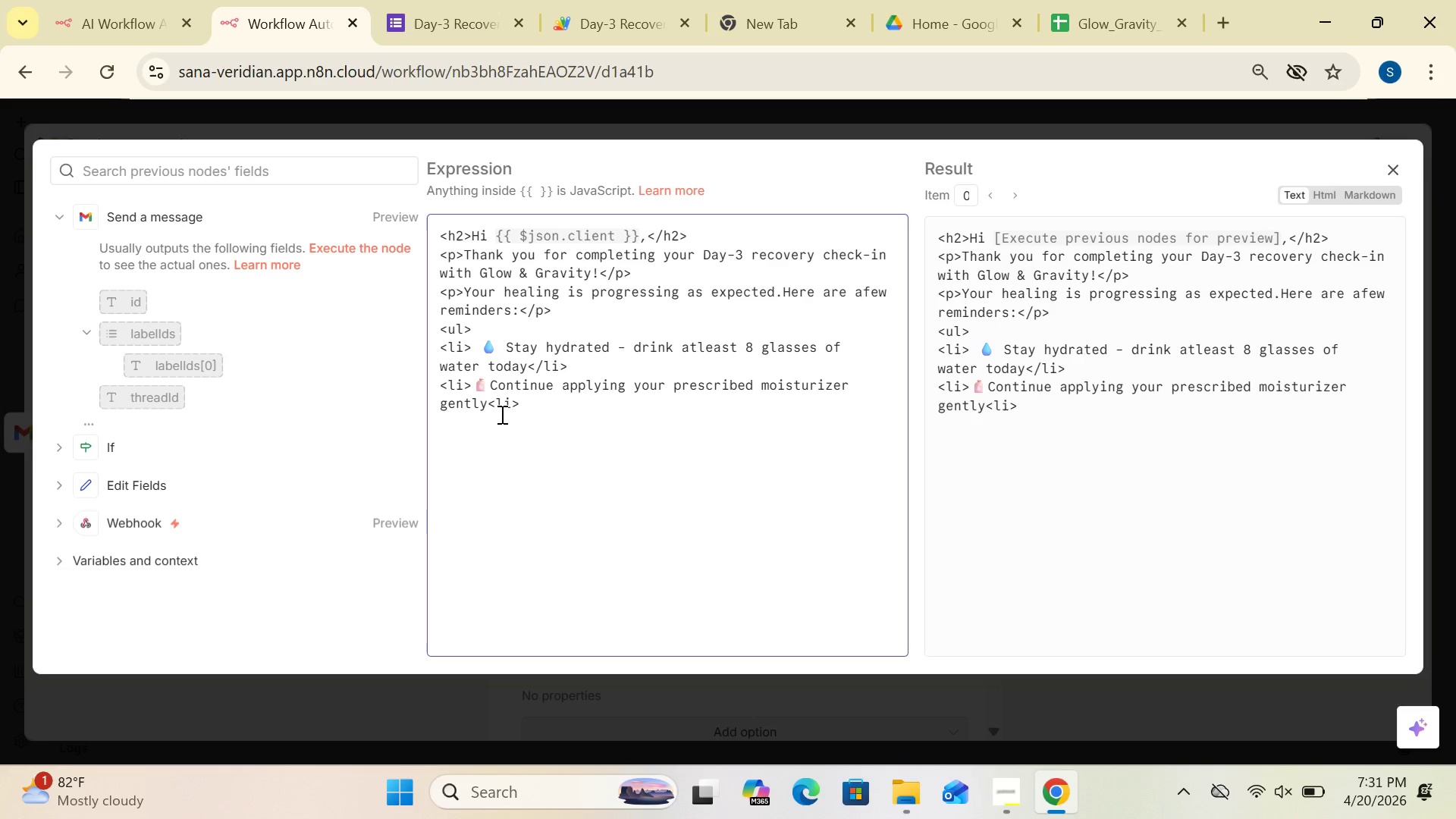 
type(<li>)
 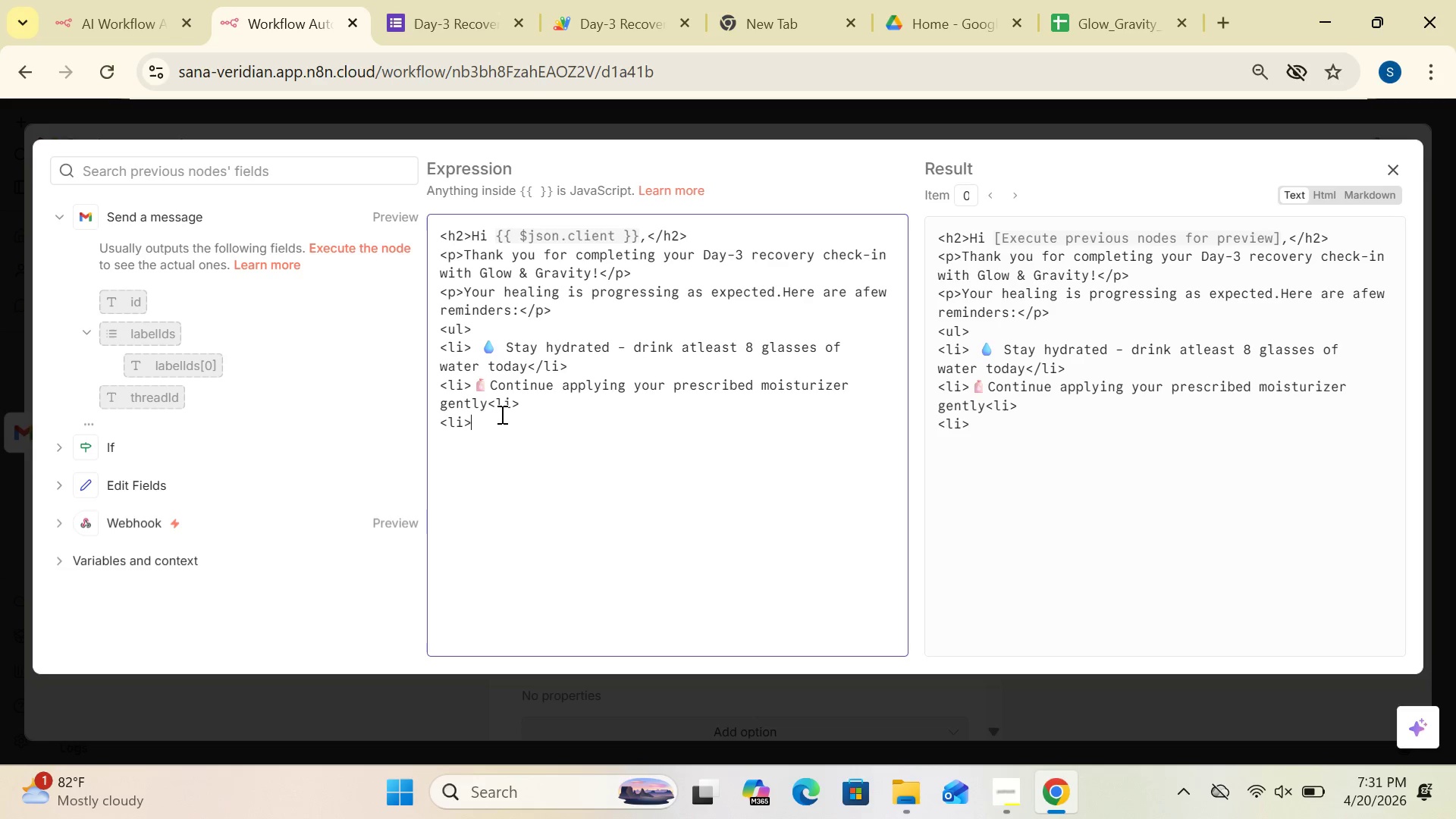 
key(Meta+Period)
 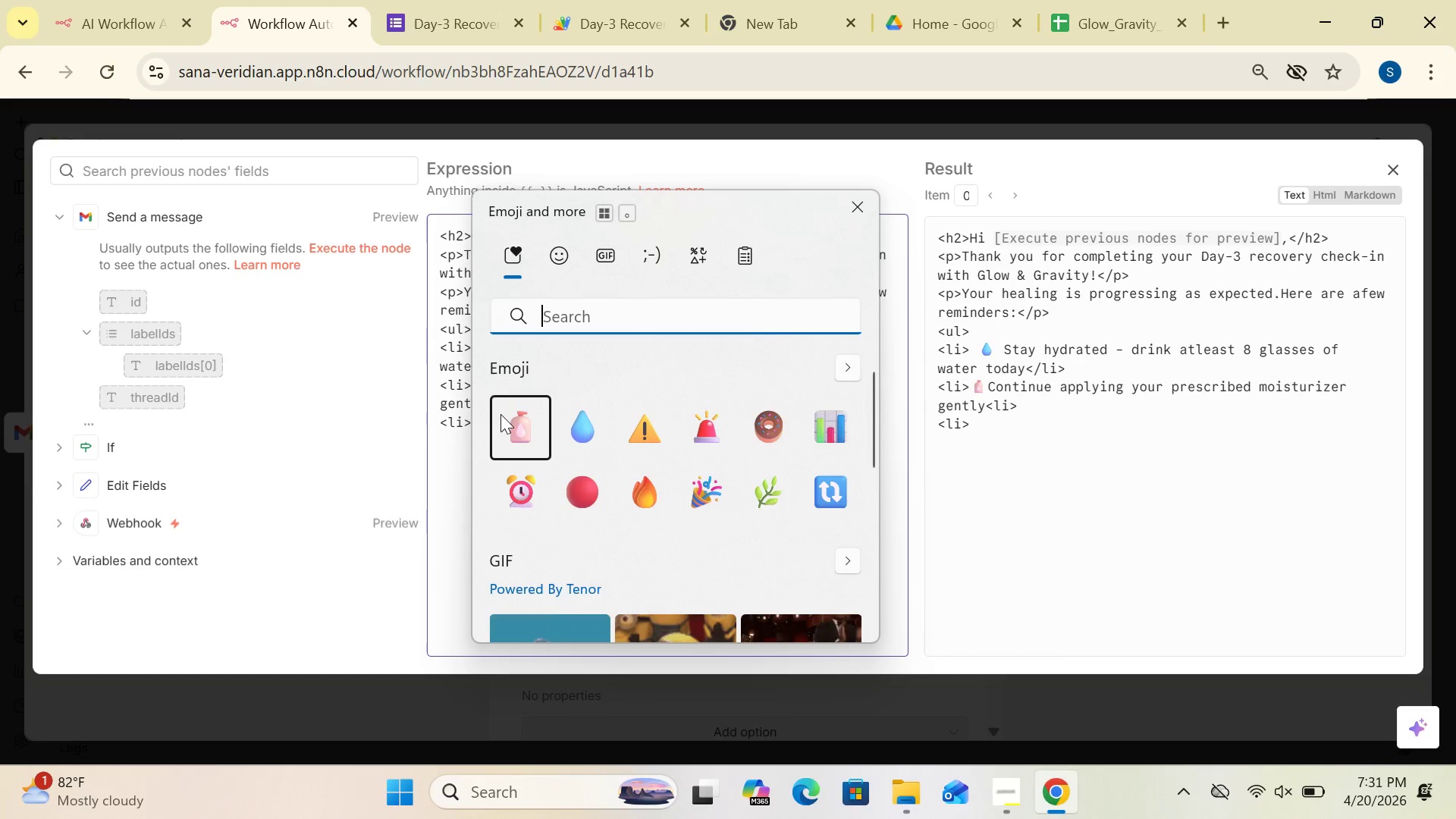 
type(sun)
 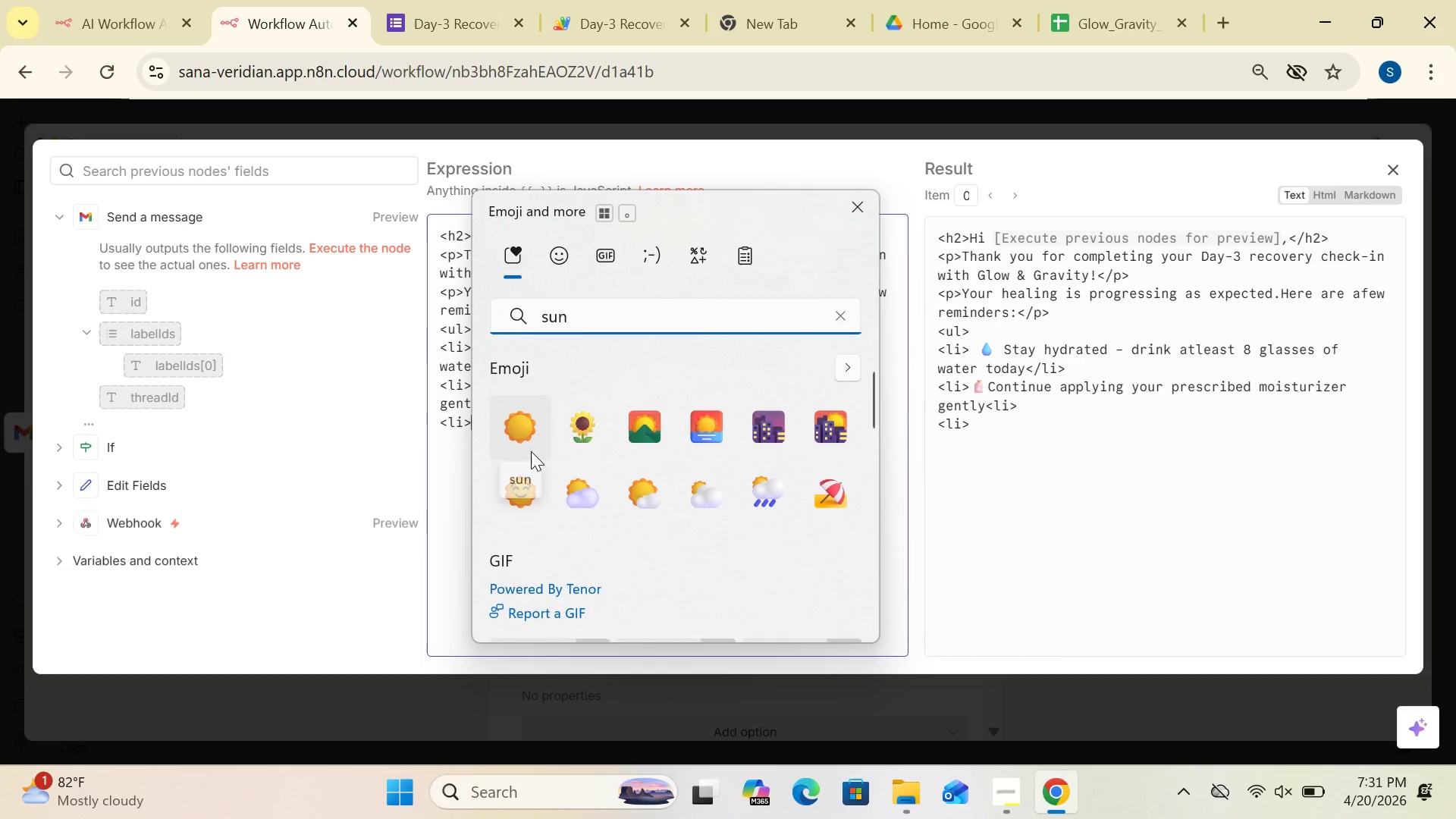 
mouse_move([538, 500])
 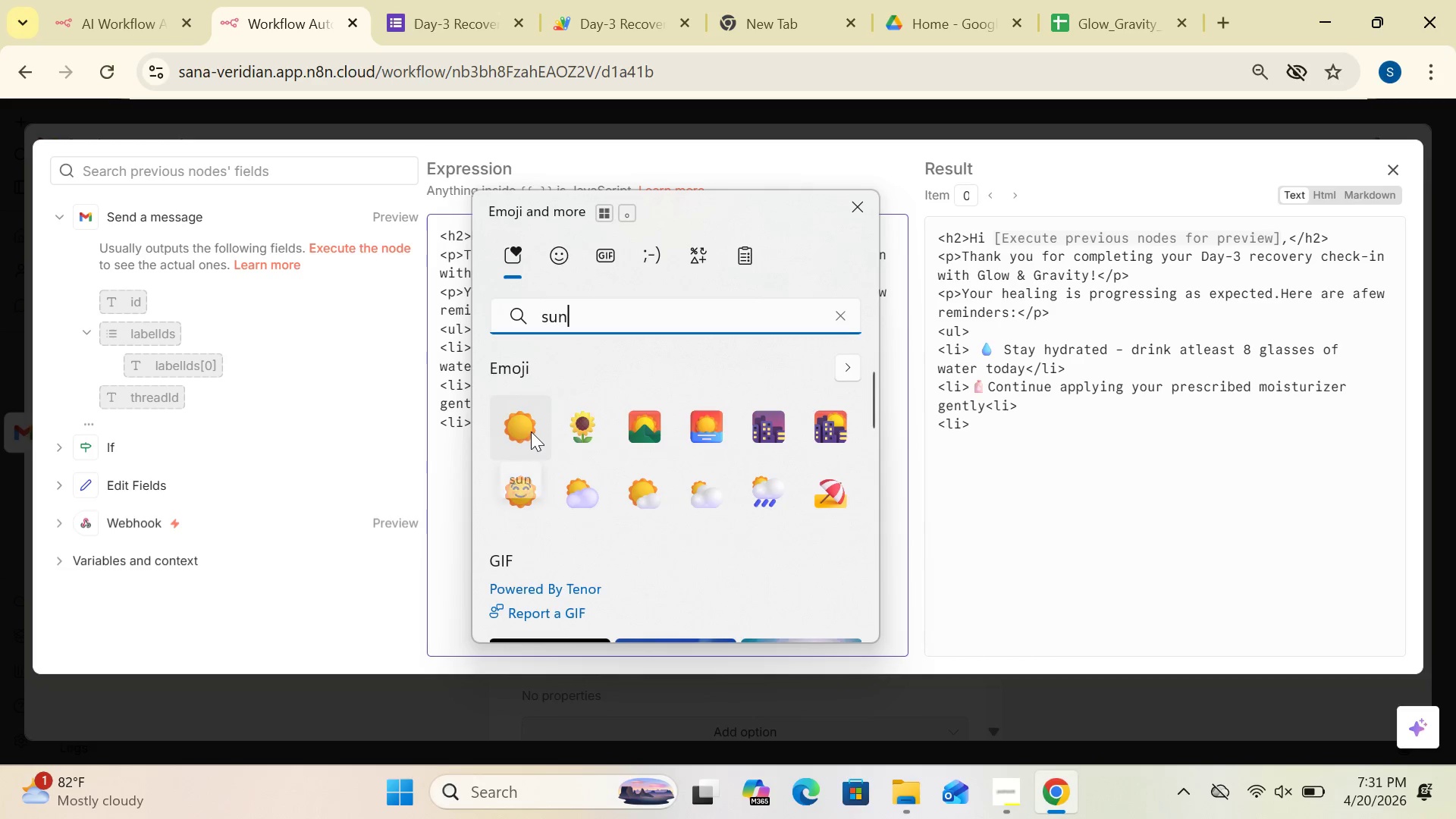 
left_click([529, 431])
 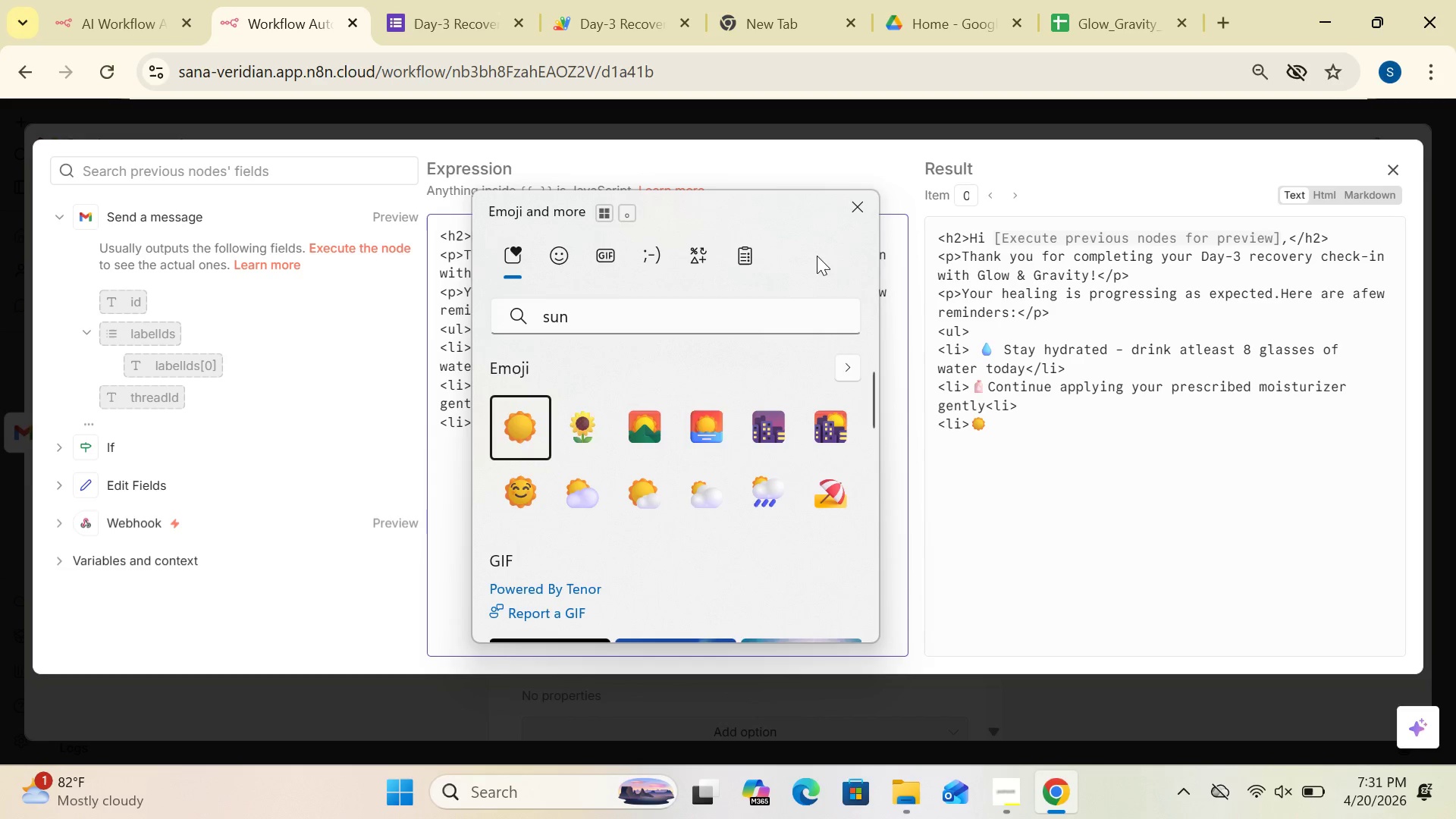 
left_click([858, 215])
 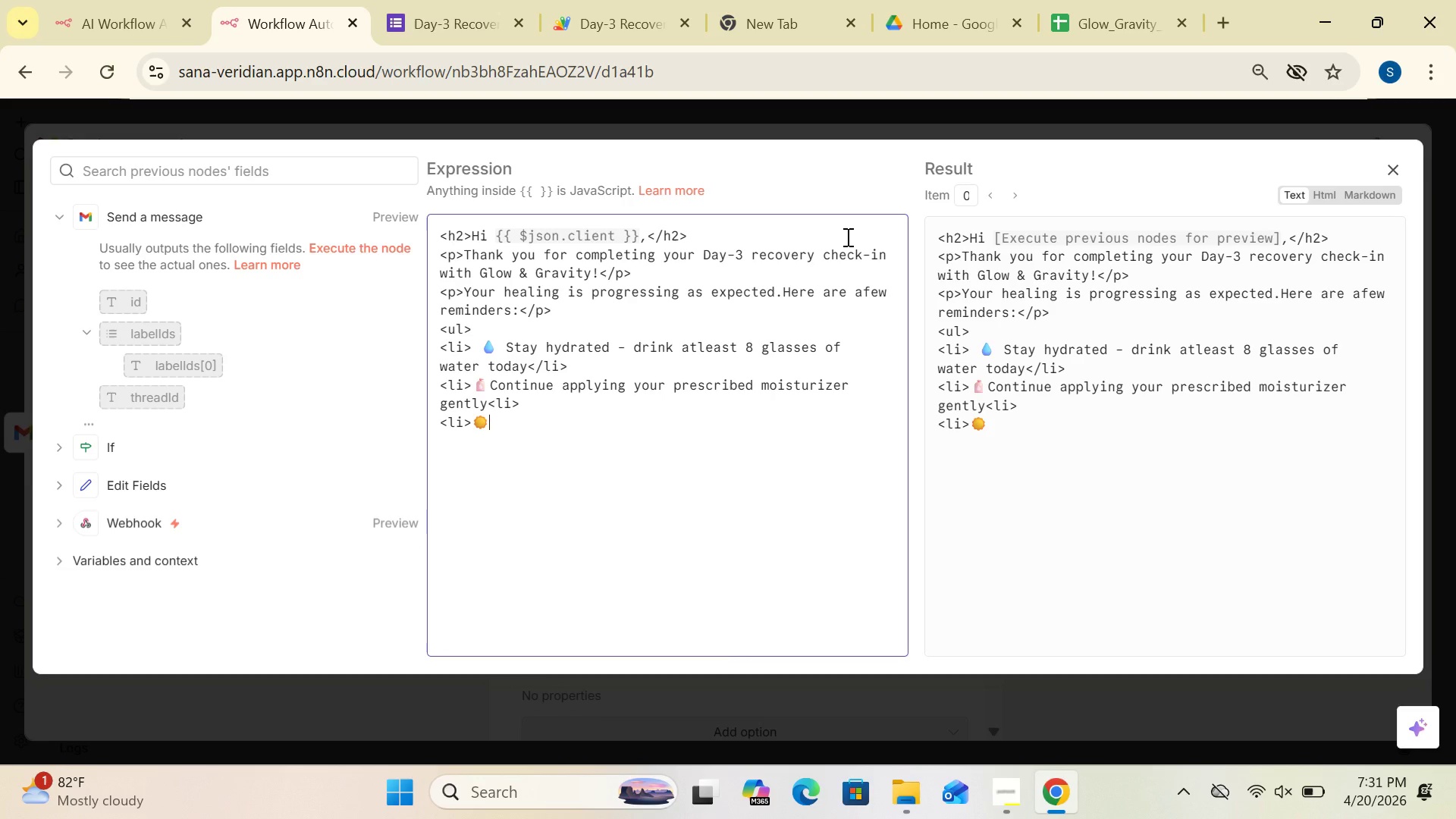 
type(Avoid direct sun exposure and wear)
 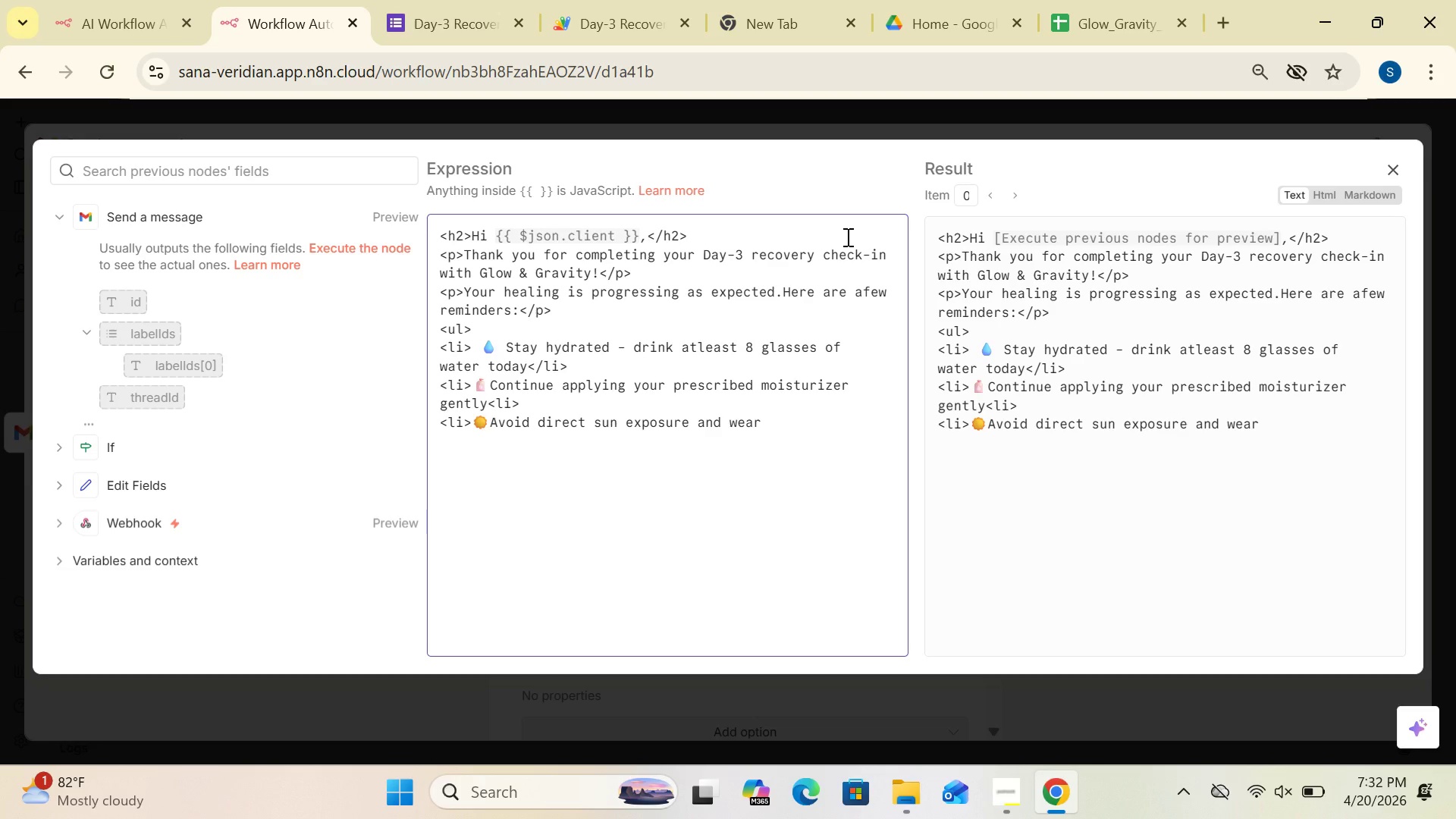 
type( SPF 50=)
key(Backspace)
type(+</li>)
 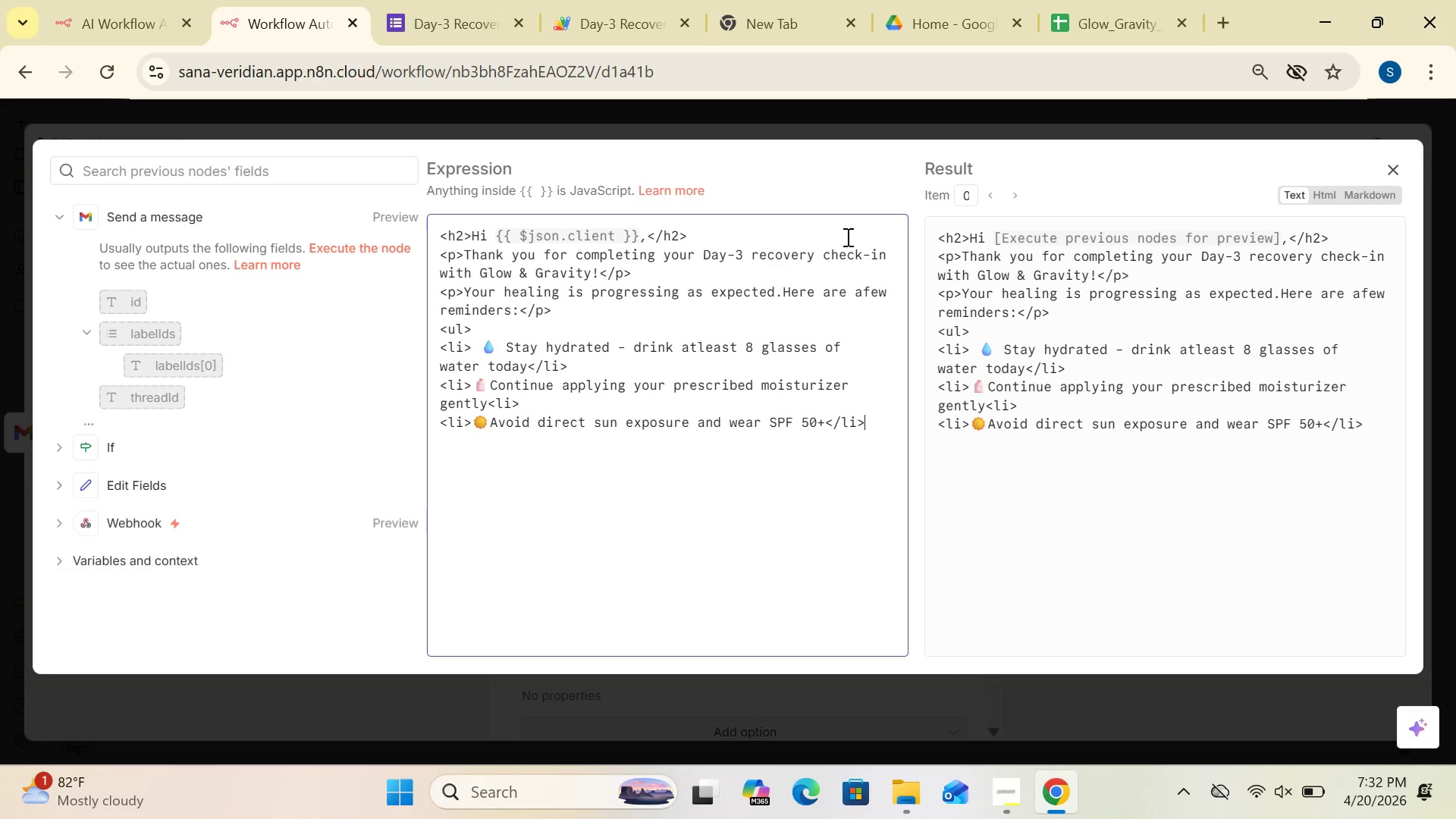 
wait(7.38)
 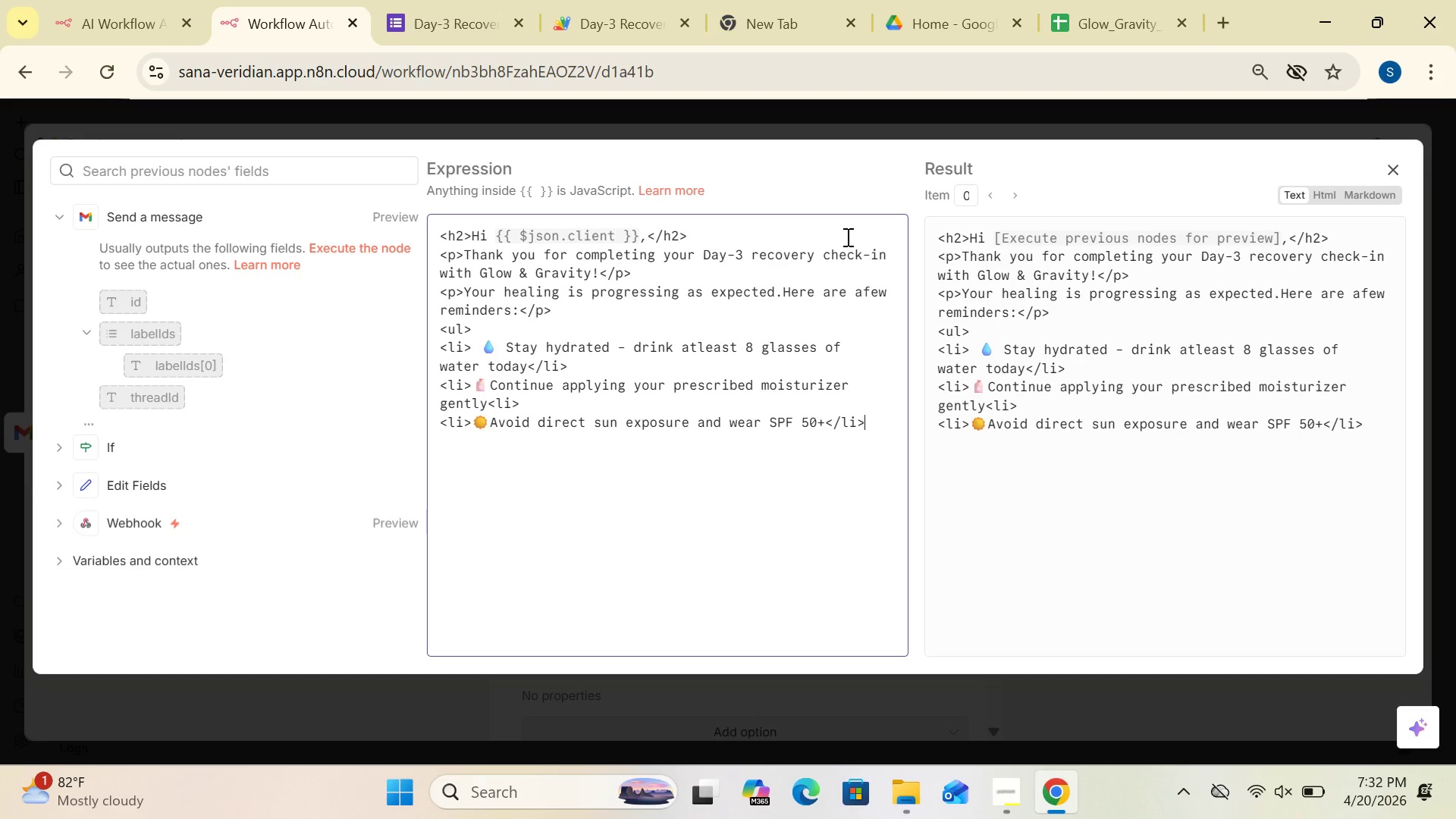 
key(Enter)
 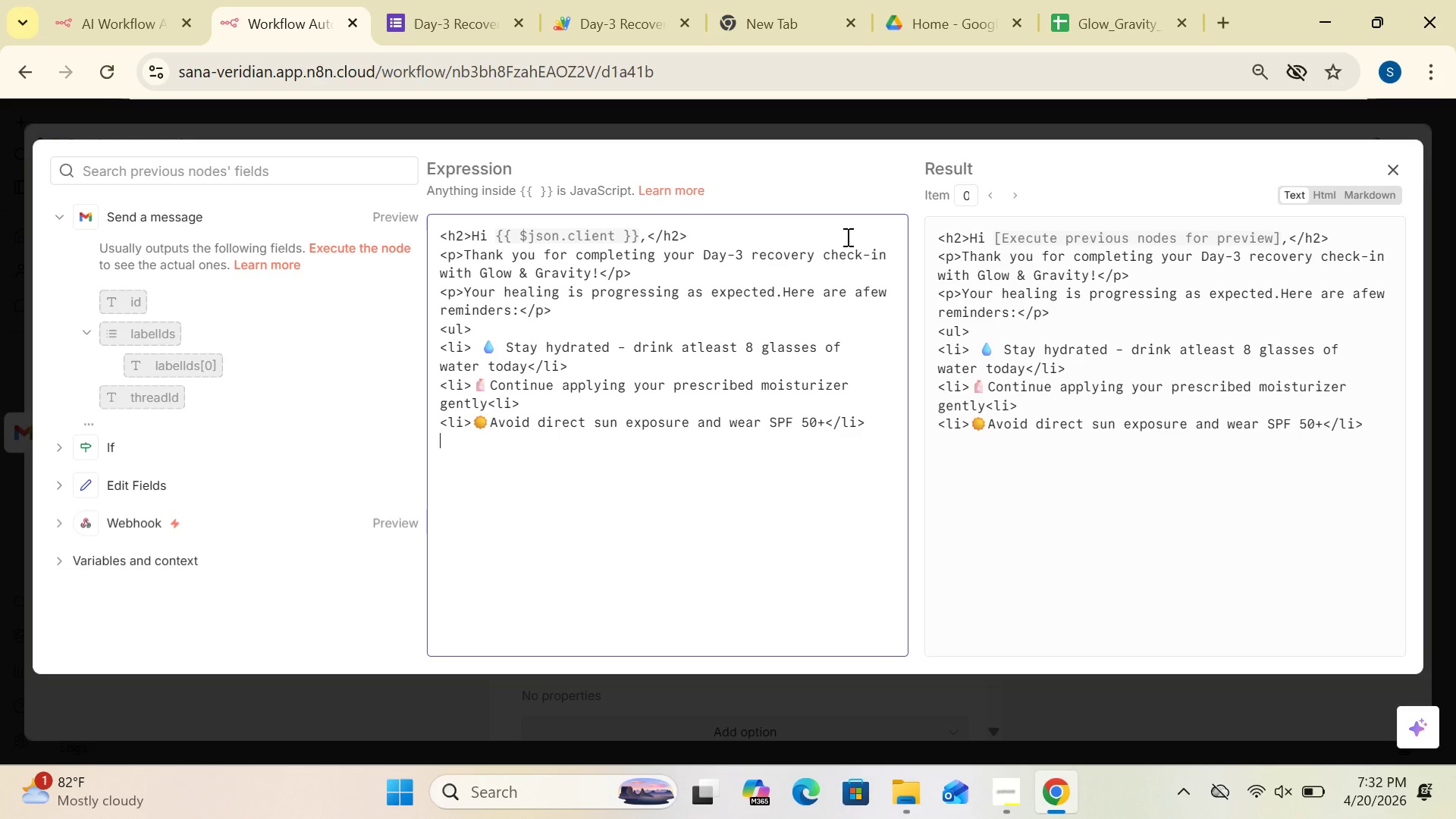 
type(<li>)
 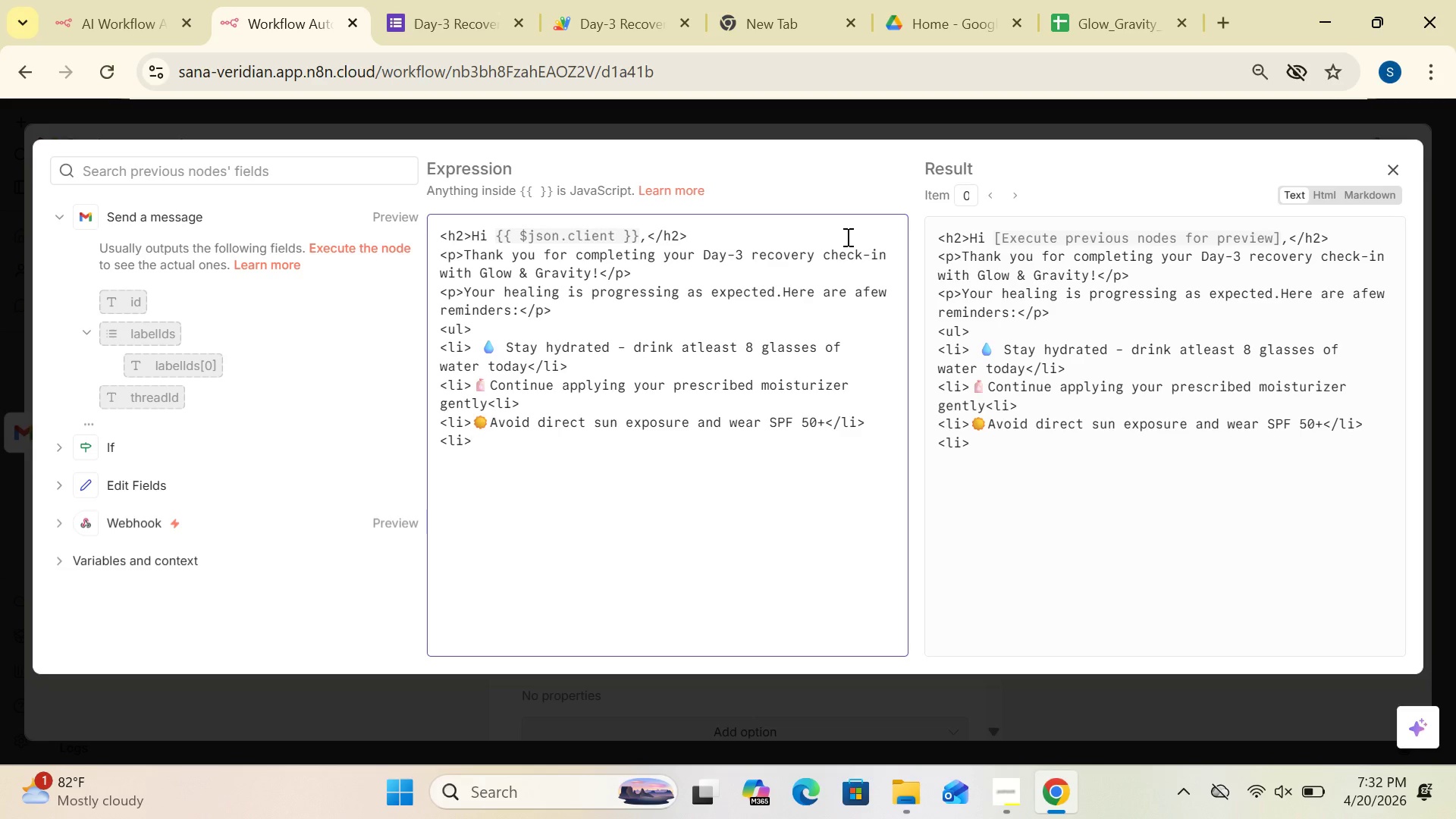 
key(Meta+Period)
 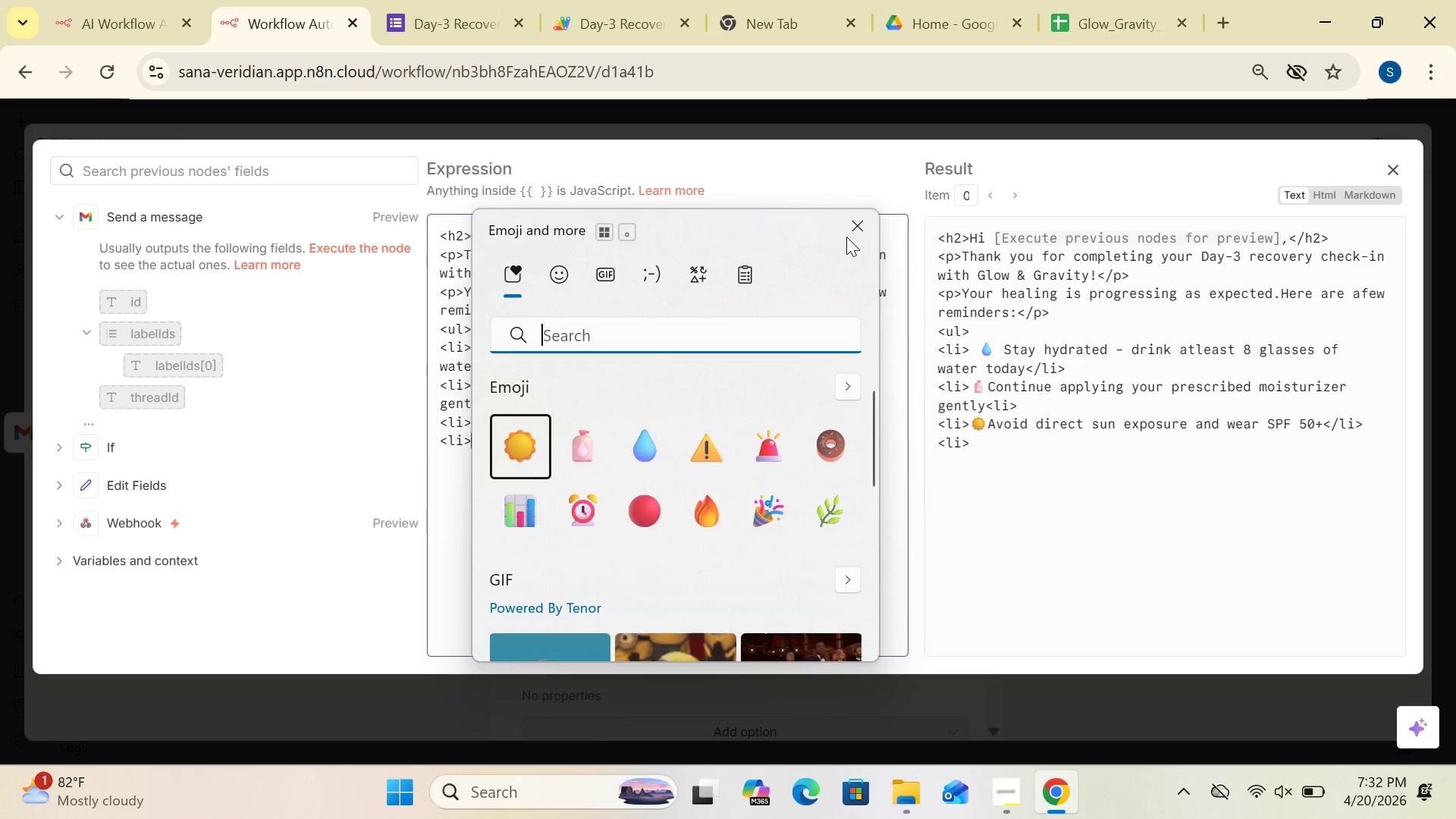 
type(stop)
 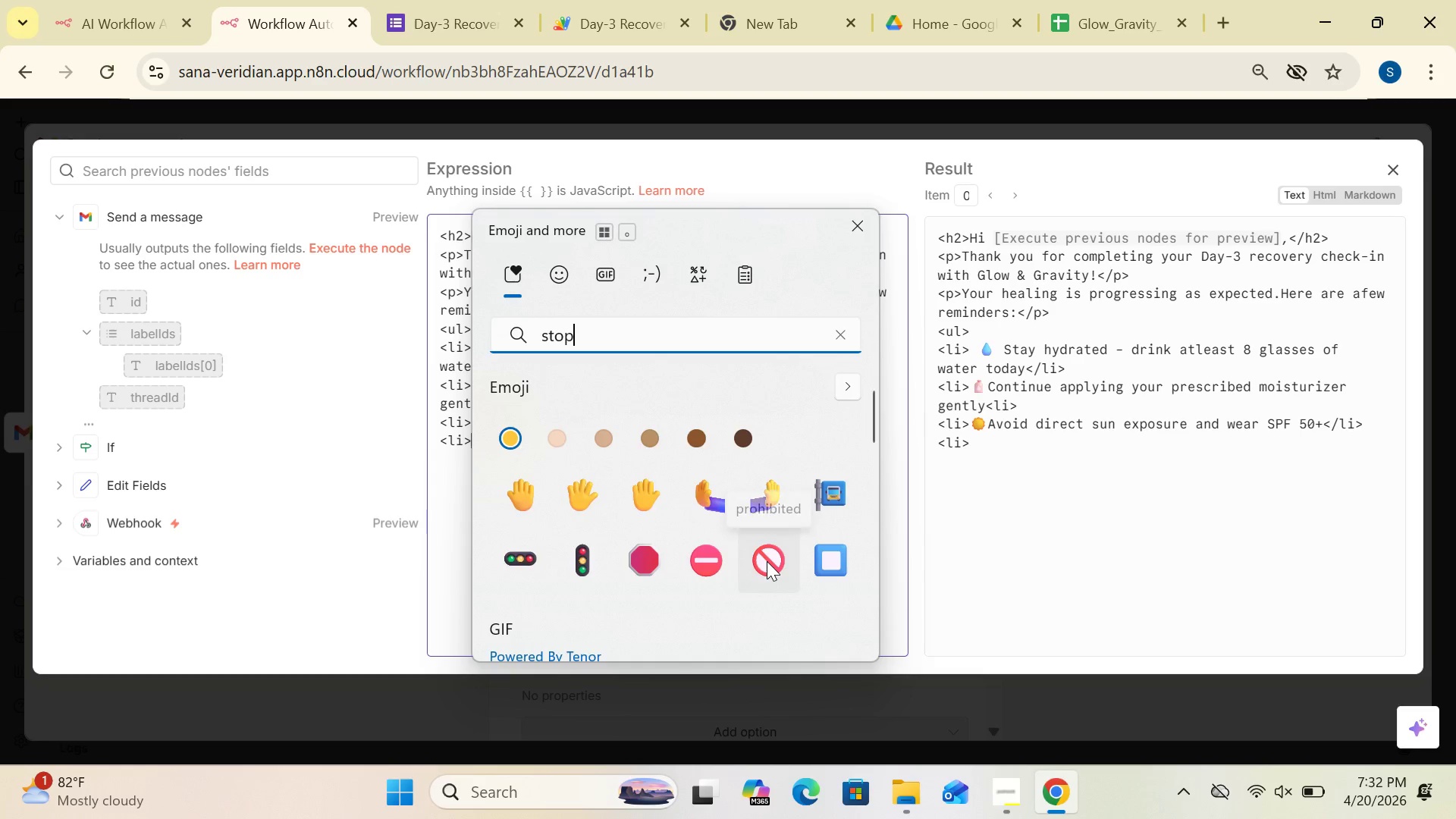 
left_click([767, 561])
 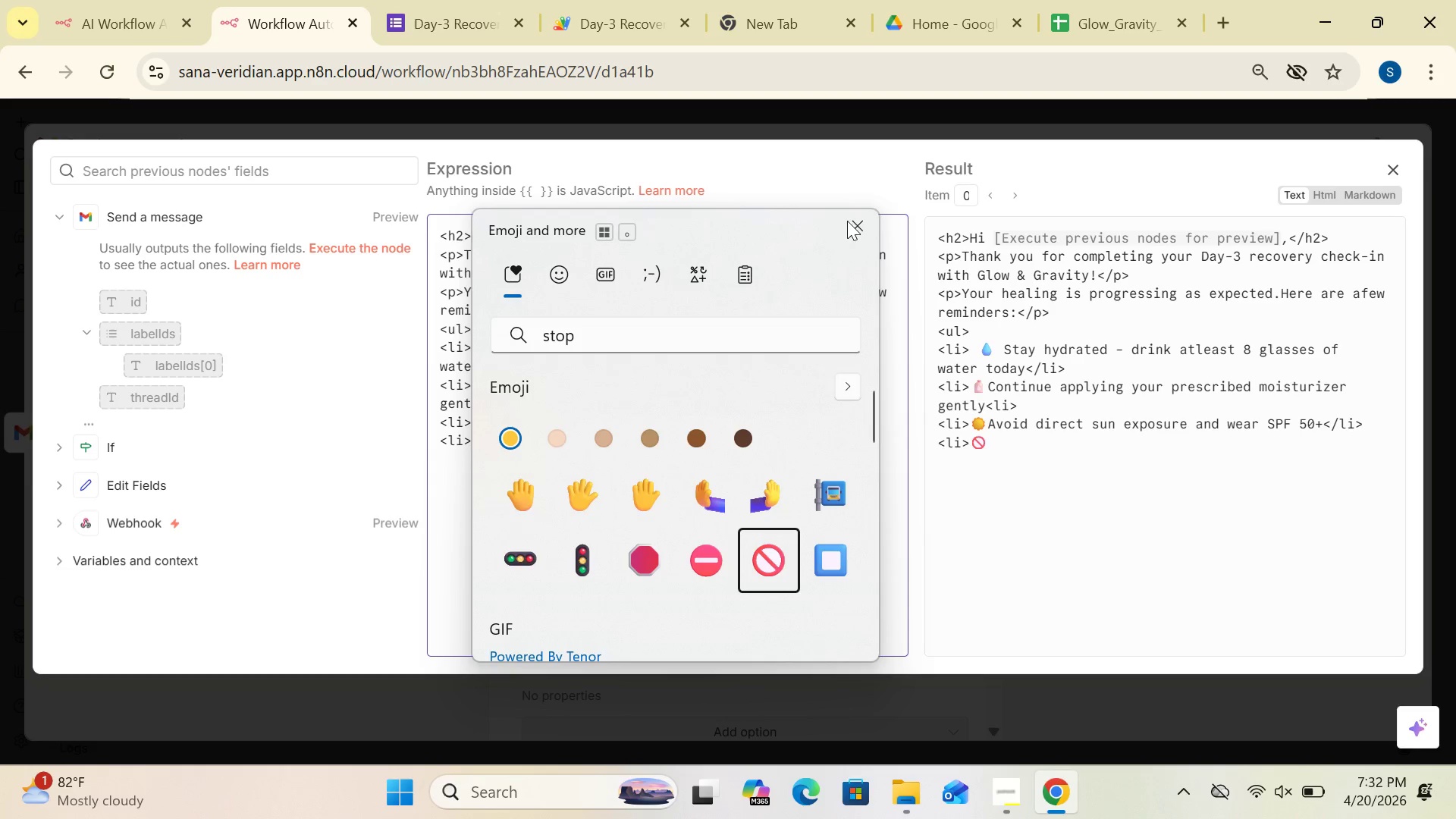 
left_click([855, 220])
 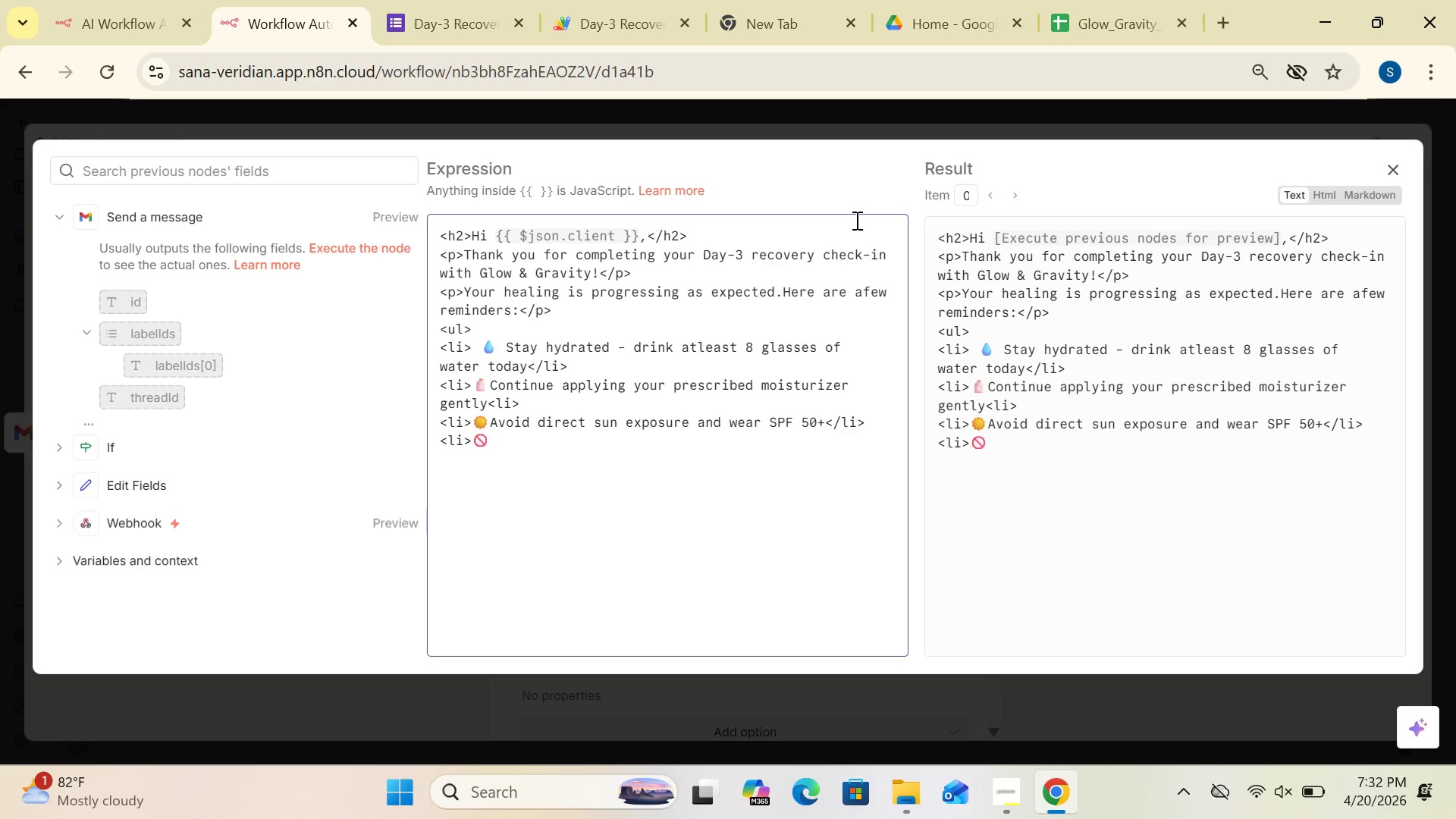 
type( Do not ppick)
key(Backspace)
key(Backspace)
key(Backspace)
key(Backspace)
type(ick or peel any flaking skin)
 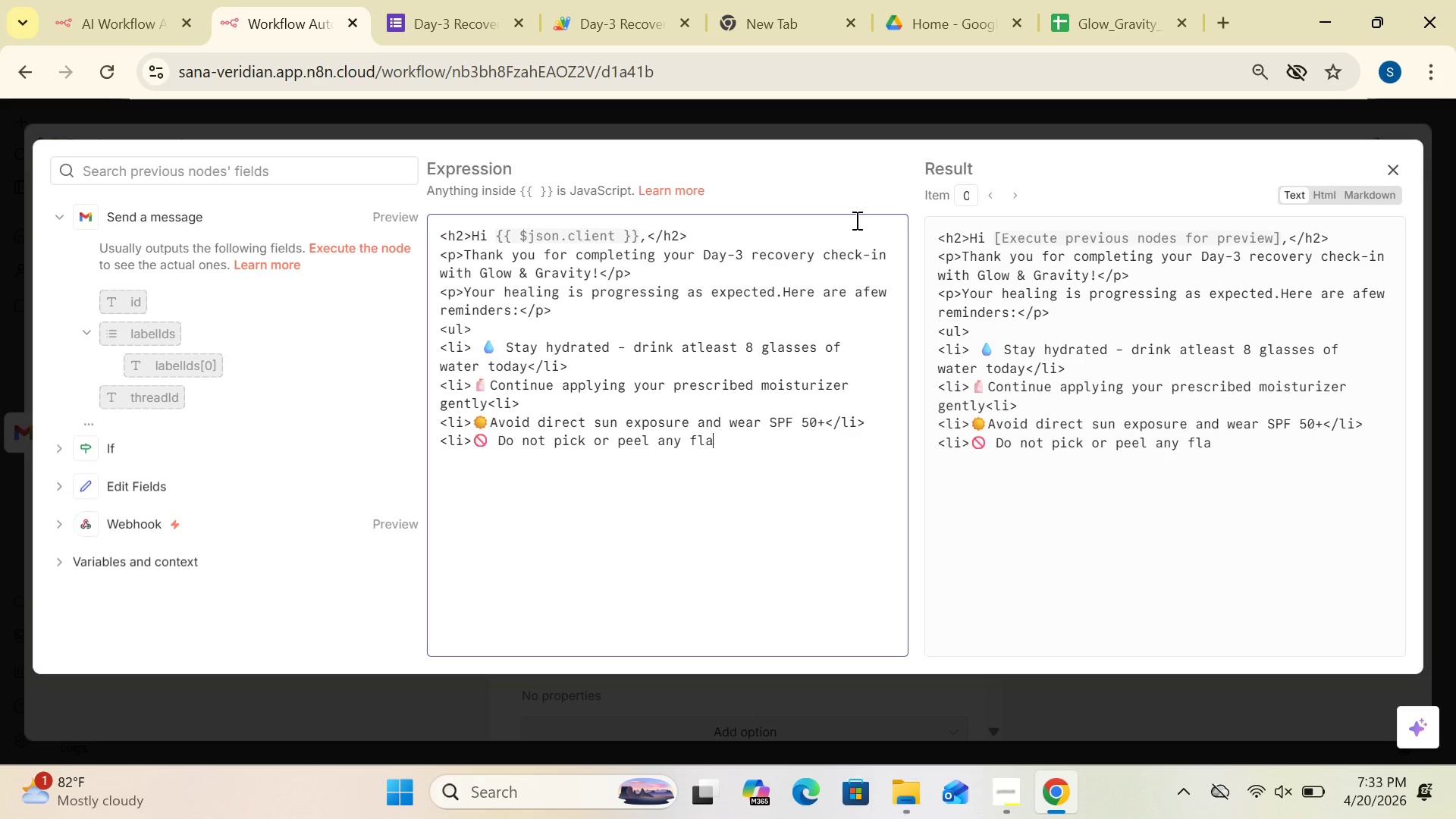 
type(</li>)
key(Backspace)
key(Backspace)
key(Backspace)
key(Backspace)
key(Backspace)
 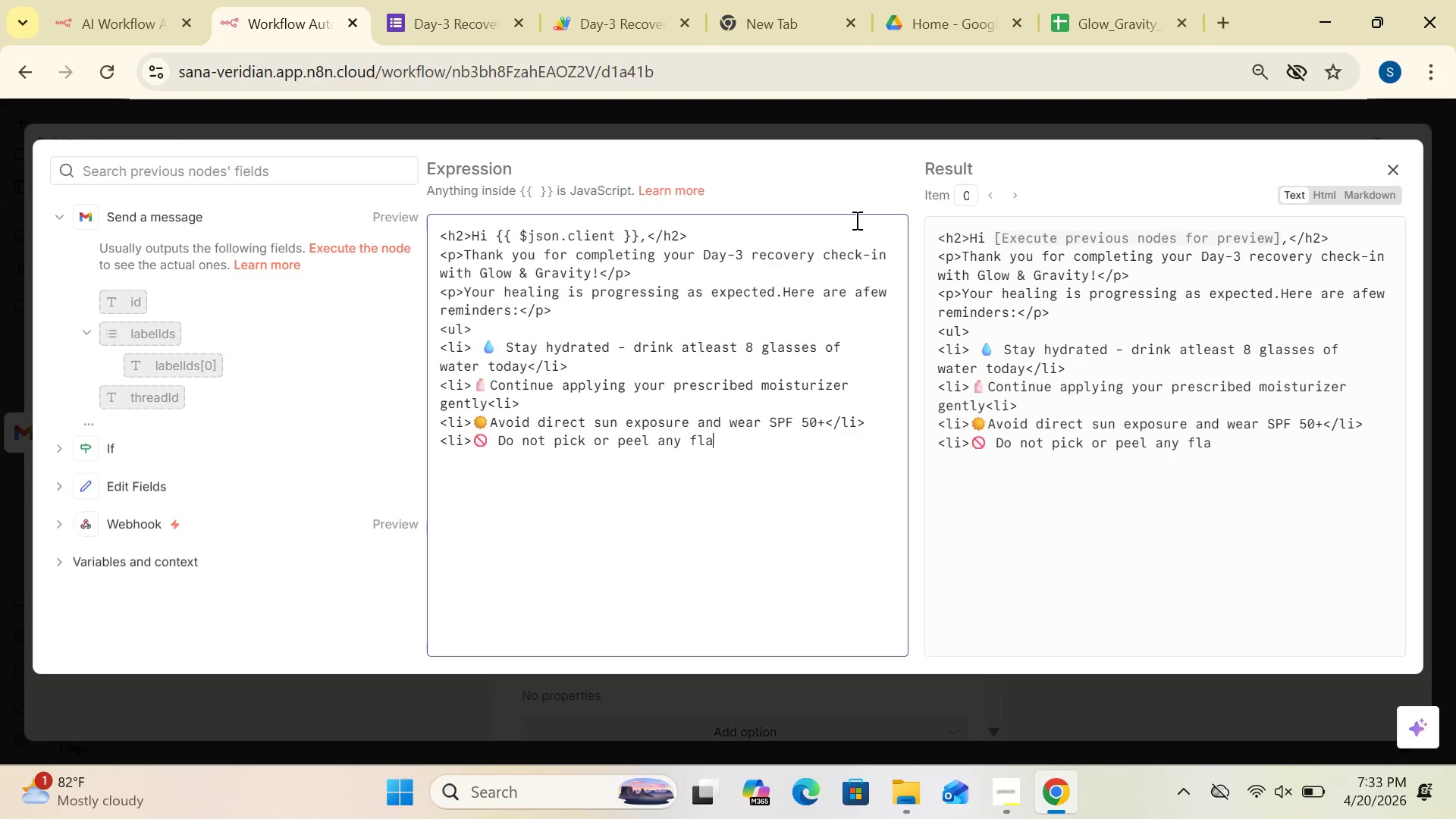 
 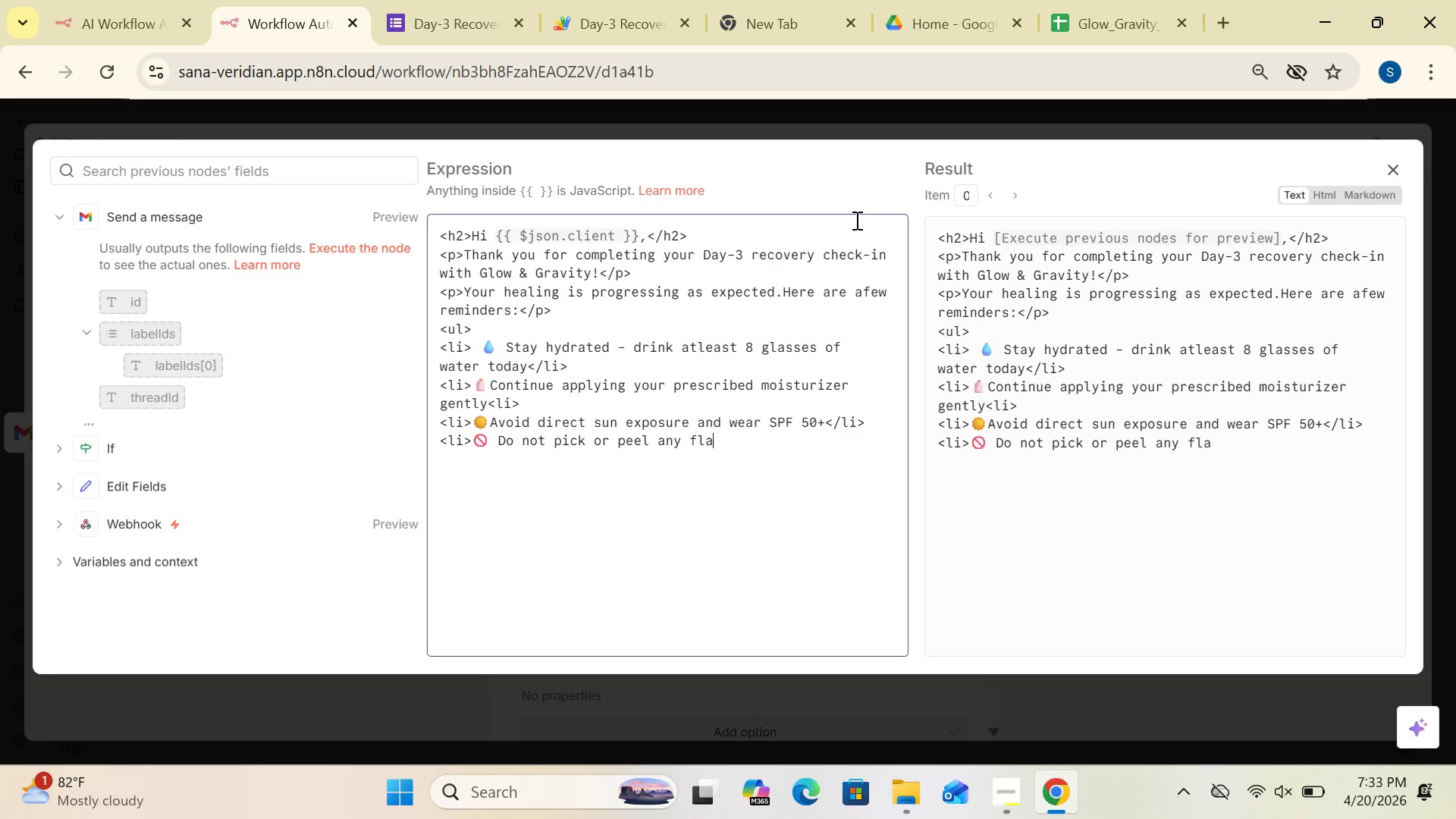 
hold_key(key=Backspace, duration=0.31)
 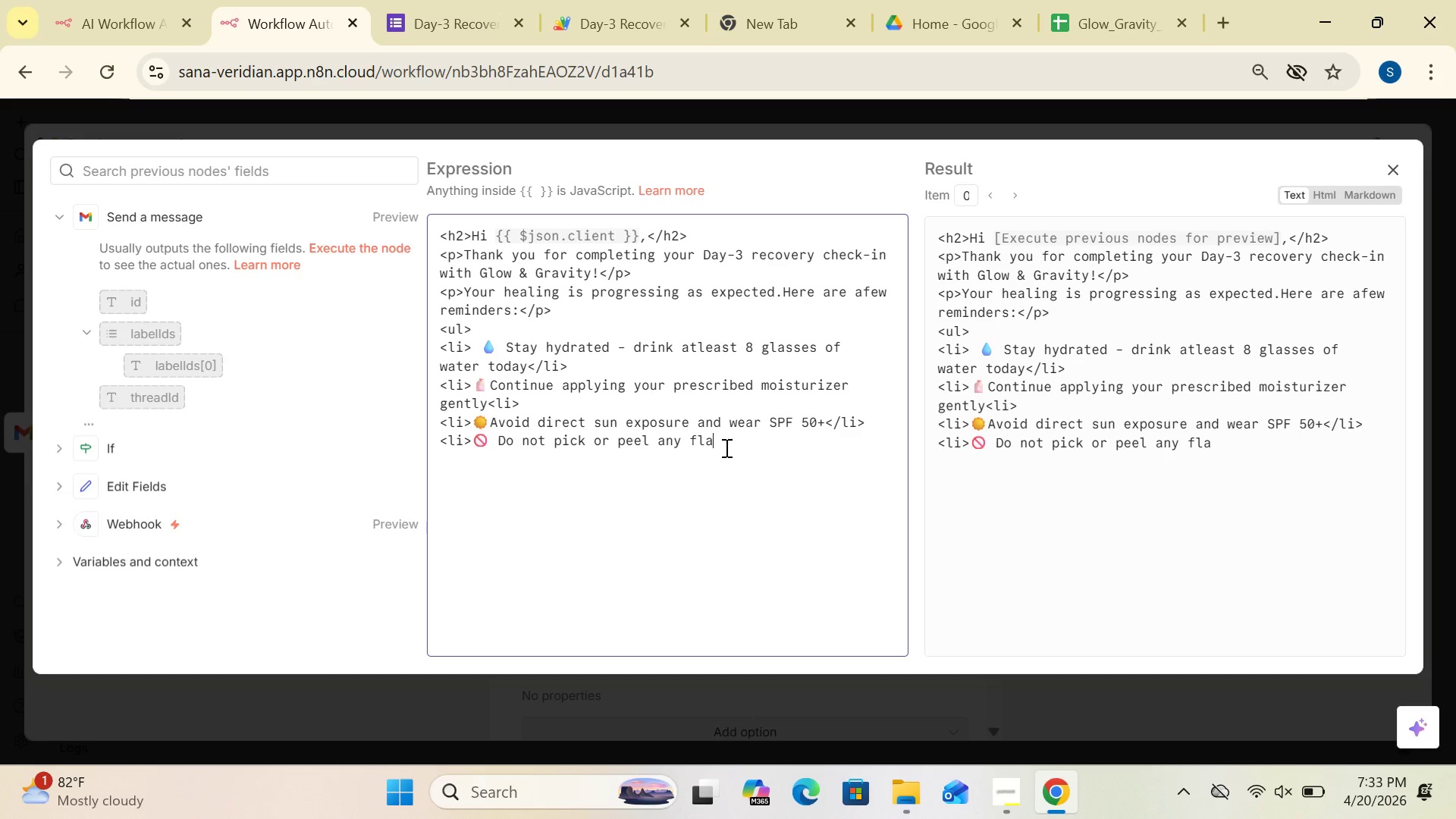 
wait(5.14)
 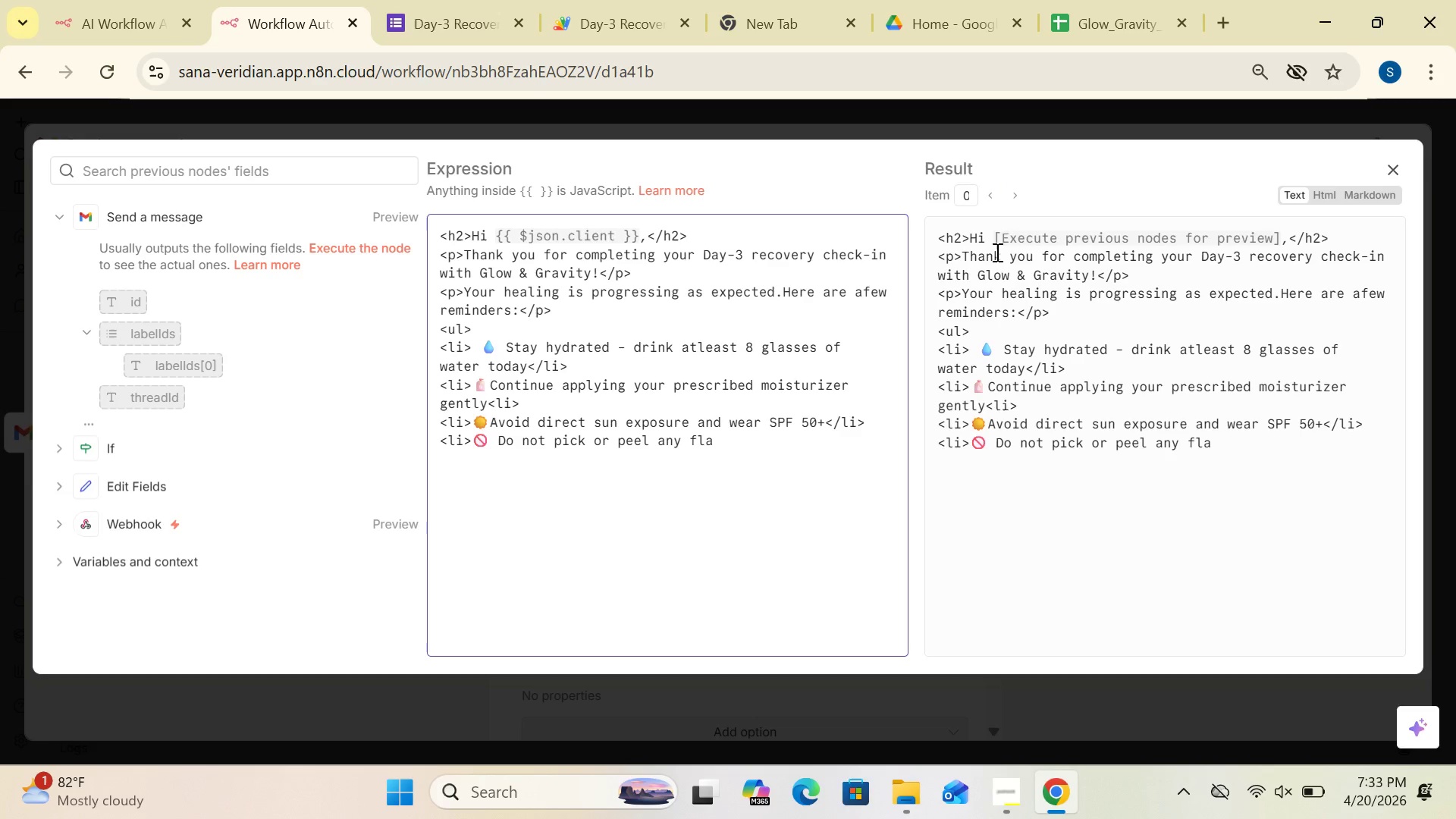 
left_click([727, 444])
 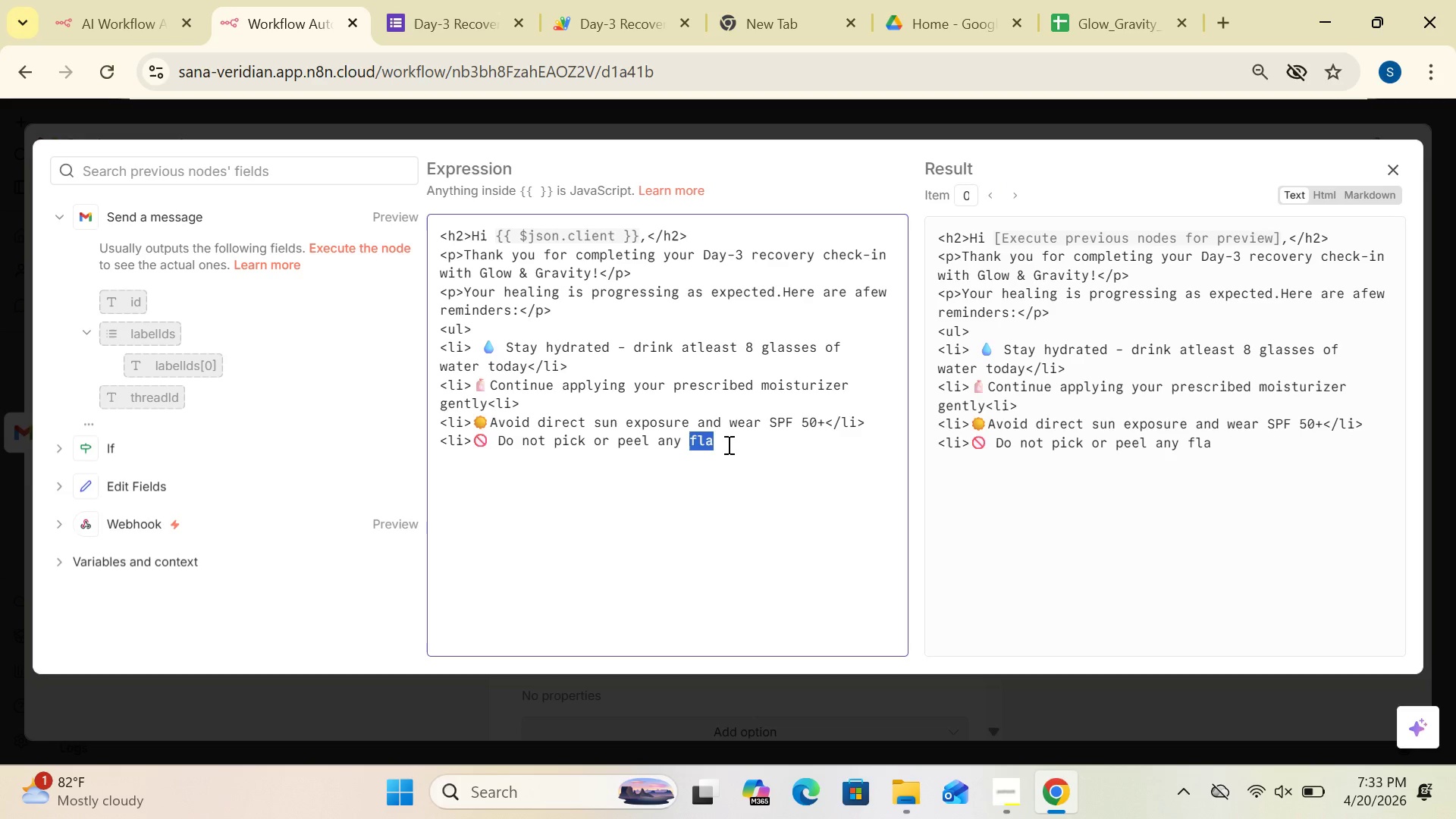 
left_click_drag(start_coordinate=[727, 444], to_coordinate=[940, 500])
 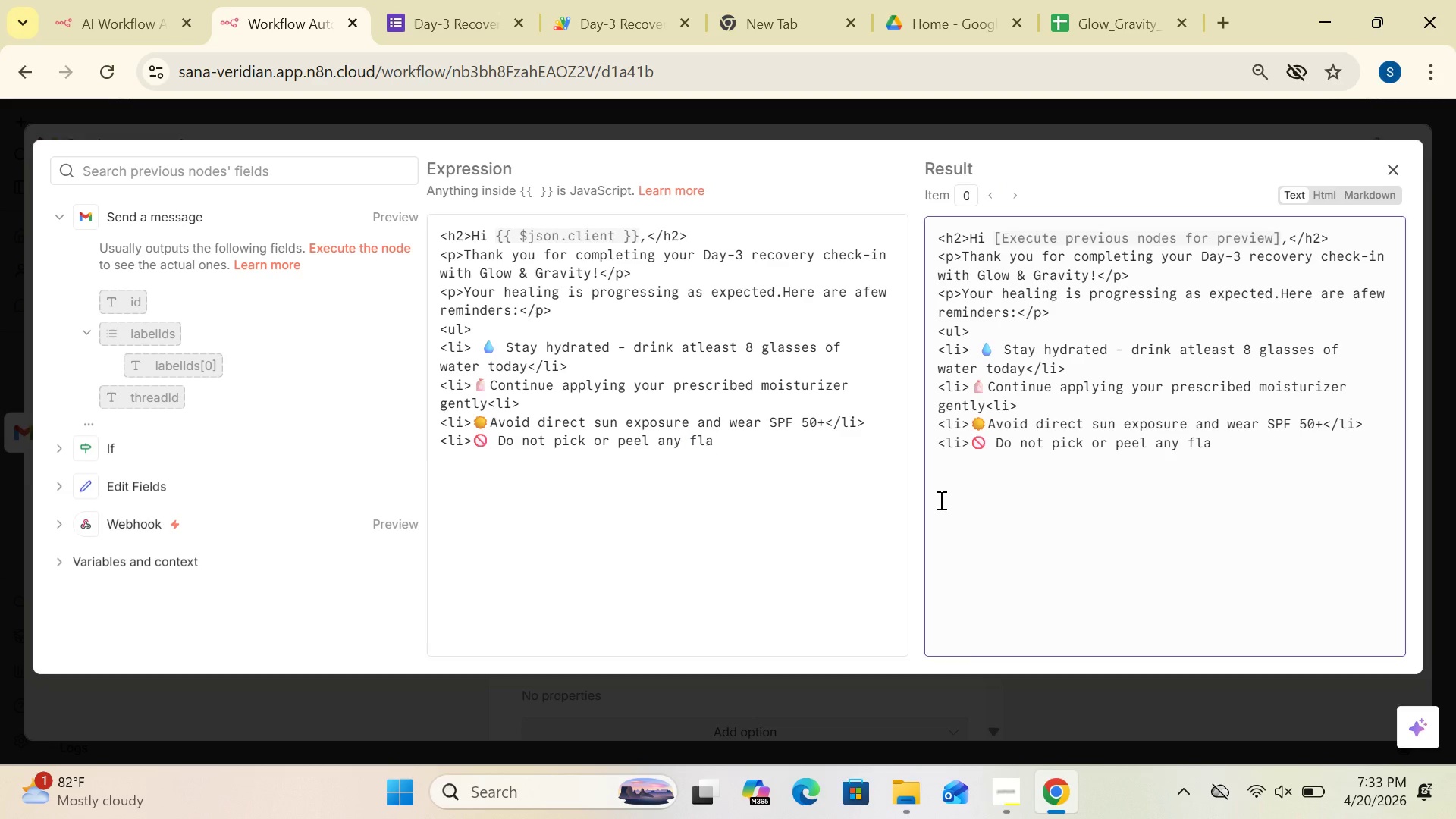 
left_click([940, 500])
 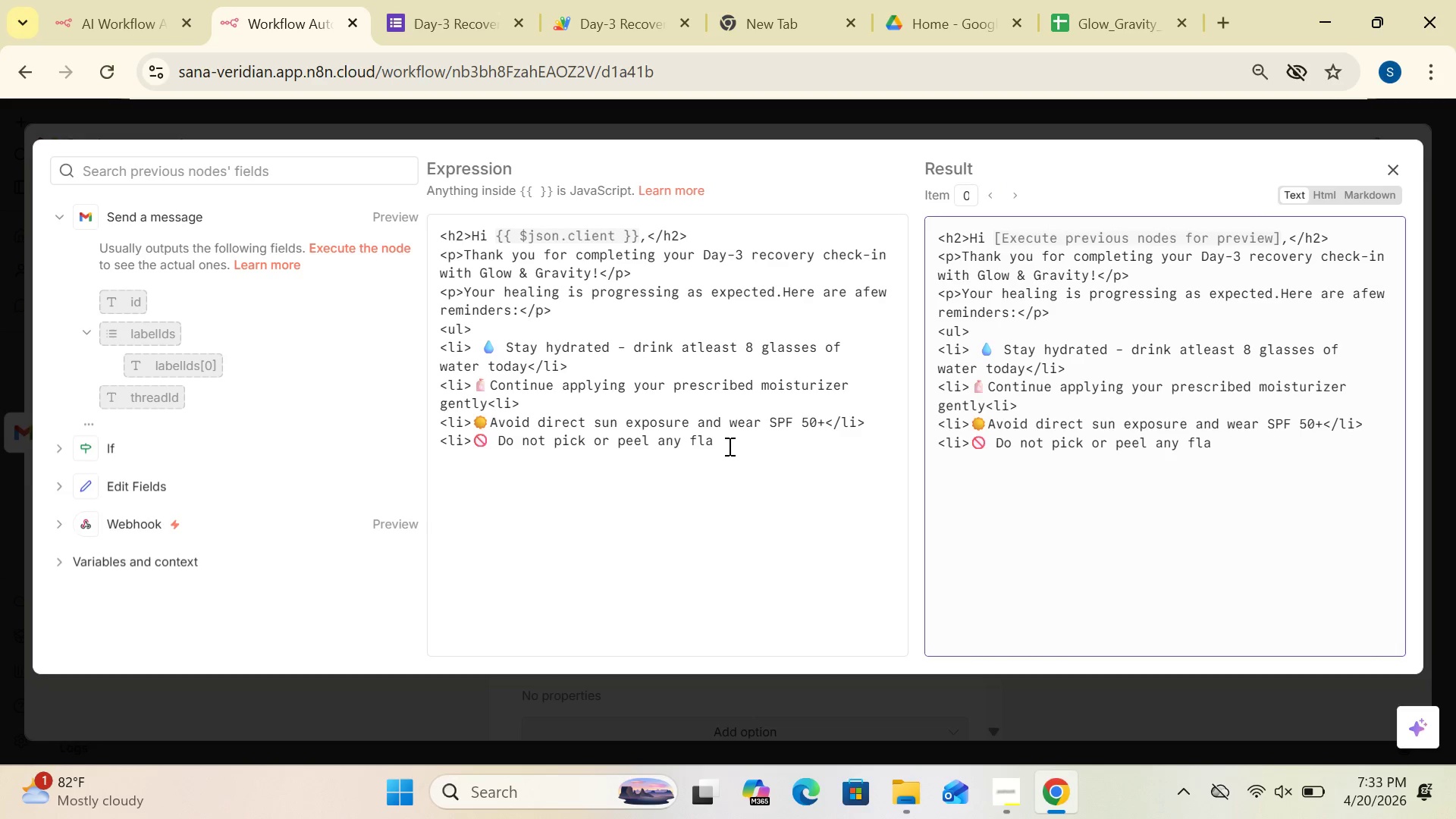 
left_click([728, 447])
 